 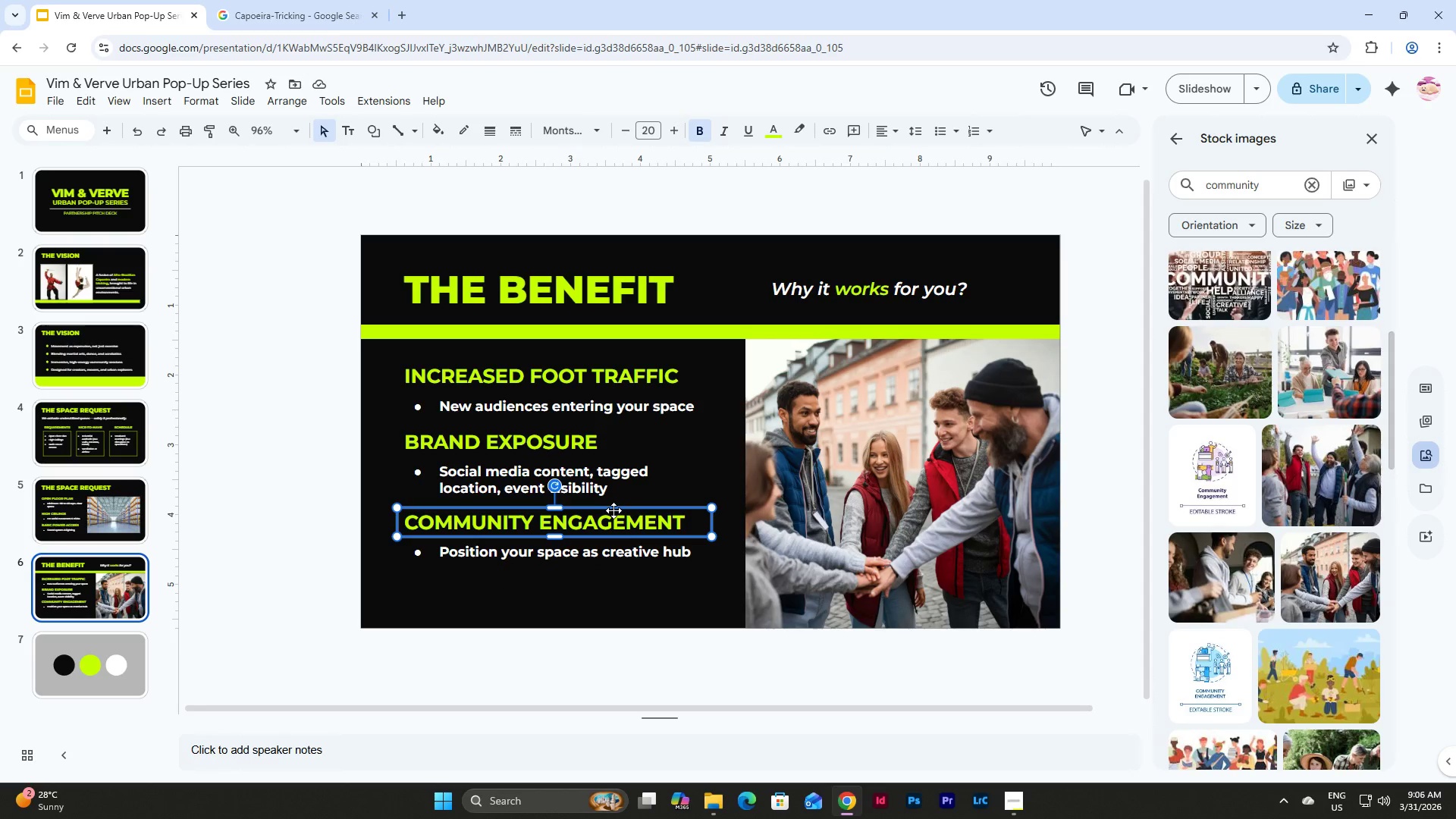 
hold_key(key=ShiftLeft, duration=1.17)
left_click([613, 510])
 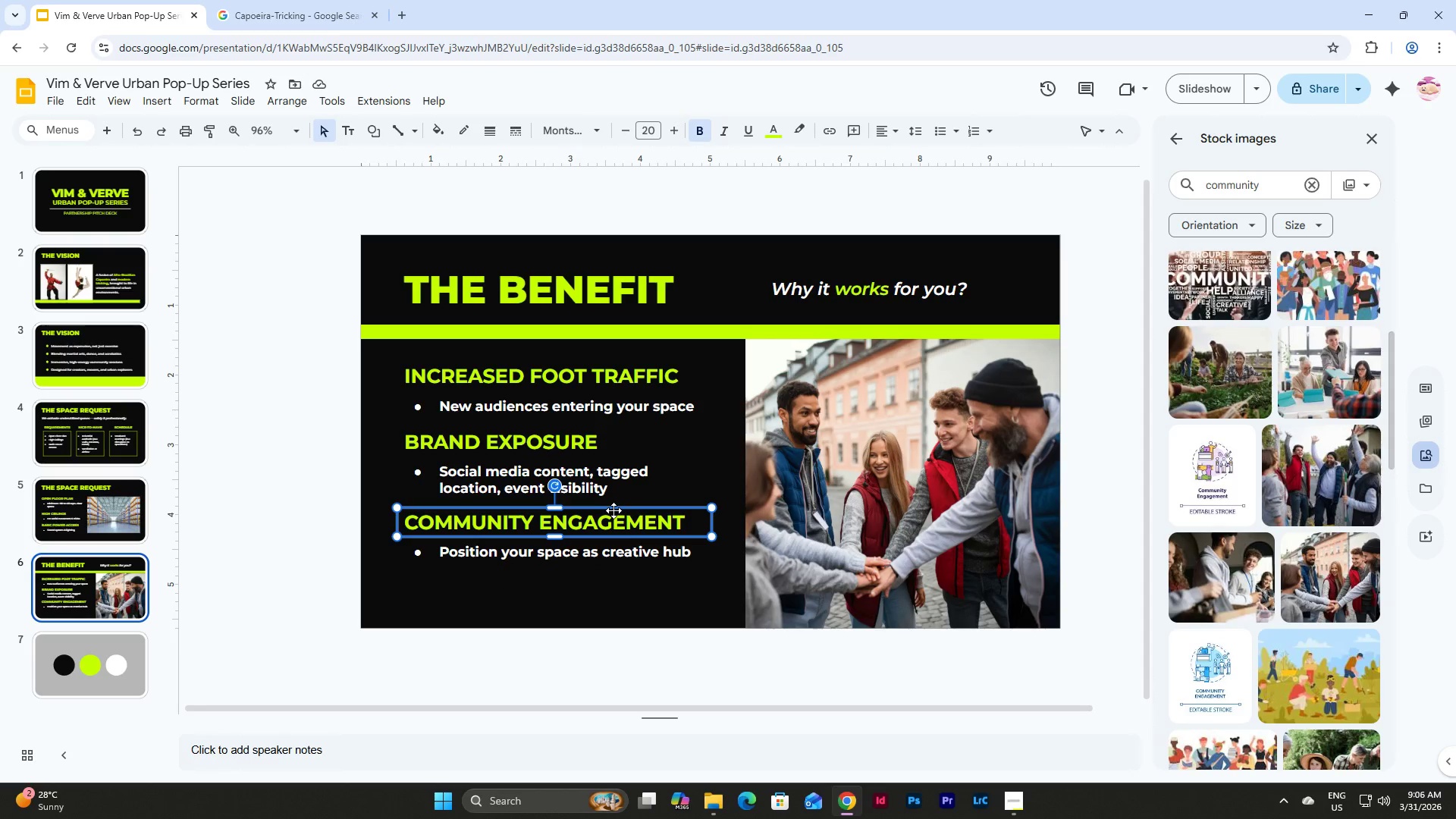 
left_click([627, 549])
 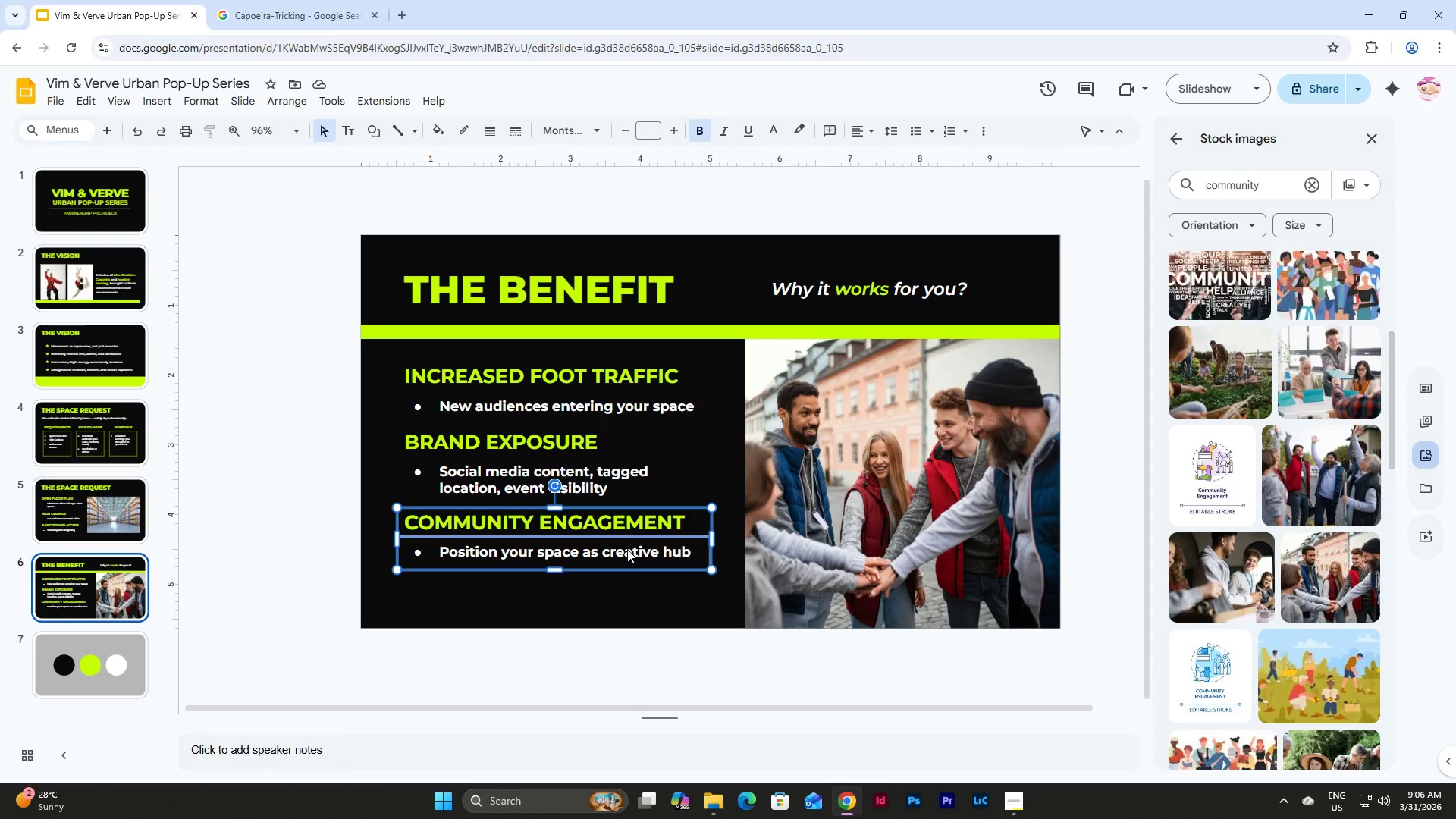 
key(Control+C)
 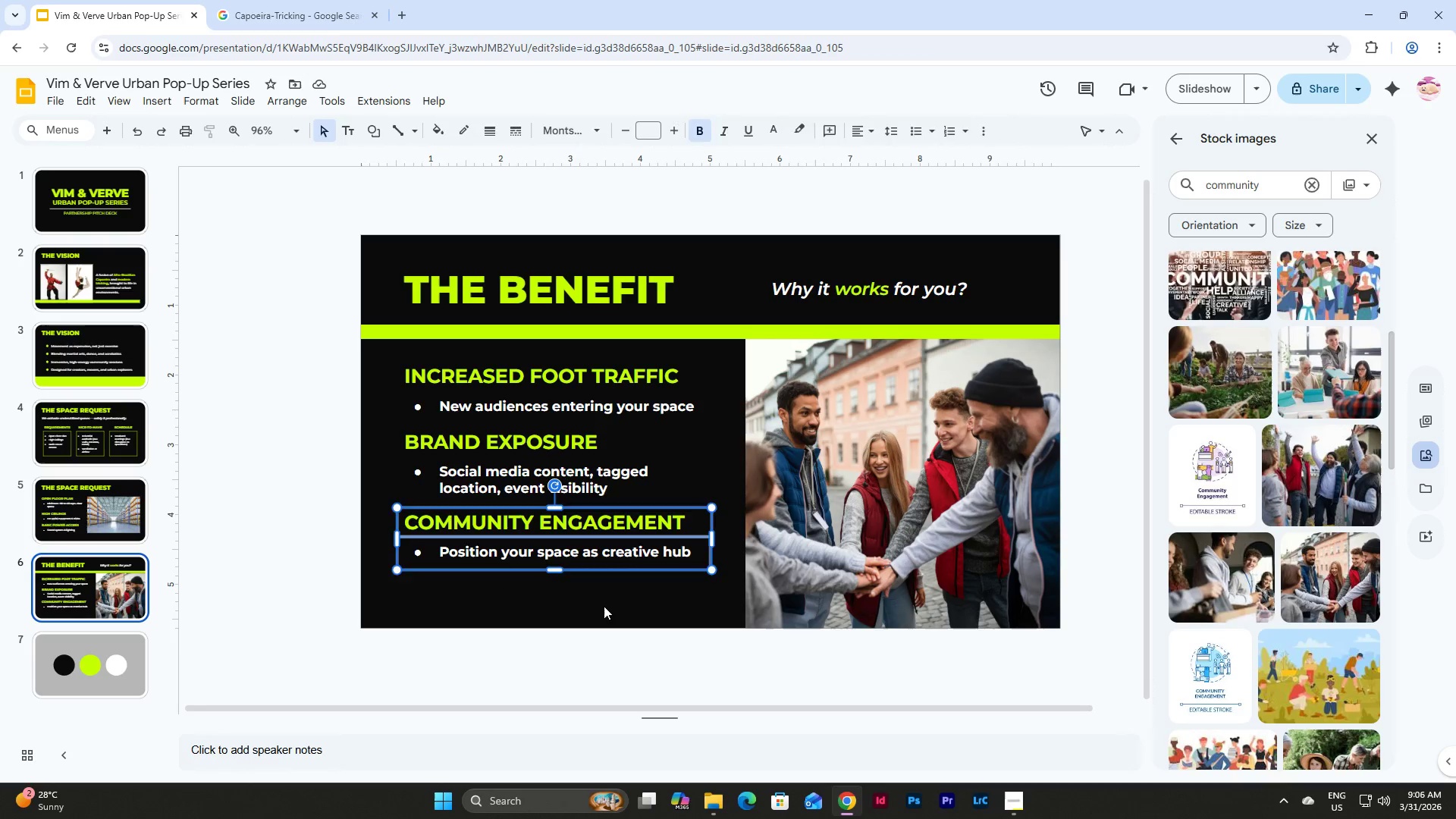 
left_click([604, 606])
 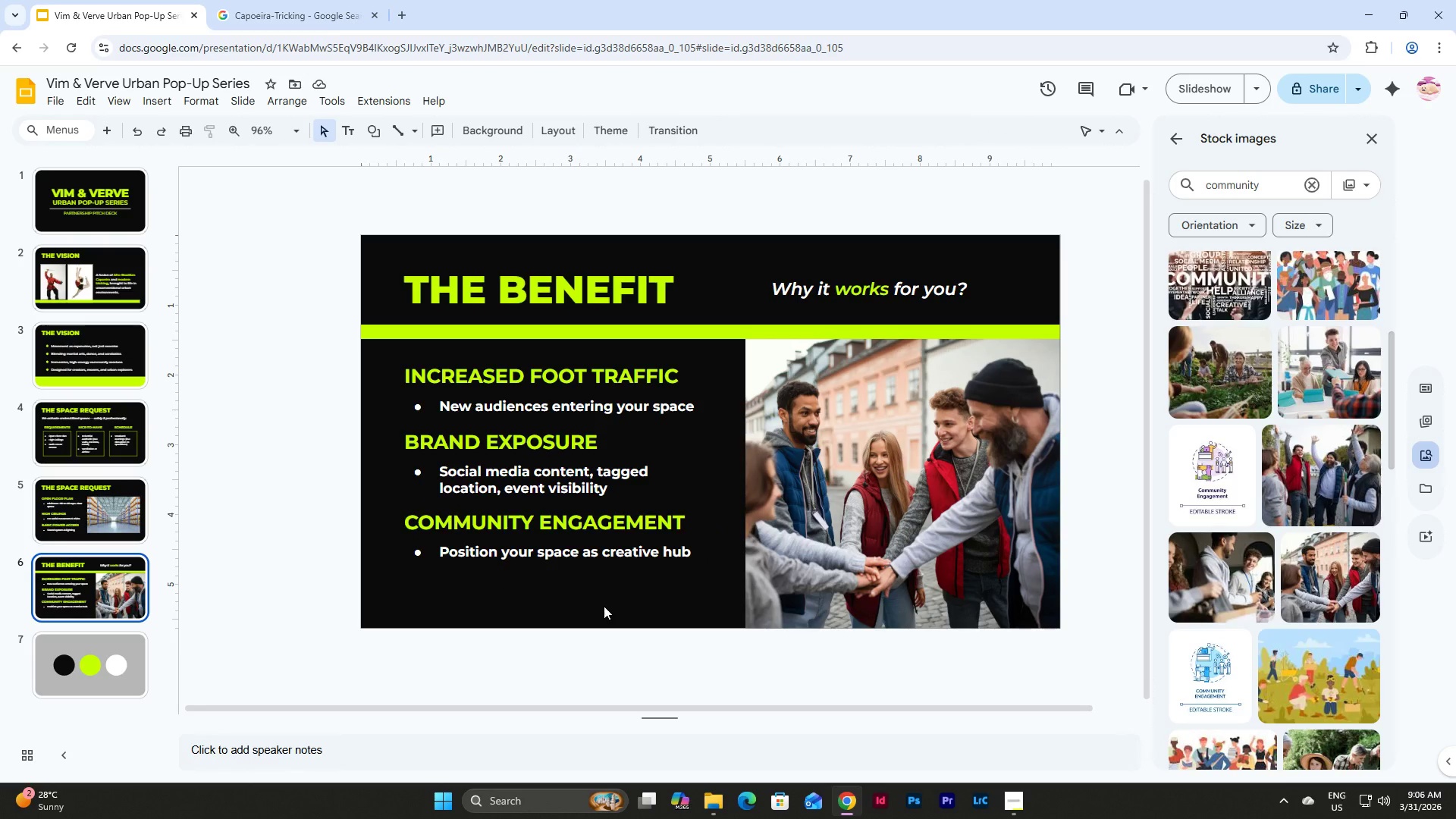 
key(Control+V)
 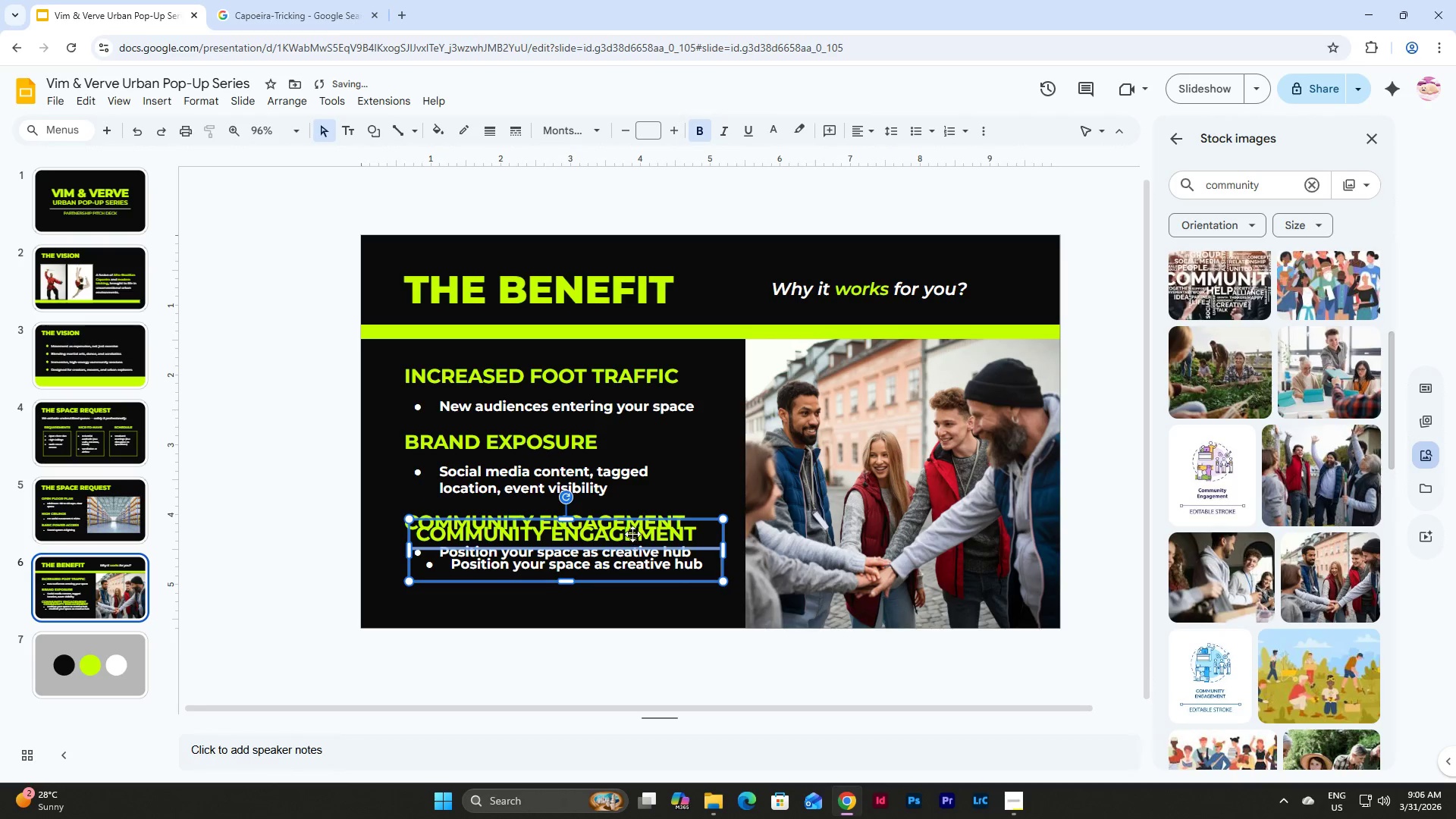 
left_click_drag(start_coordinate=[633, 529], to_coordinate=[623, 560])
 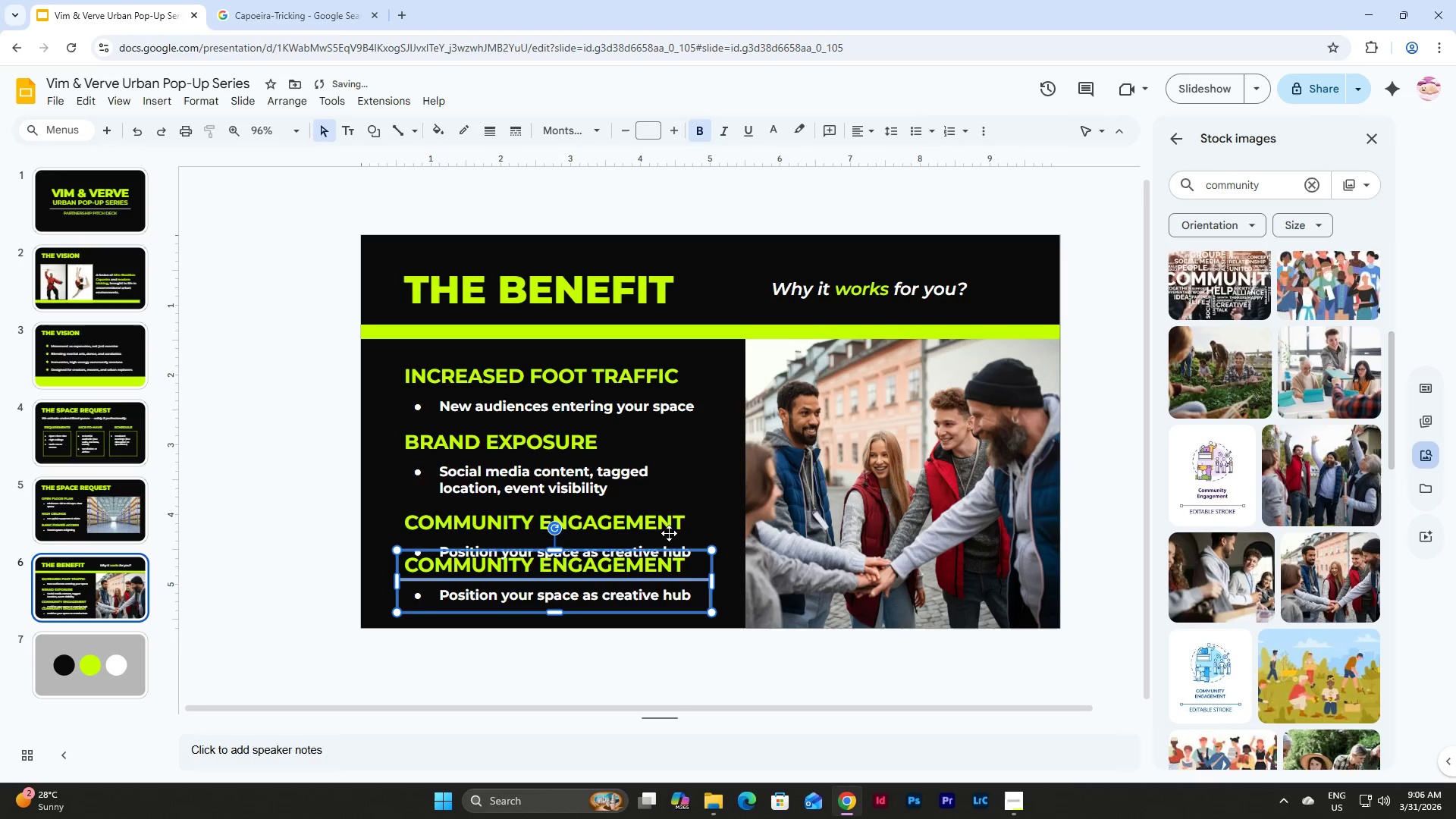 
left_click([717, 473])
 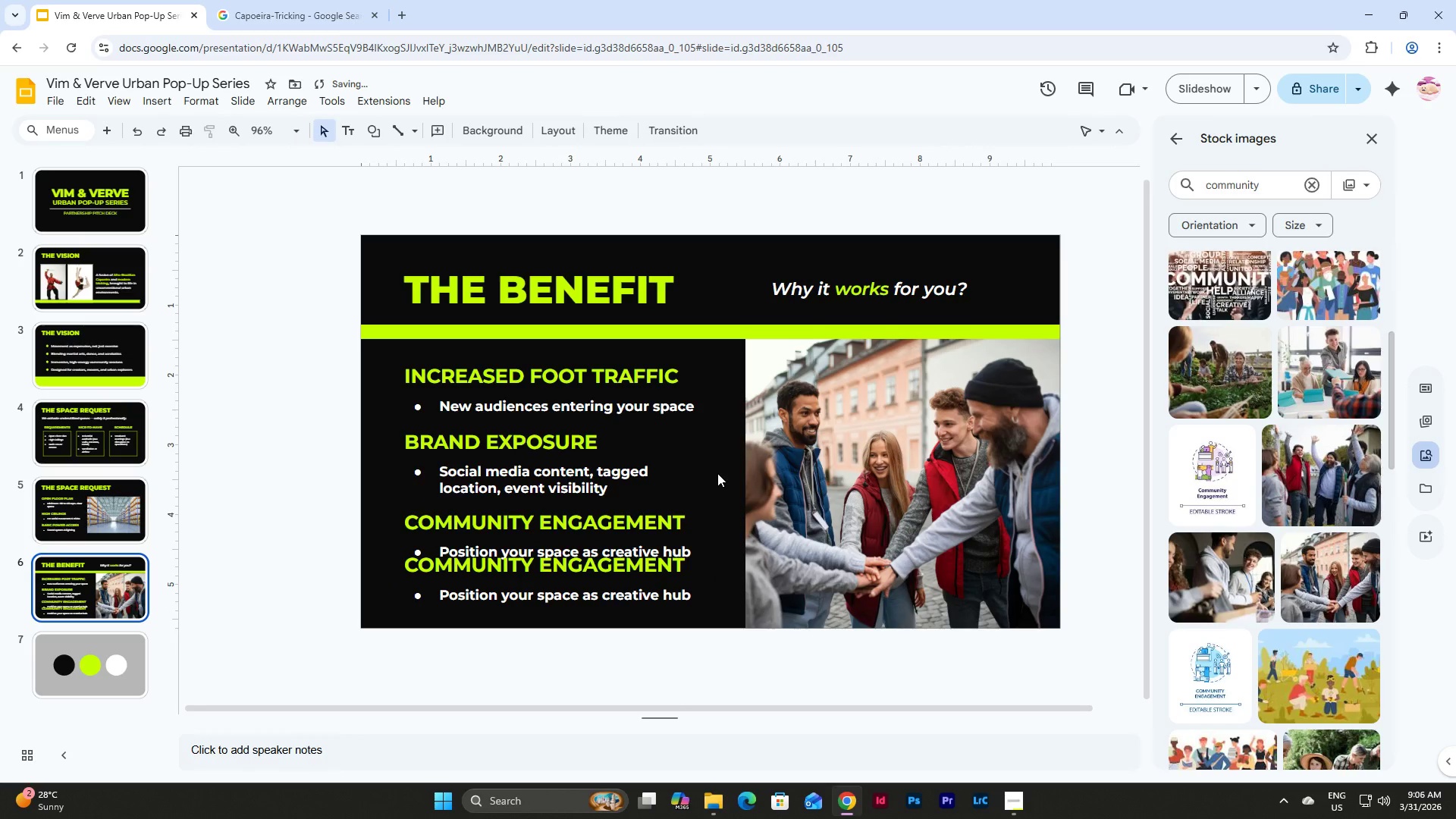 
key(Control+Z)
 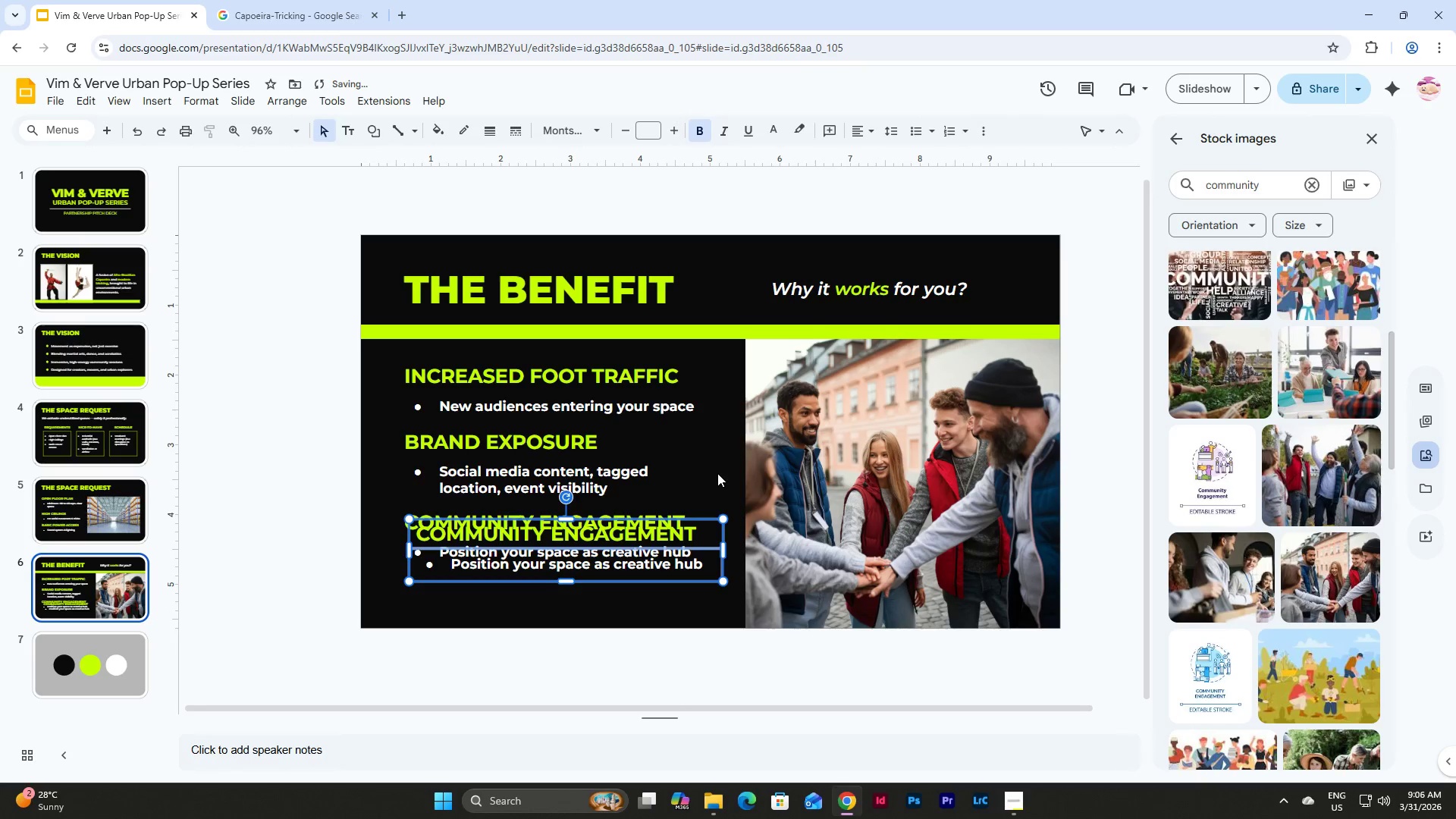 
key(Control+Z)
 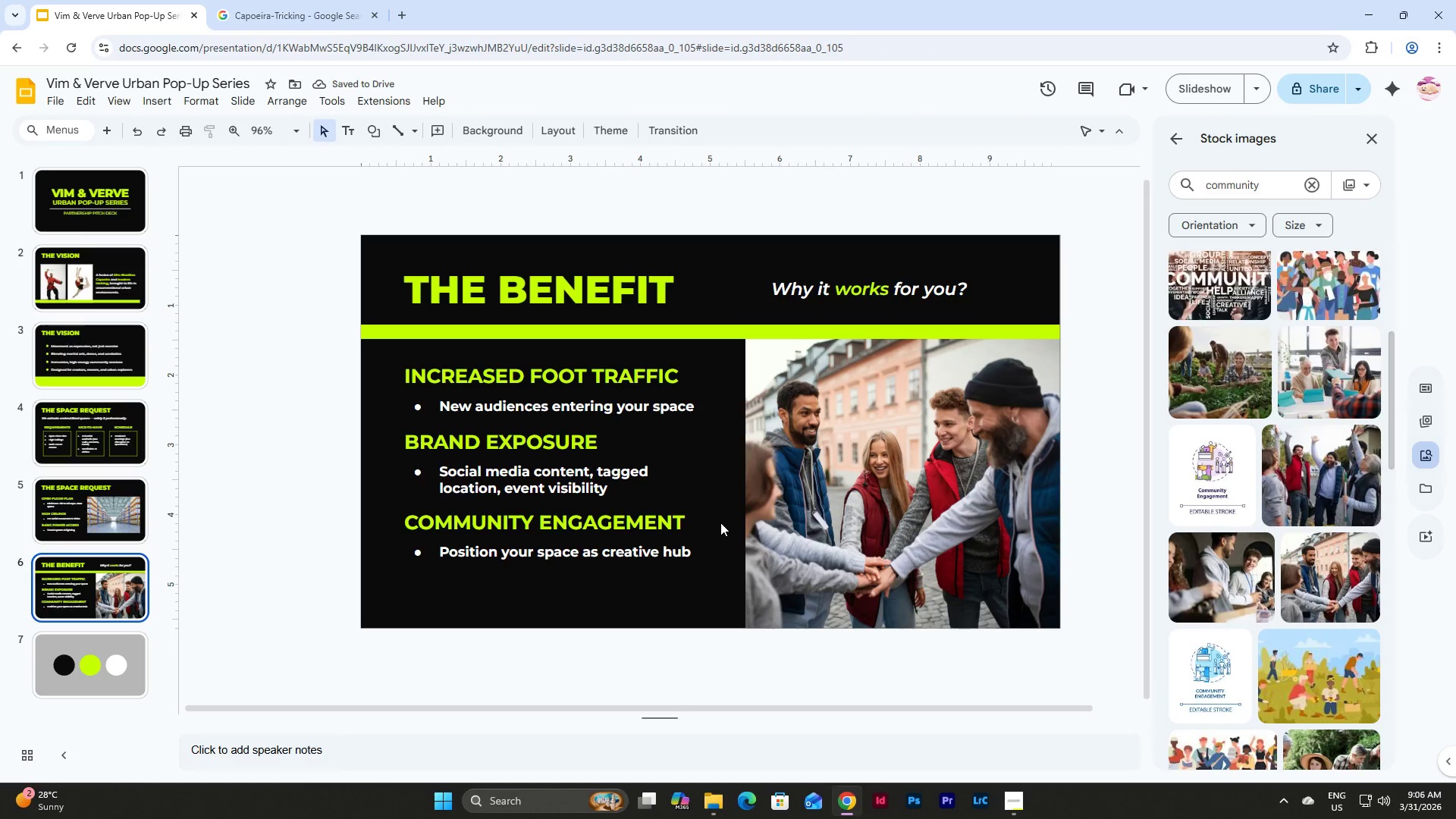 
left_click([604, 408])
 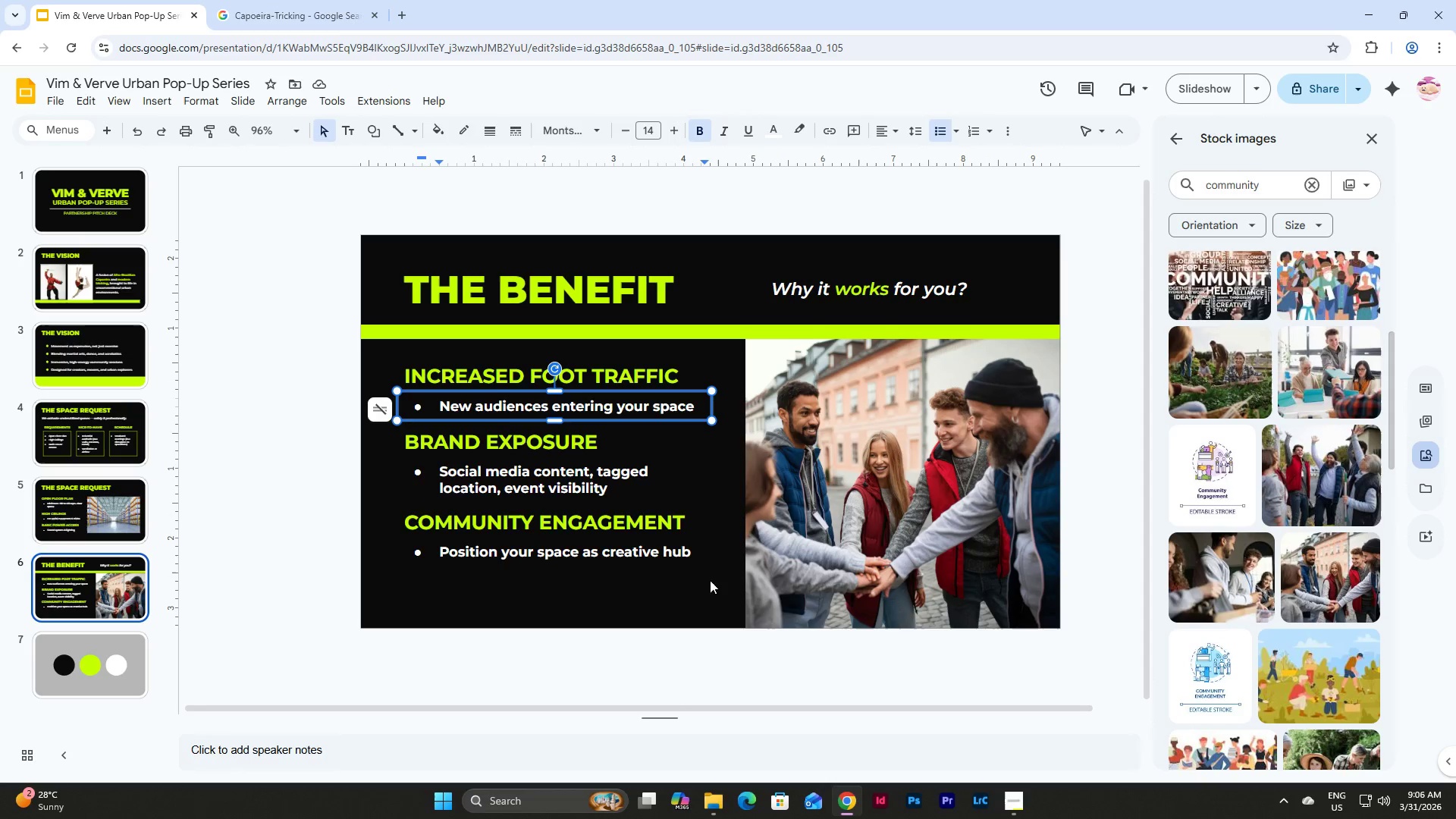 
left_click([717, 587])
 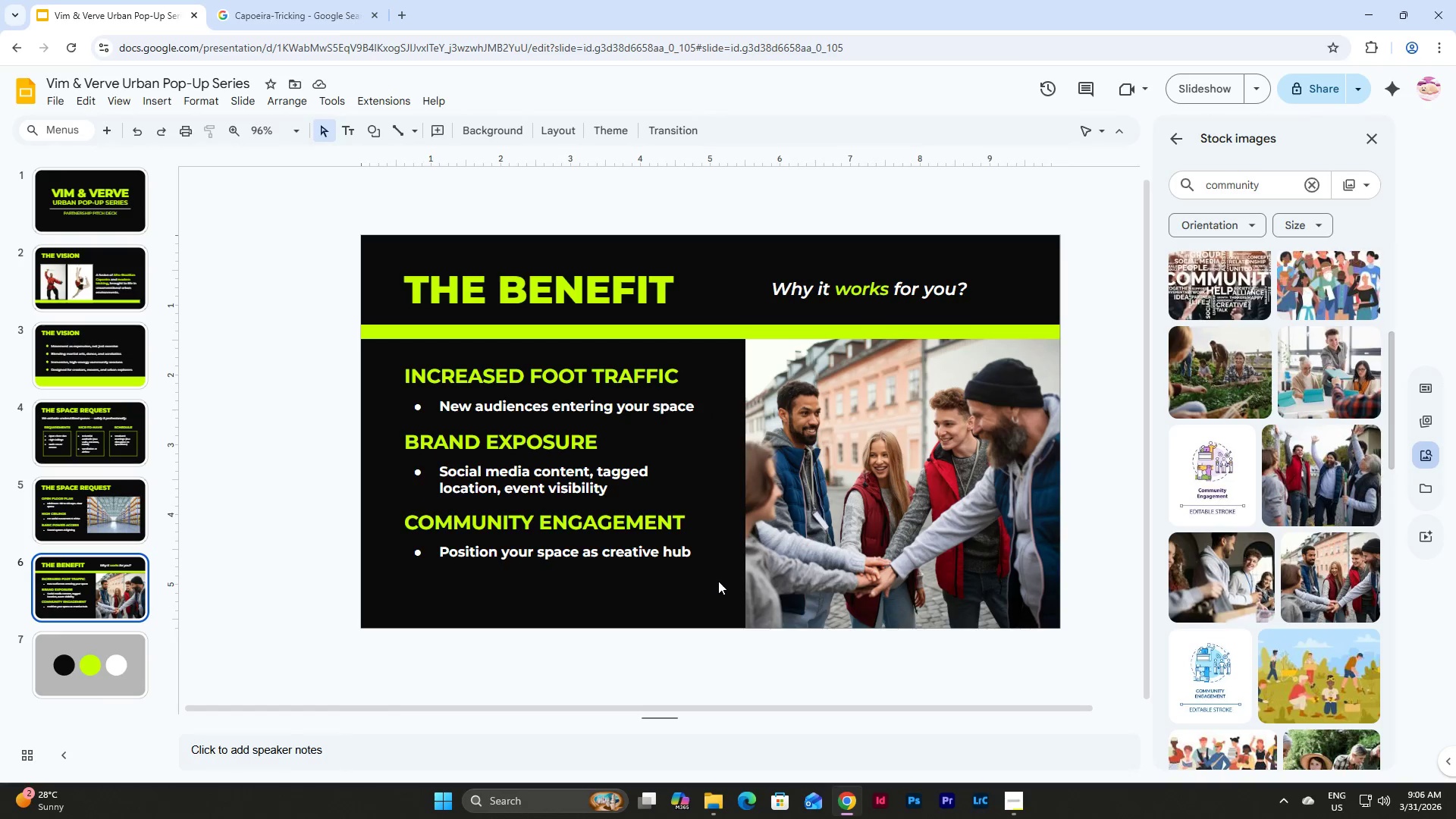 
left_click_drag(start_coordinate=[718, 581], to_coordinate=[393, 370])
 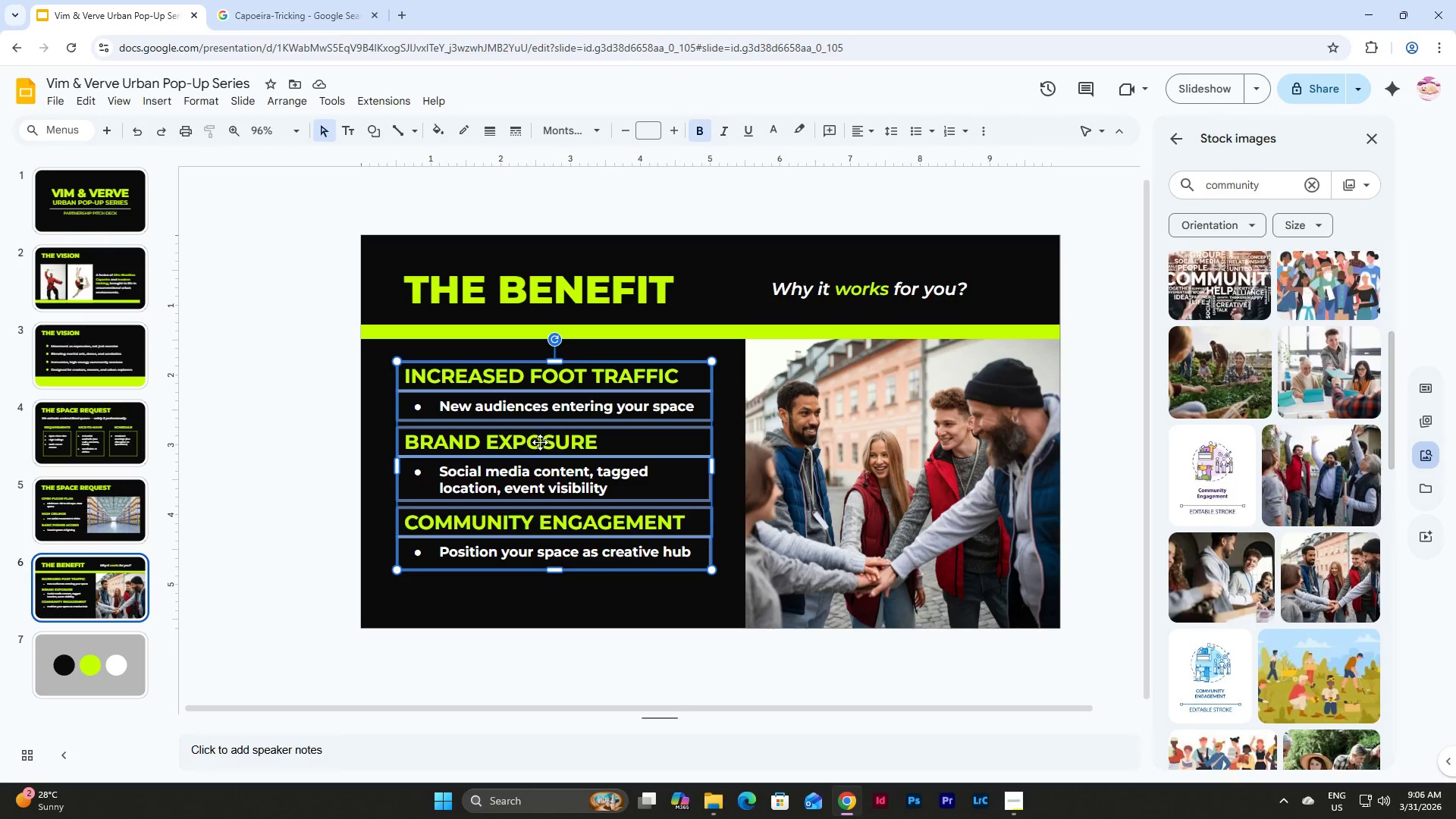 
left_click_drag(start_coordinate=[544, 440], to_coordinate=[544, 435])
 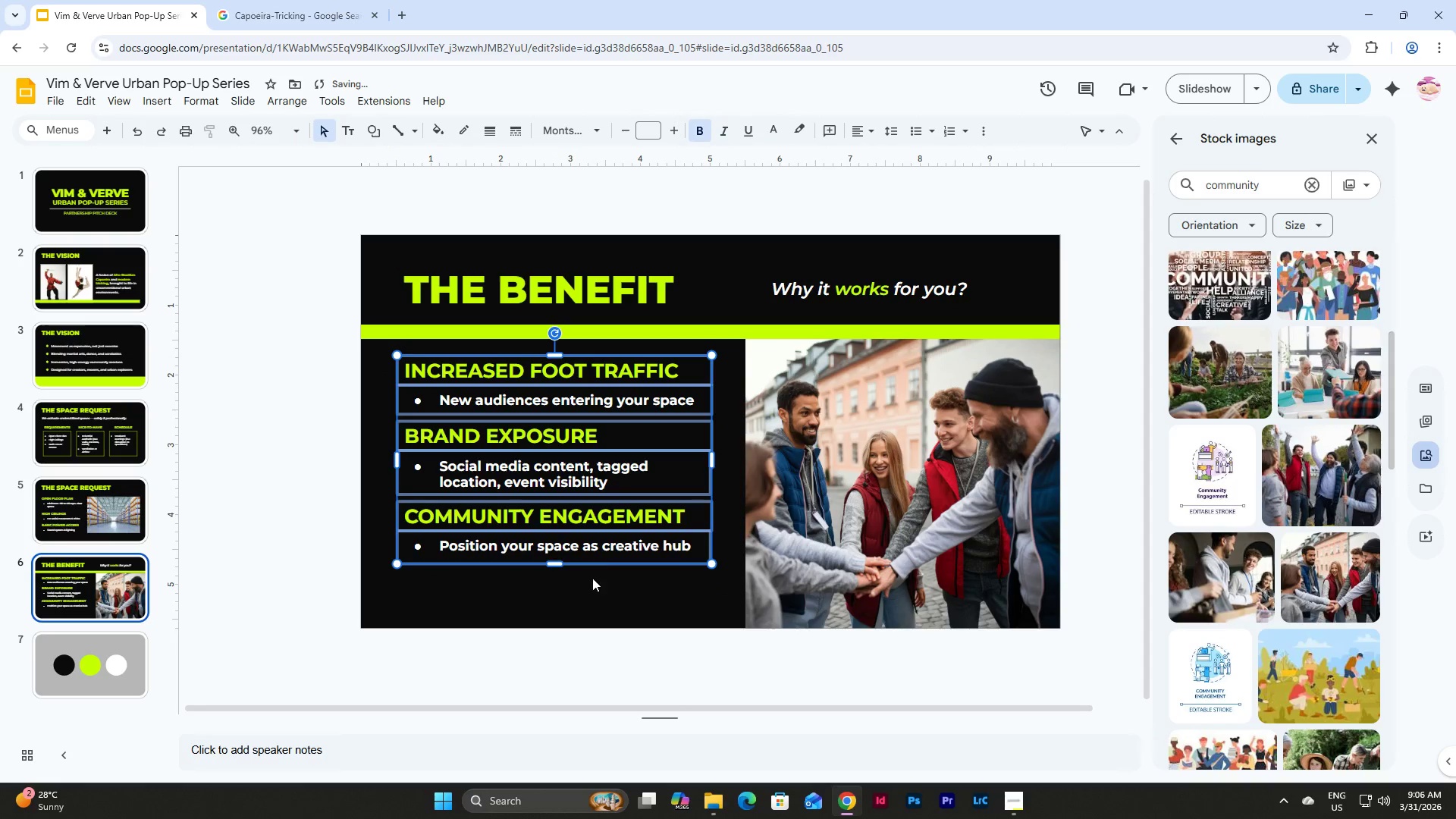 
left_click([598, 580])
 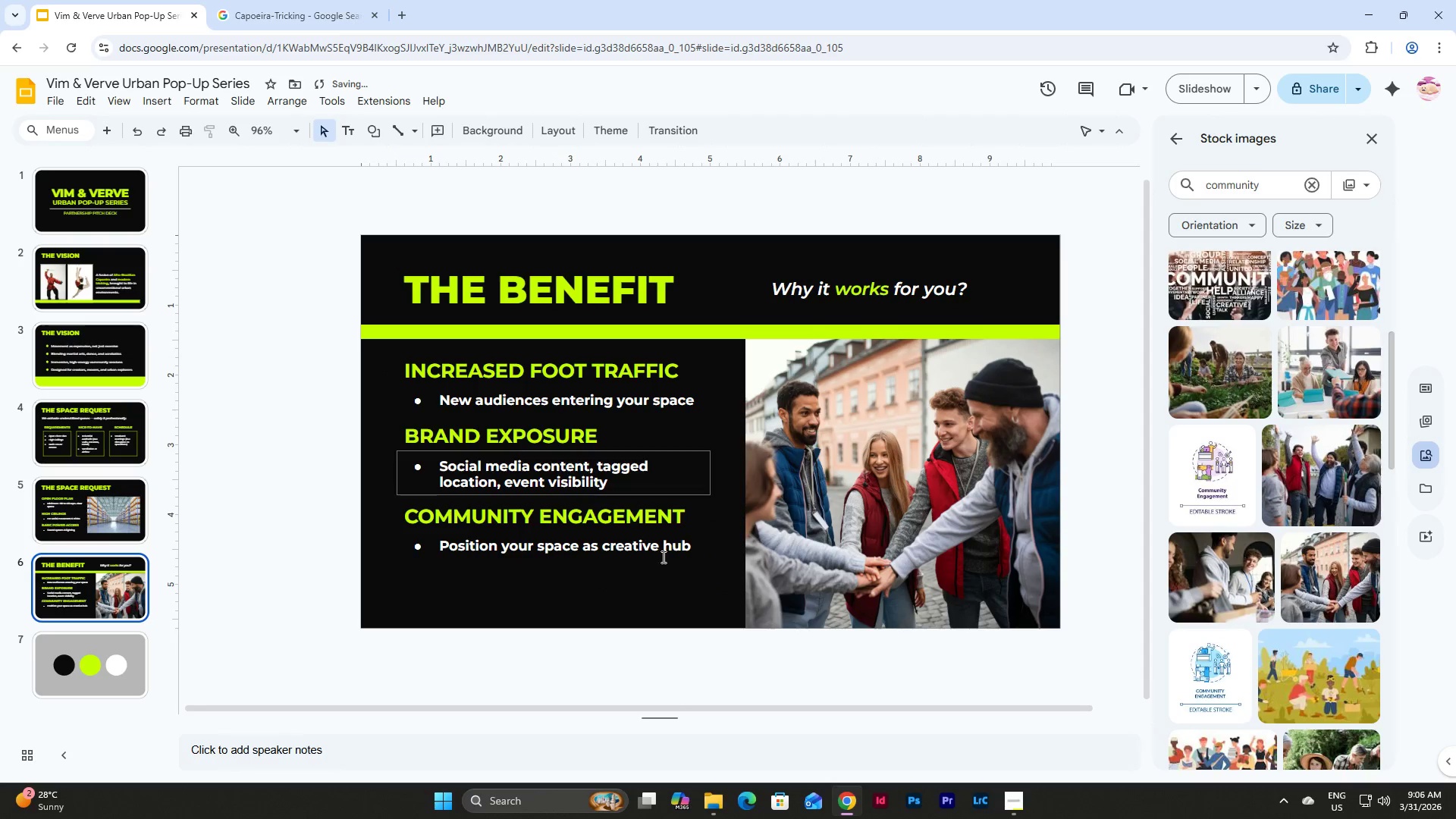 
left_click_drag(start_coordinate=[718, 585], to_coordinate=[397, 429])
 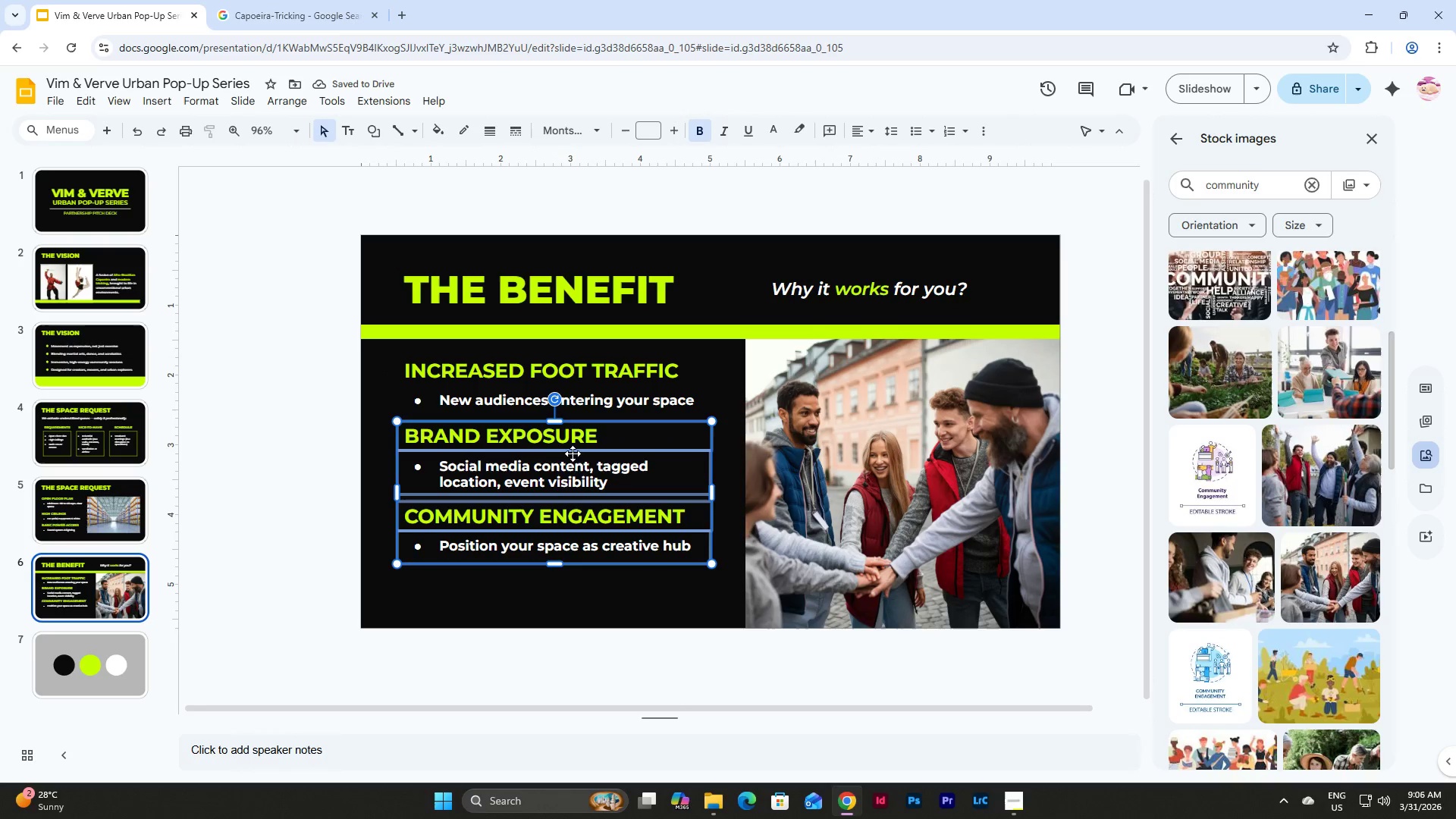 
left_click_drag(start_coordinate=[573, 453], to_coordinate=[575, 495])
 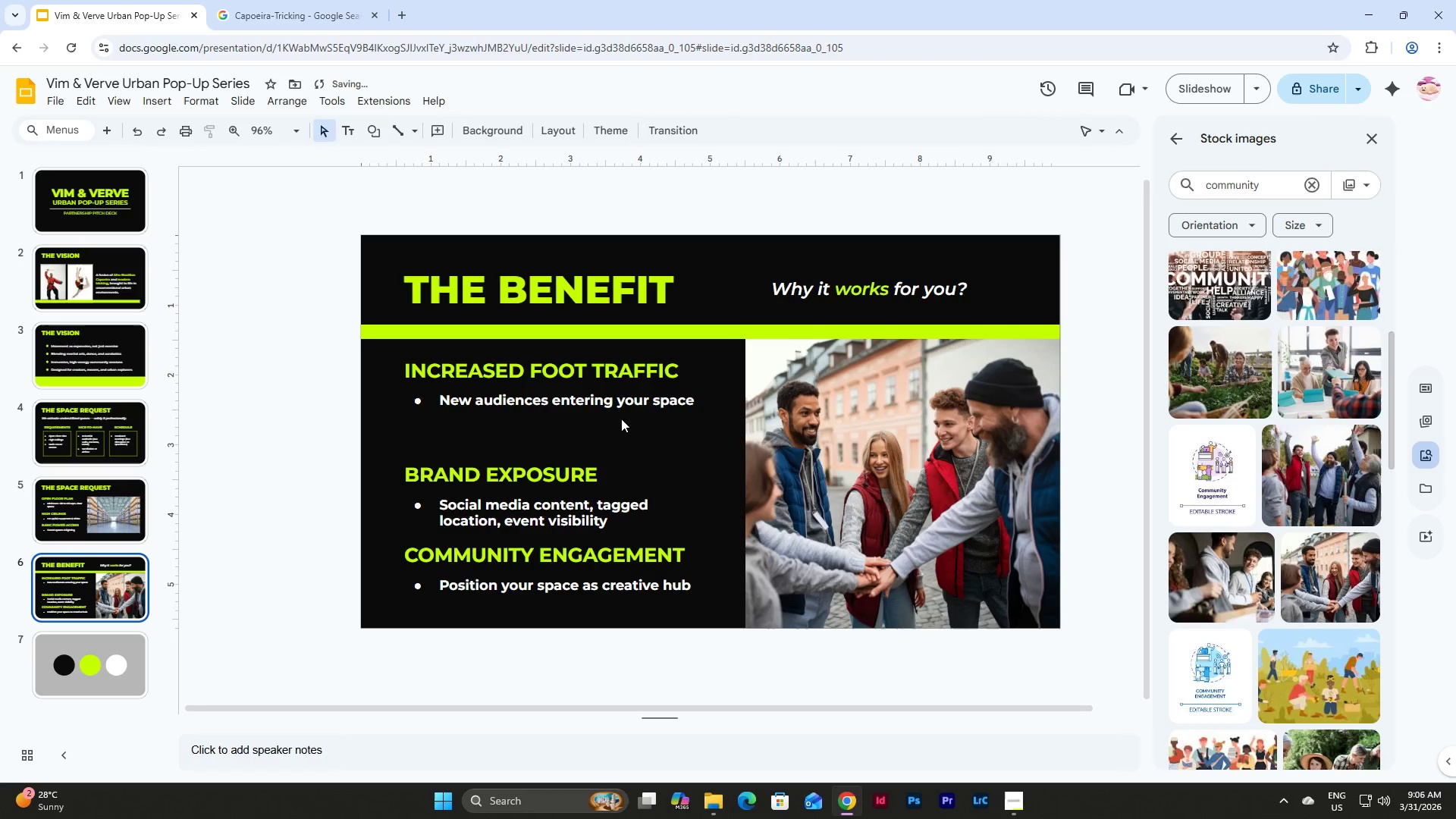 
double_click([598, 395])
 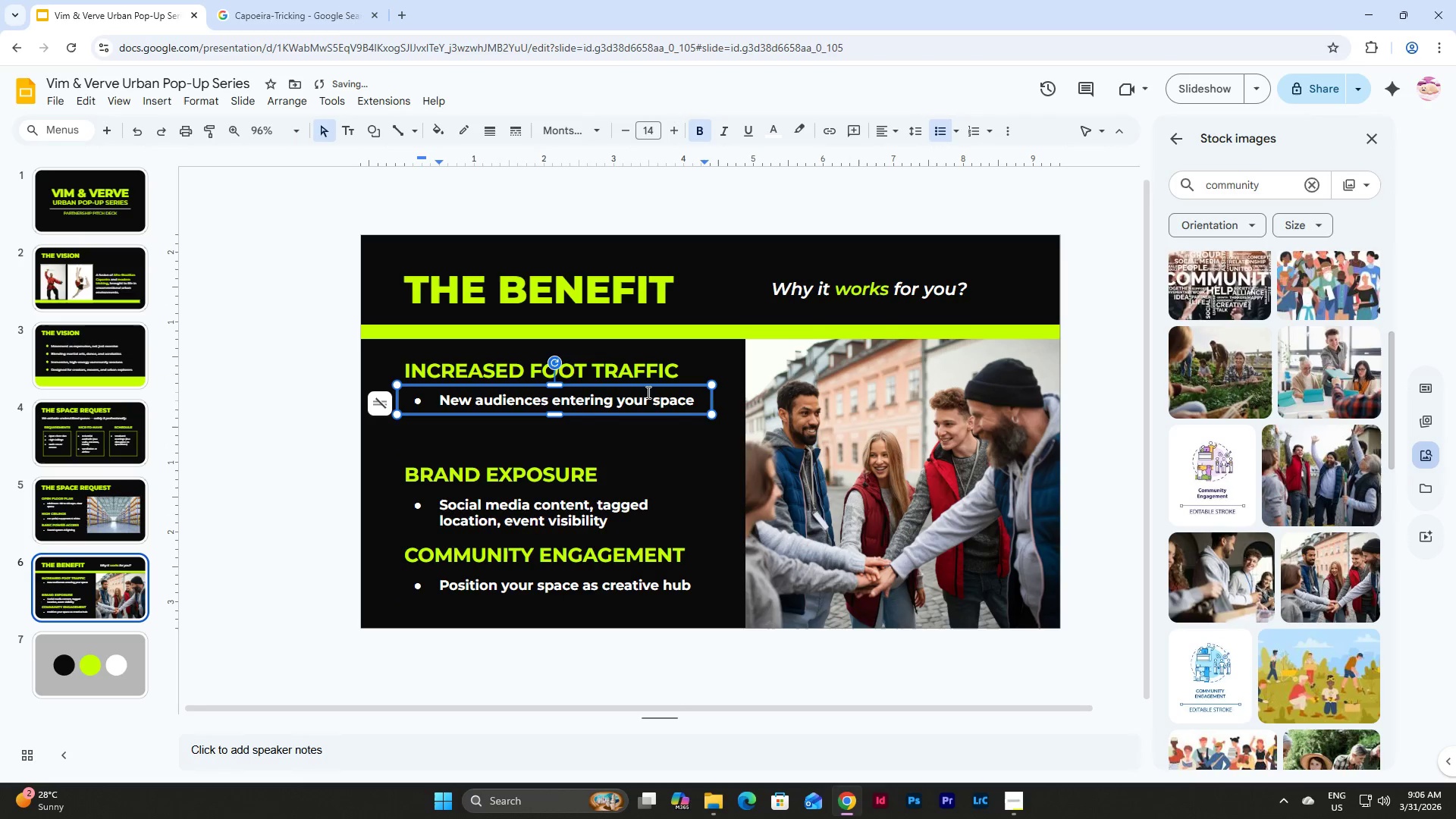 
left_click([629, 367])
 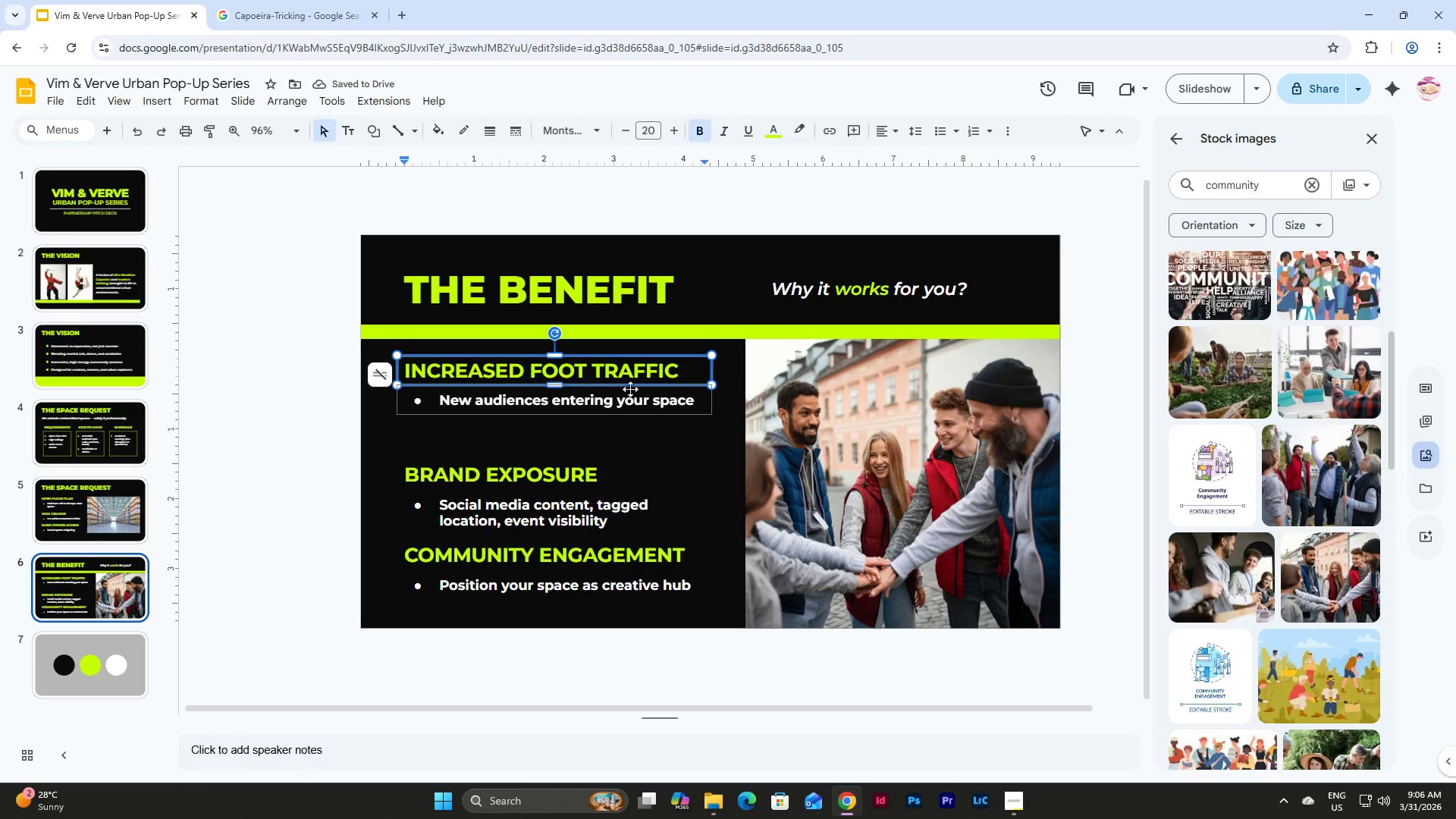 
left_click([588, 407])
 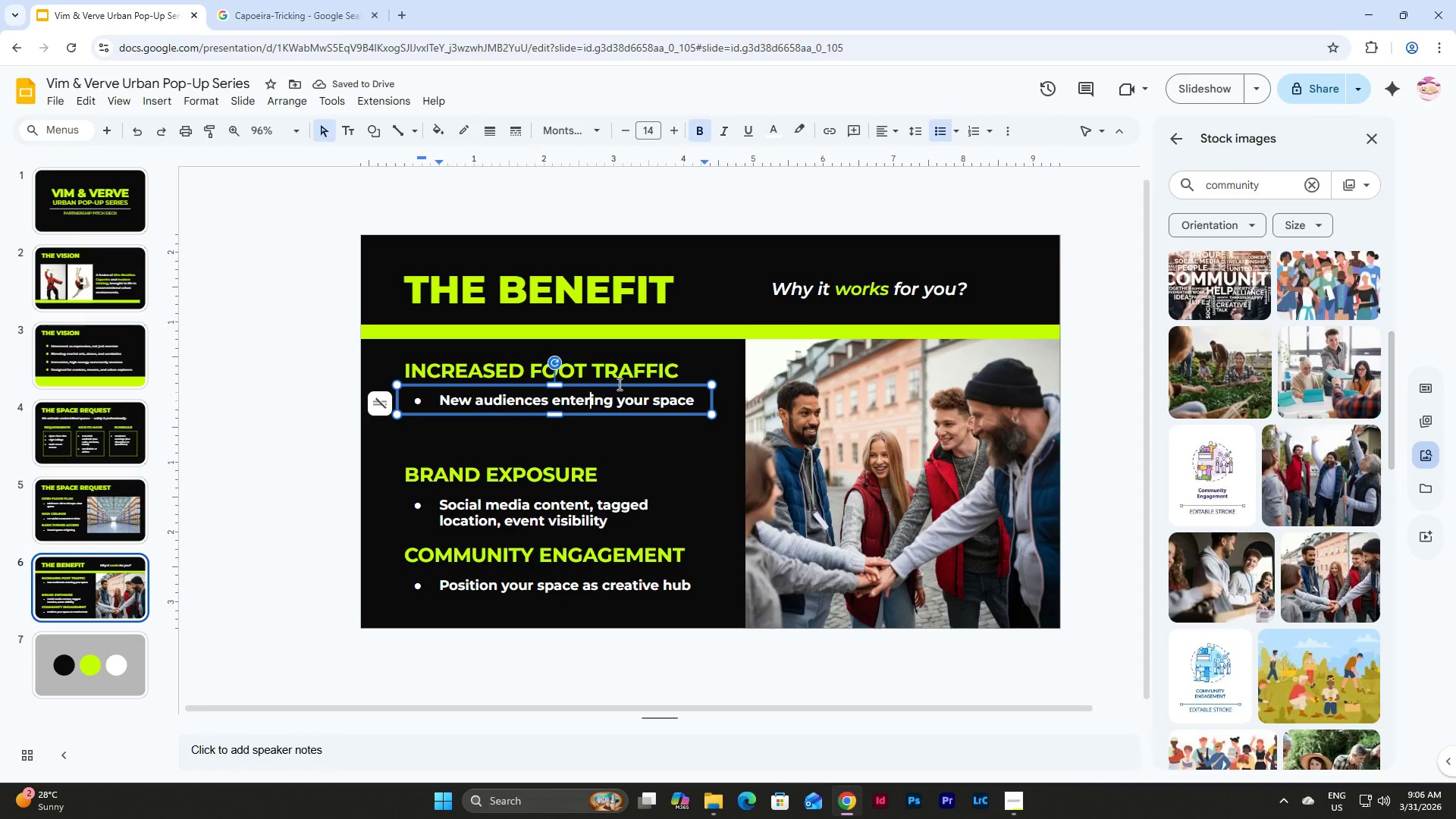 
left_click([623, 362])
 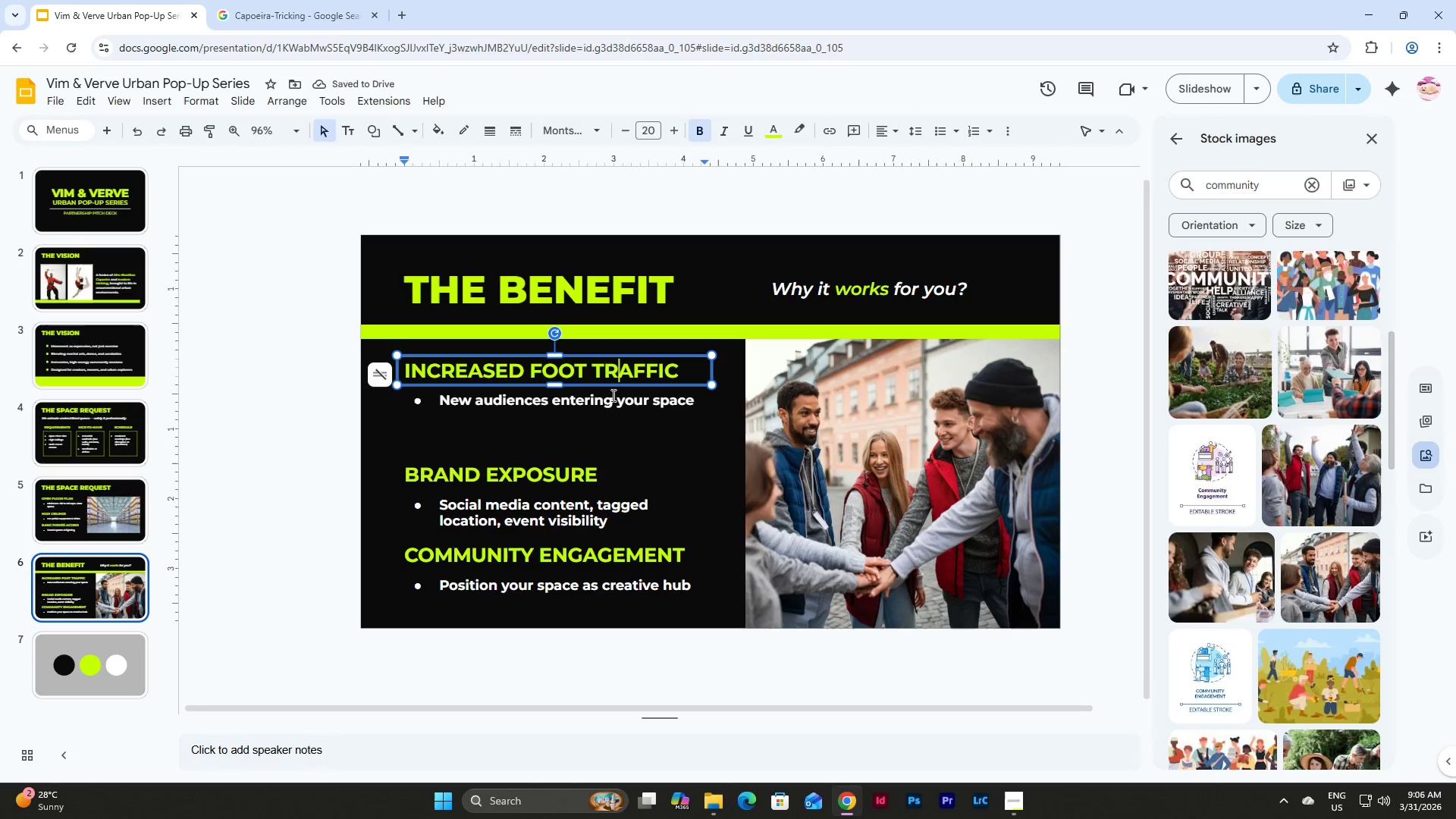 
left_click([612, 400])
 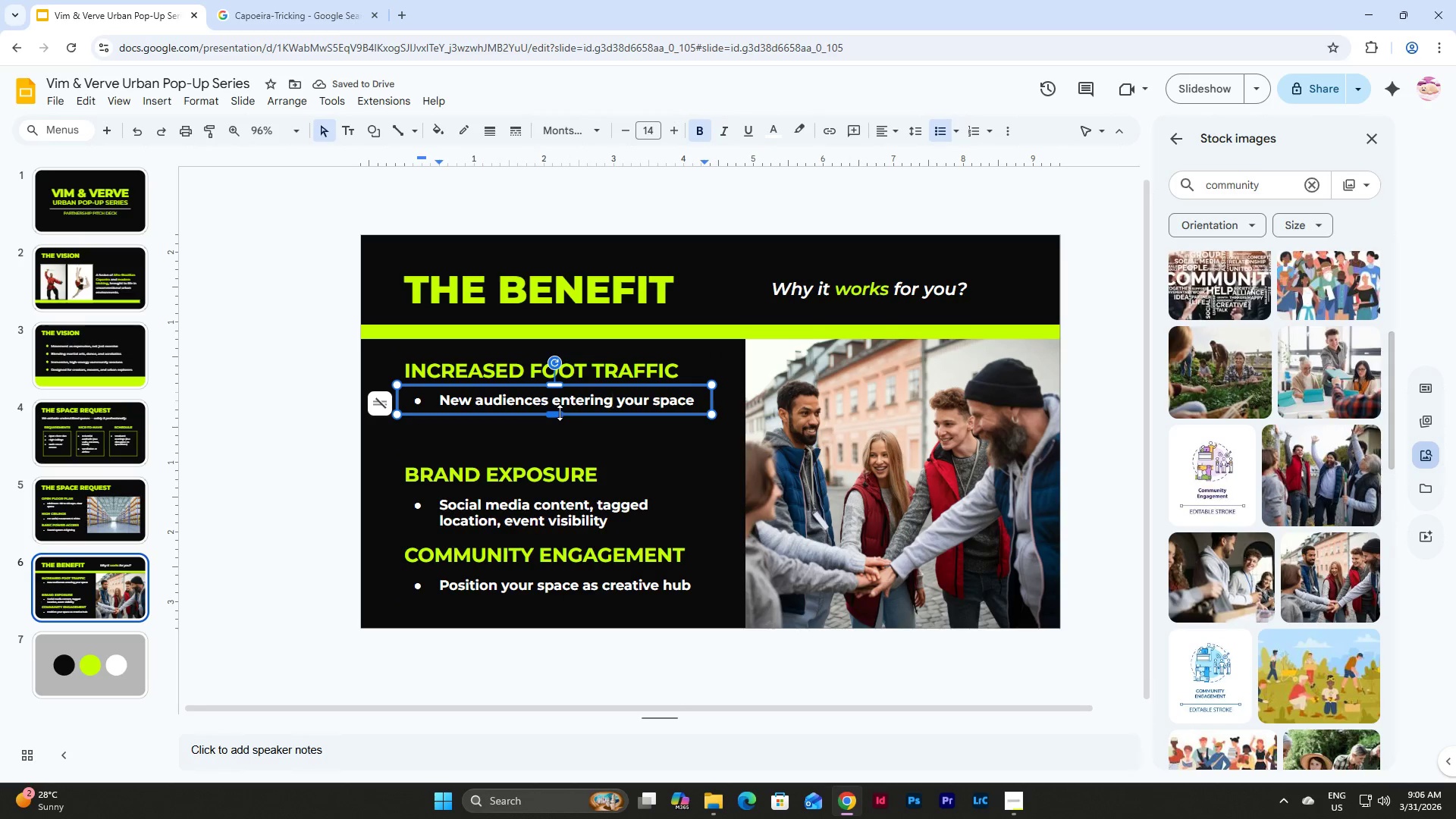 
left_click_drag(start_coordinate=[559, 413], to_coordinate=[558, 406])
 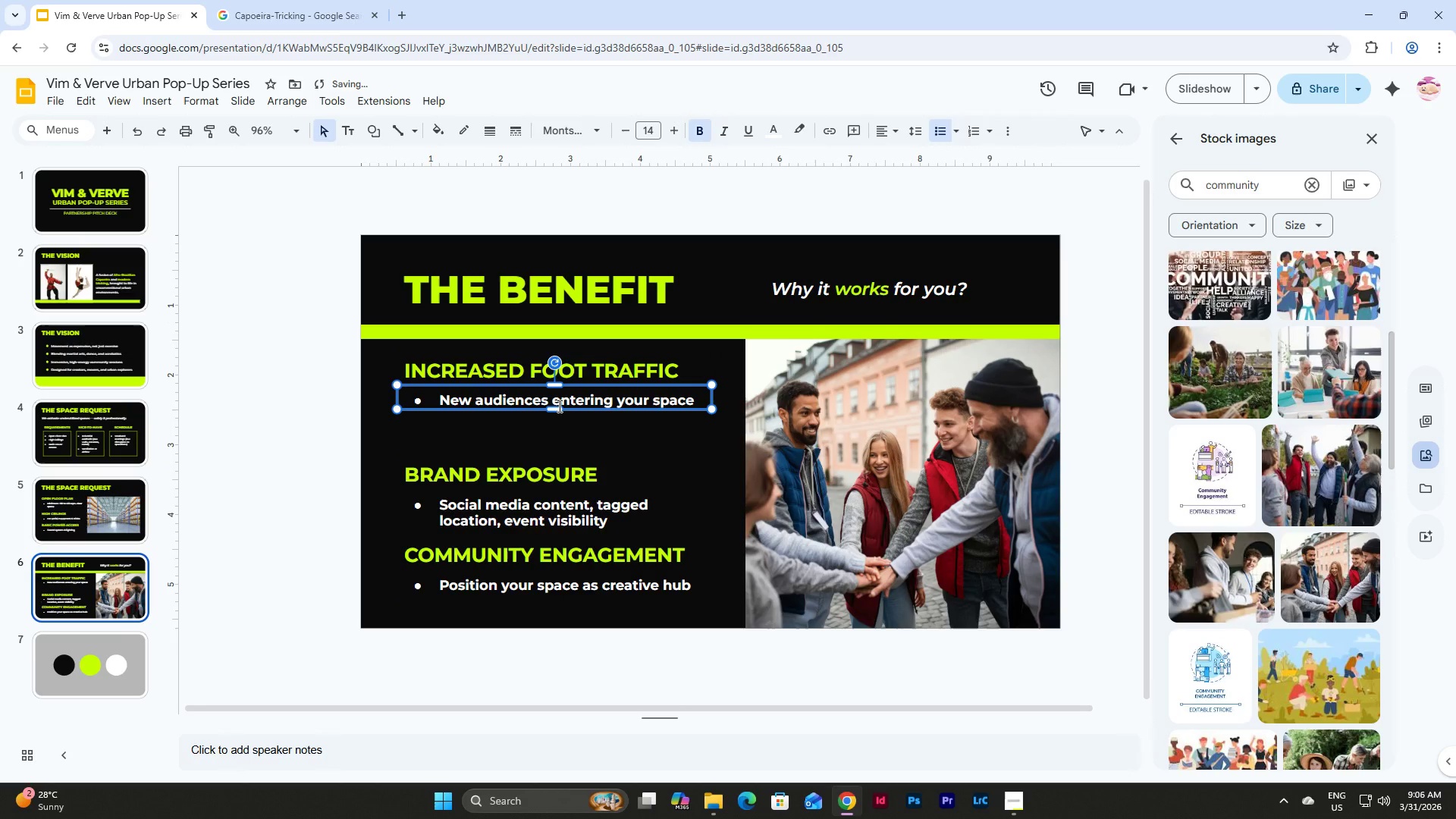 
left_click_drag(start_coordinate=[558, 406], to_coordinate=[557, 419])
 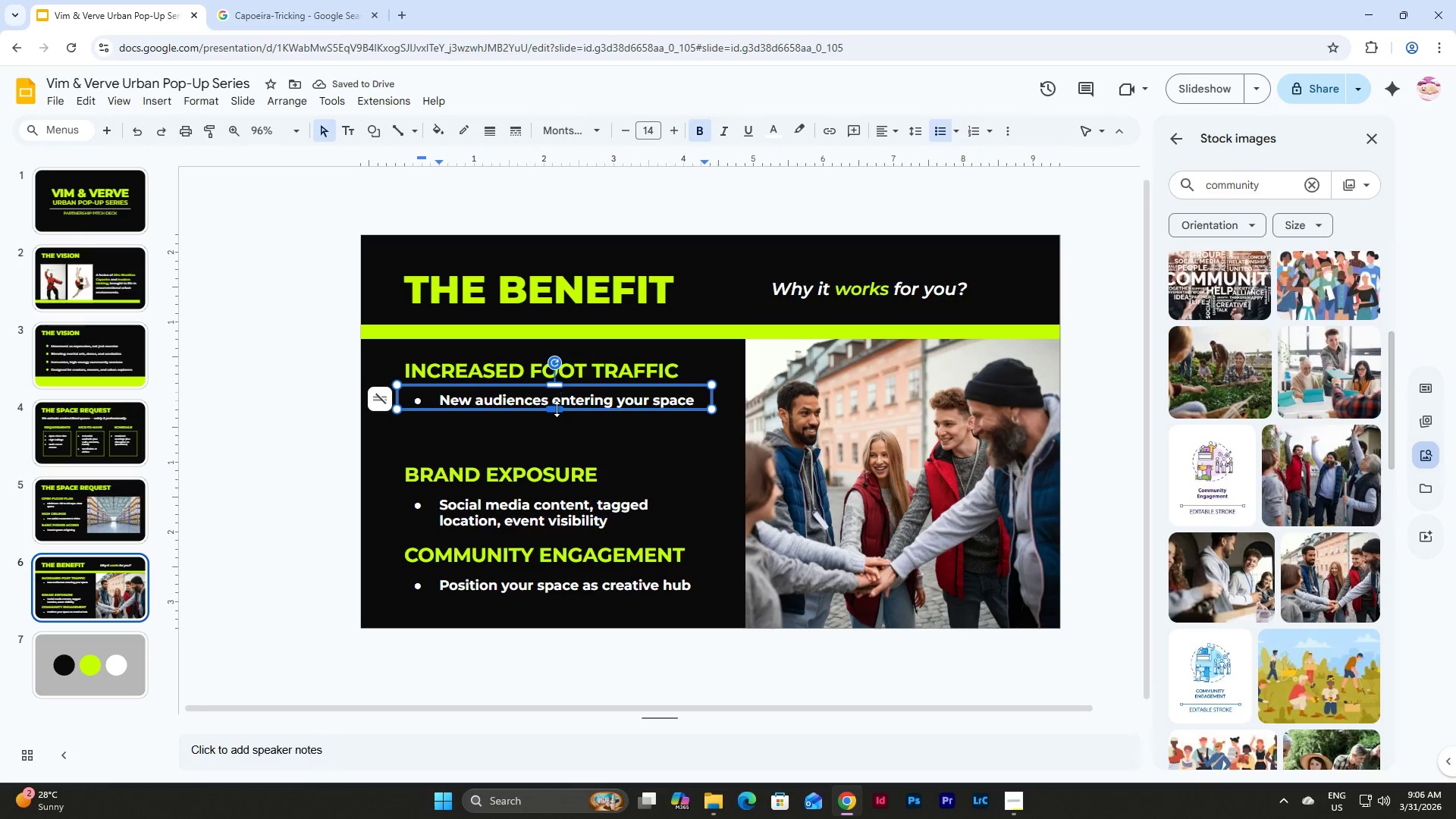 
left_click_drag(start_coordinate=[557, 409], to_coordinate=[557, 413])
 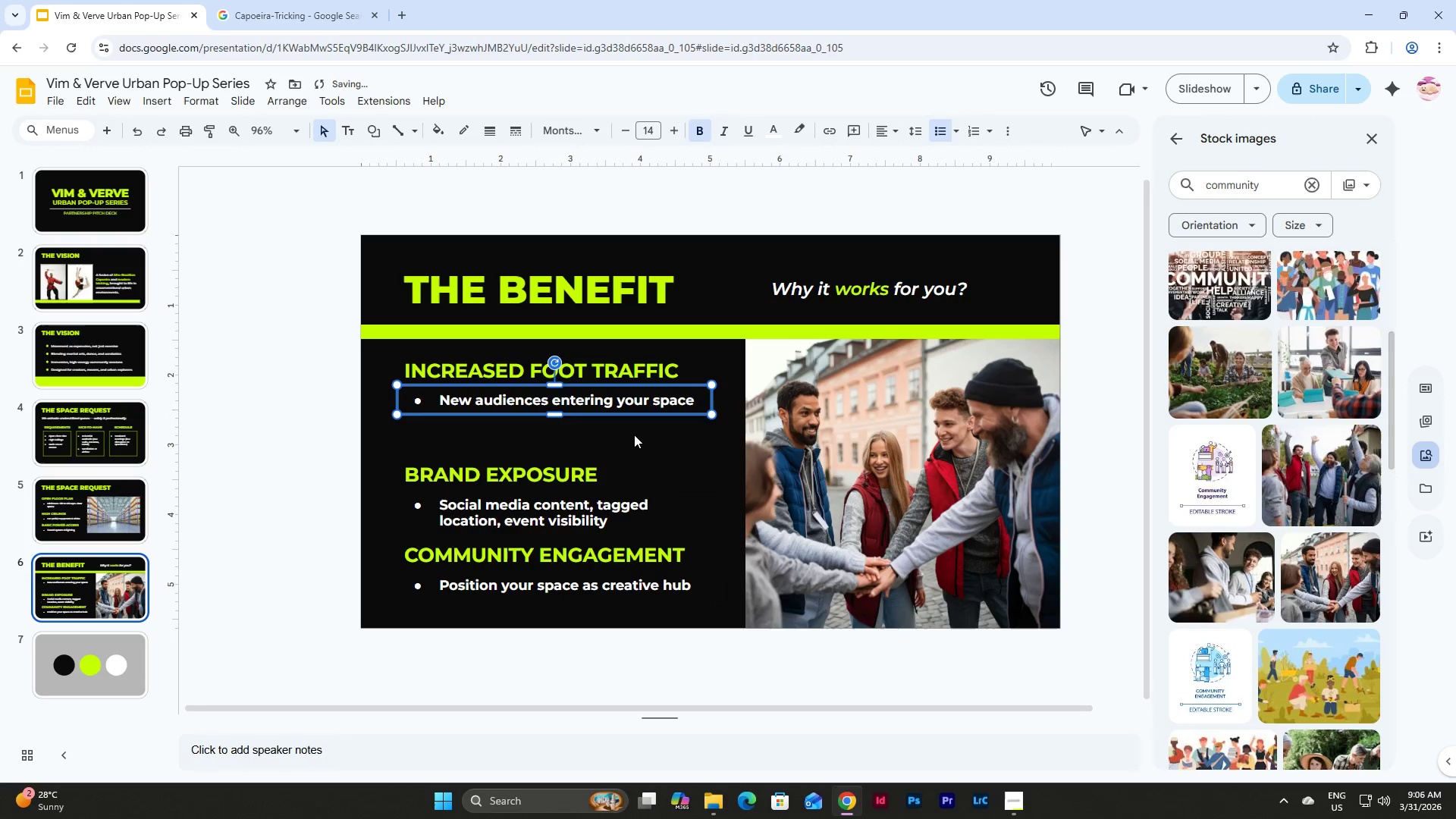 
left_click([638, 436])
 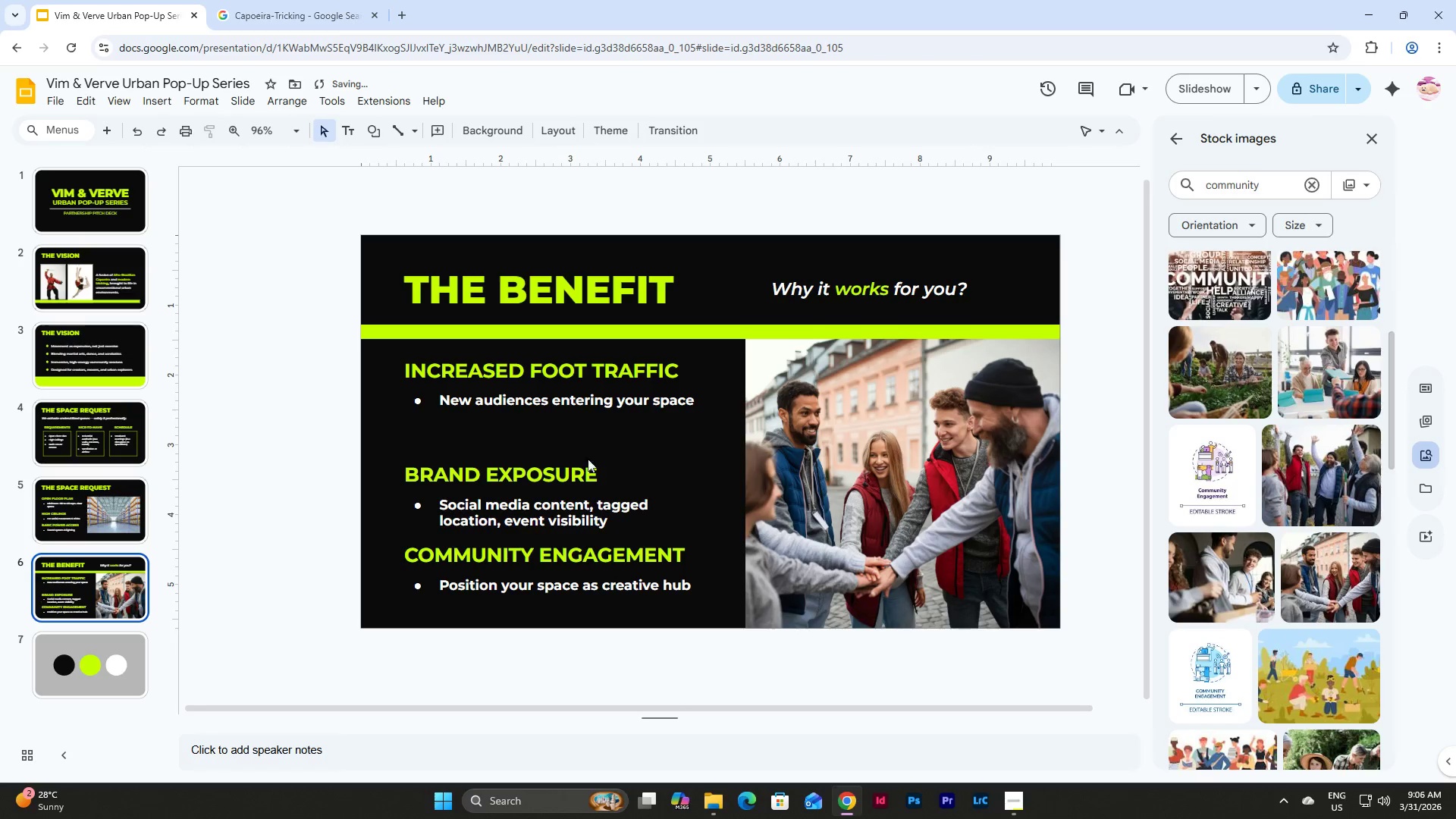 
left_click([538, 482])
 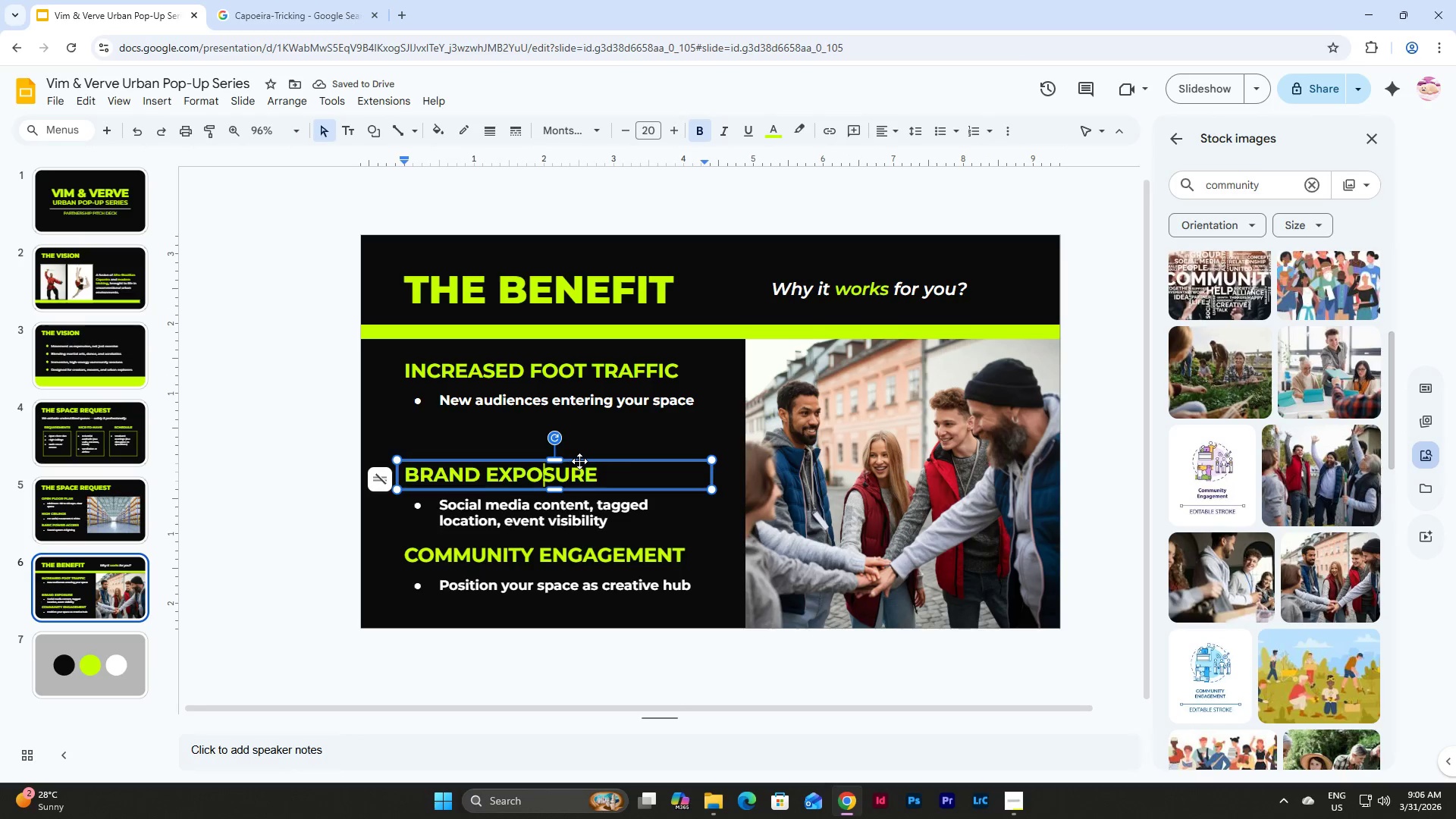 
left_click_drag(start_coordinate=[579, 461], to_coordinate=[582, 414])
 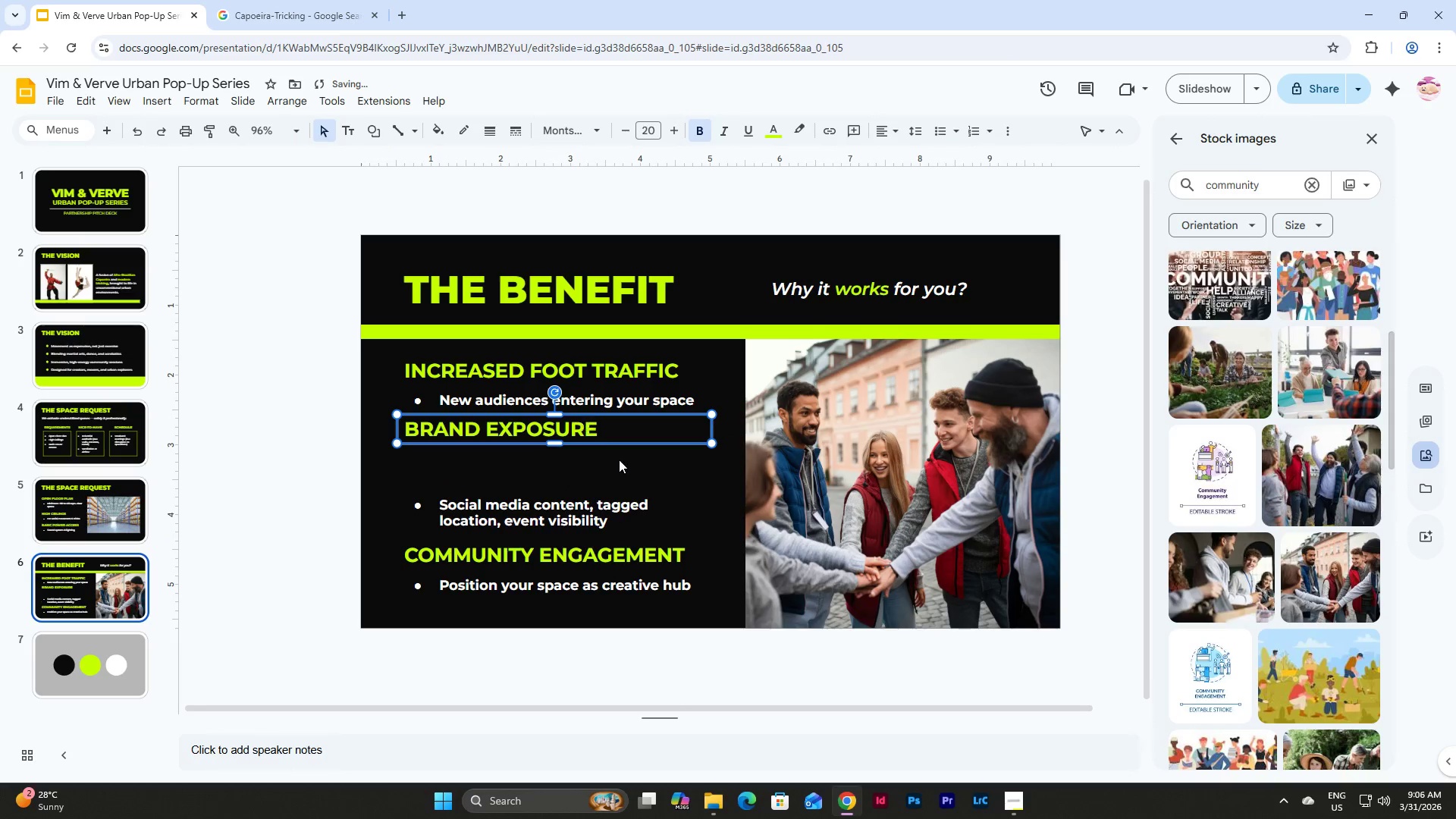 
left_click([621, 461])
 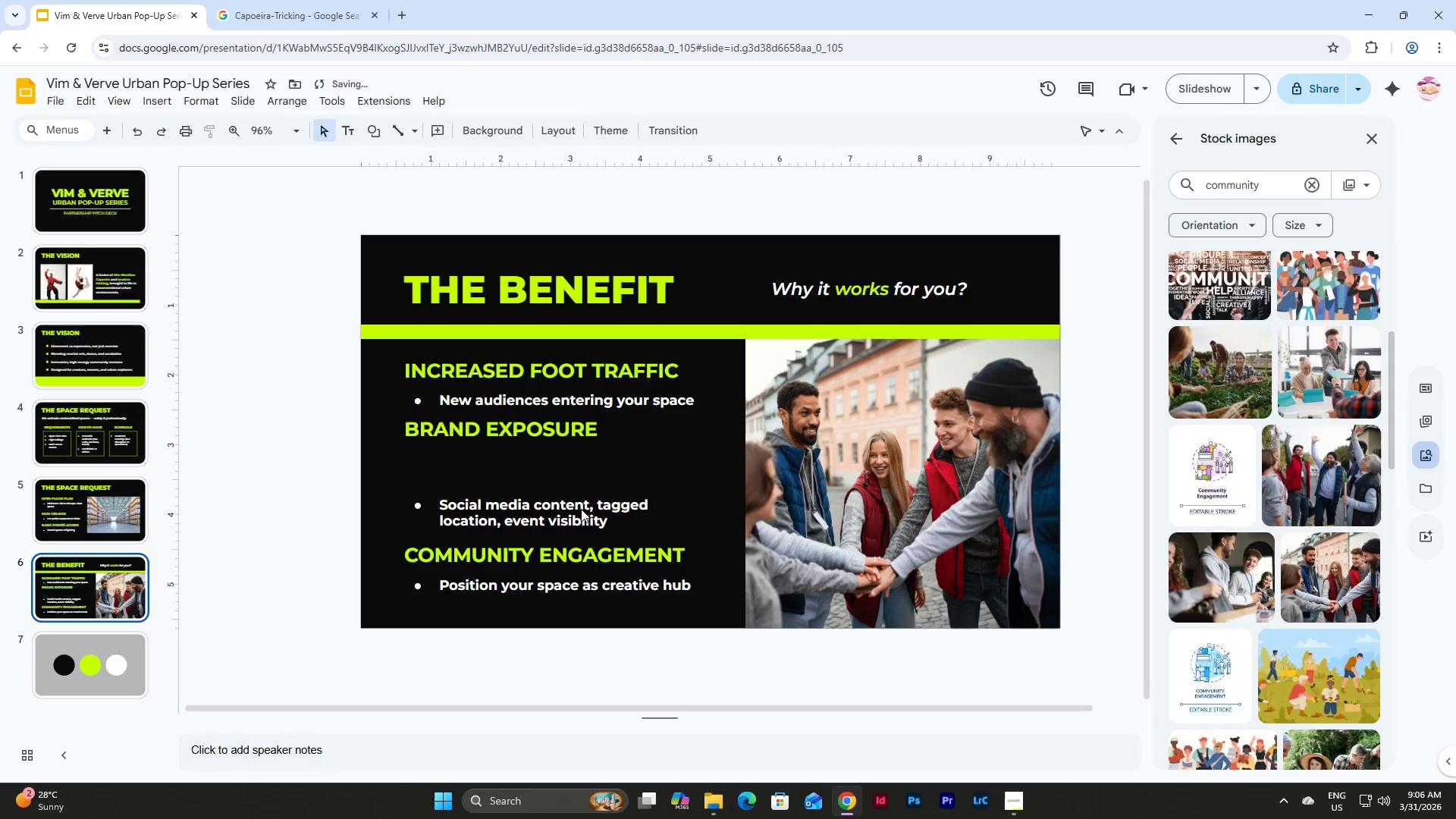 
left_click([578, 510])
 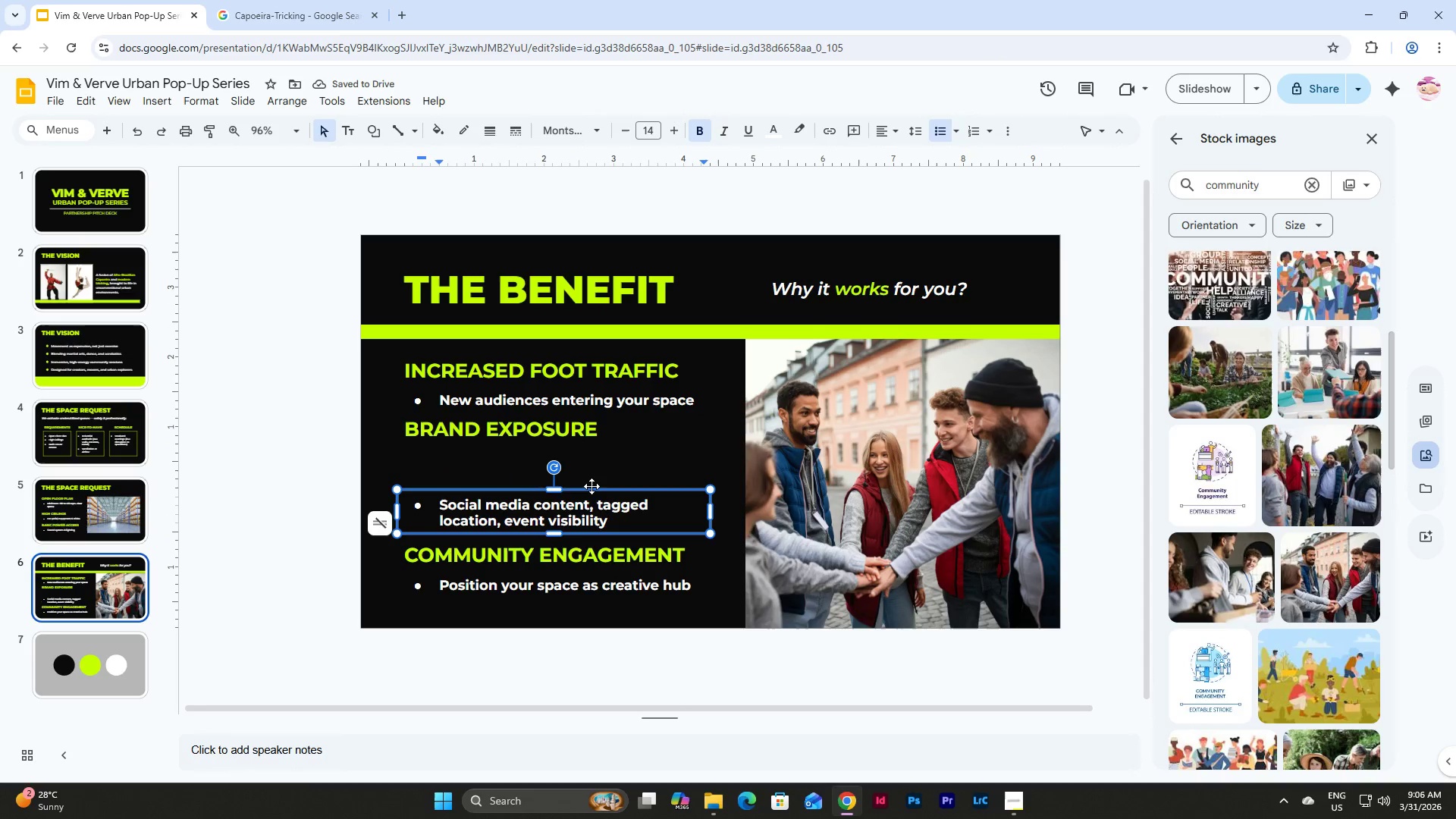 
left_click_drag(start_coordinate=[592, 486], to_coordinate=[595, 442])
 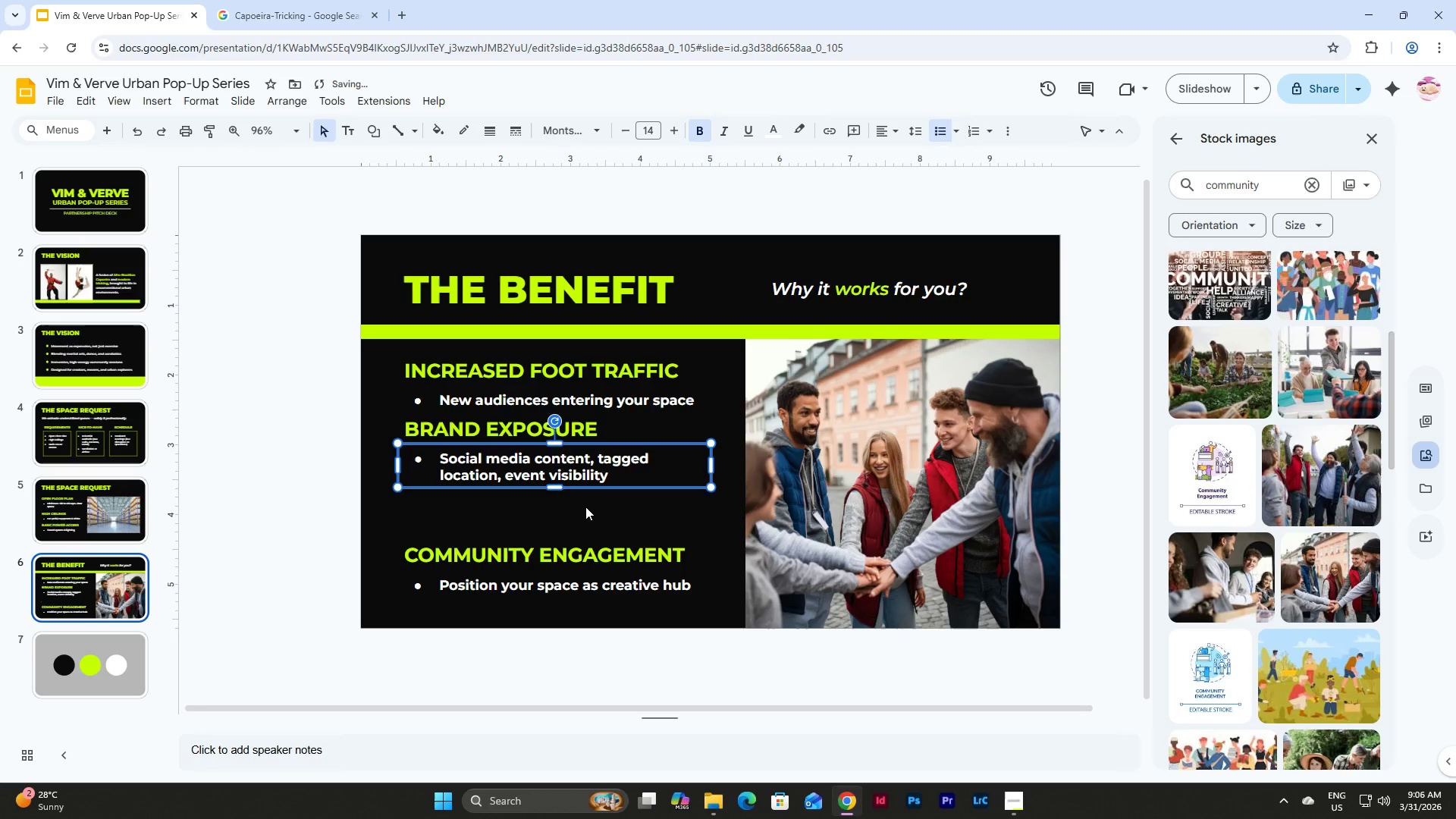 
left_click([585, 509])
 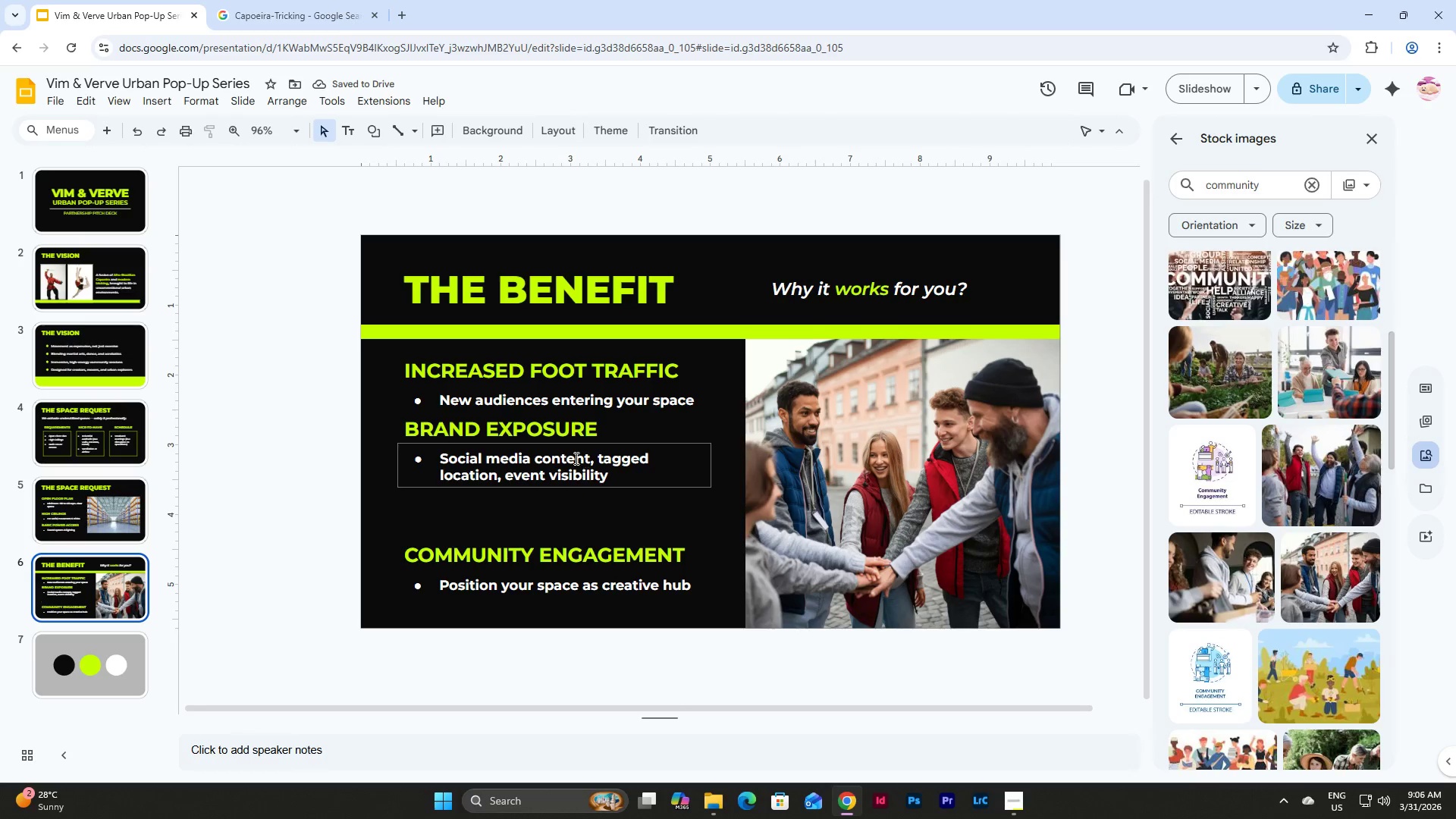 
left_click([600, 396])
 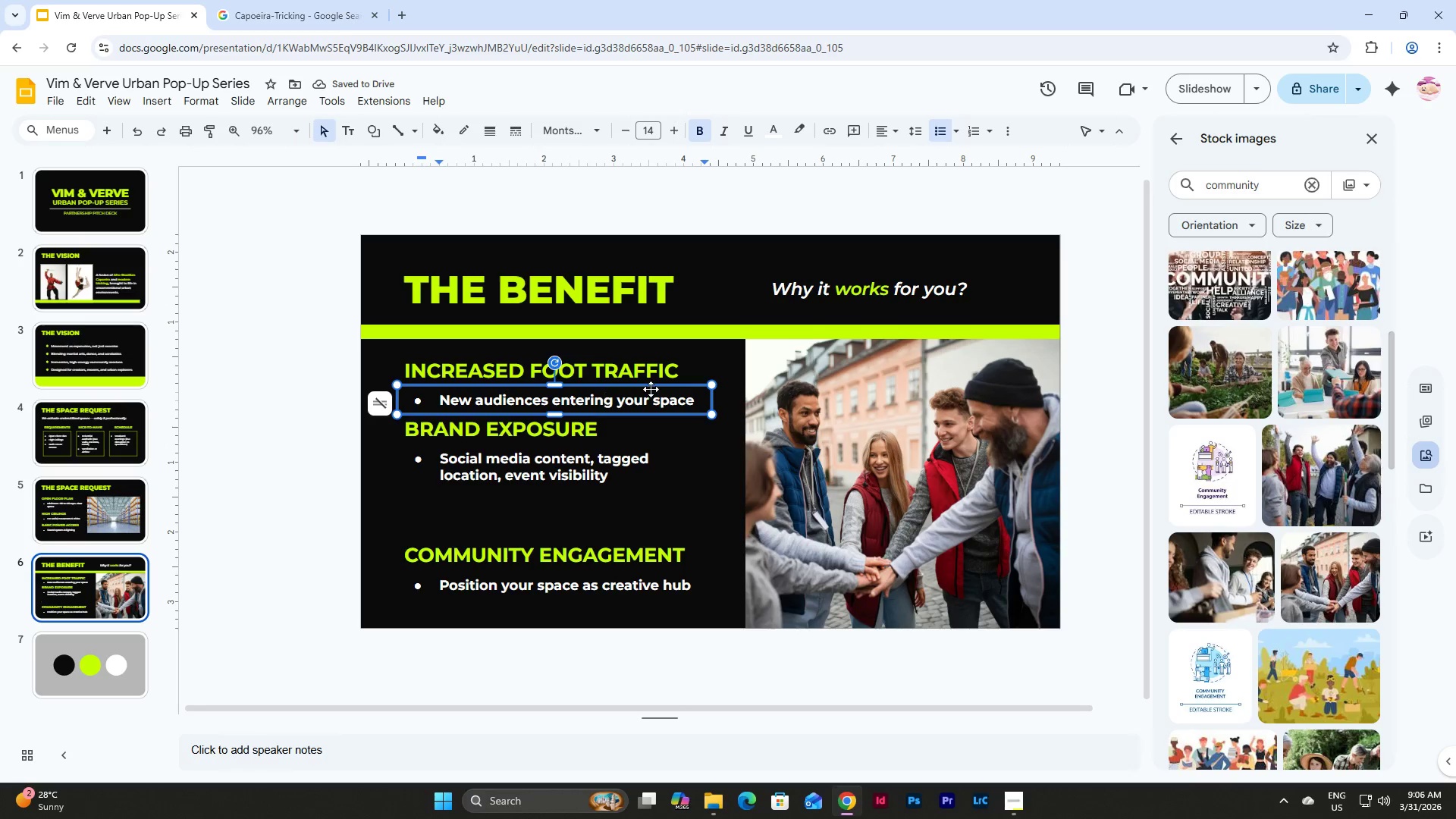 
left_click([652, 388])
 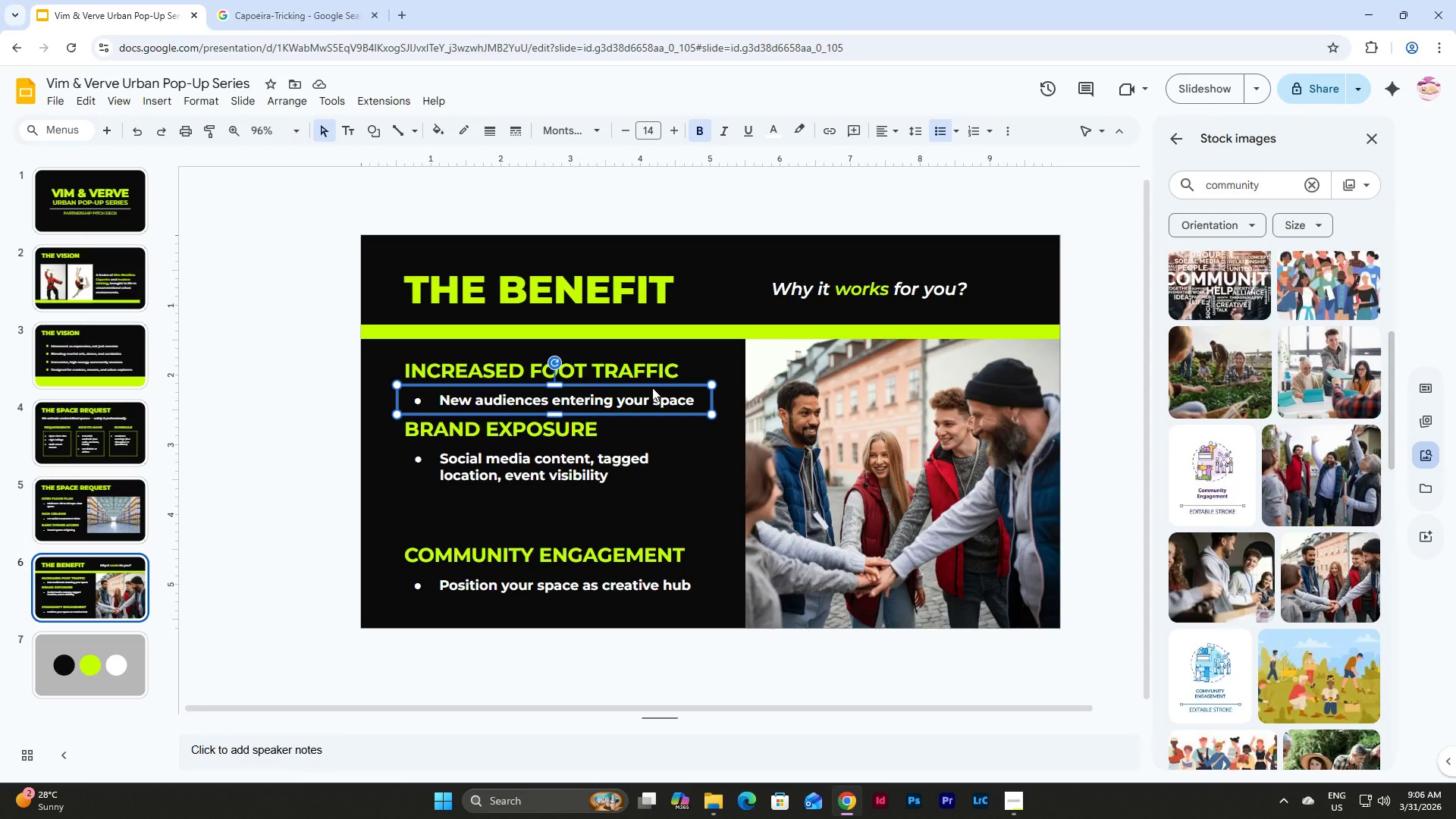 
key(ArrowUp)
 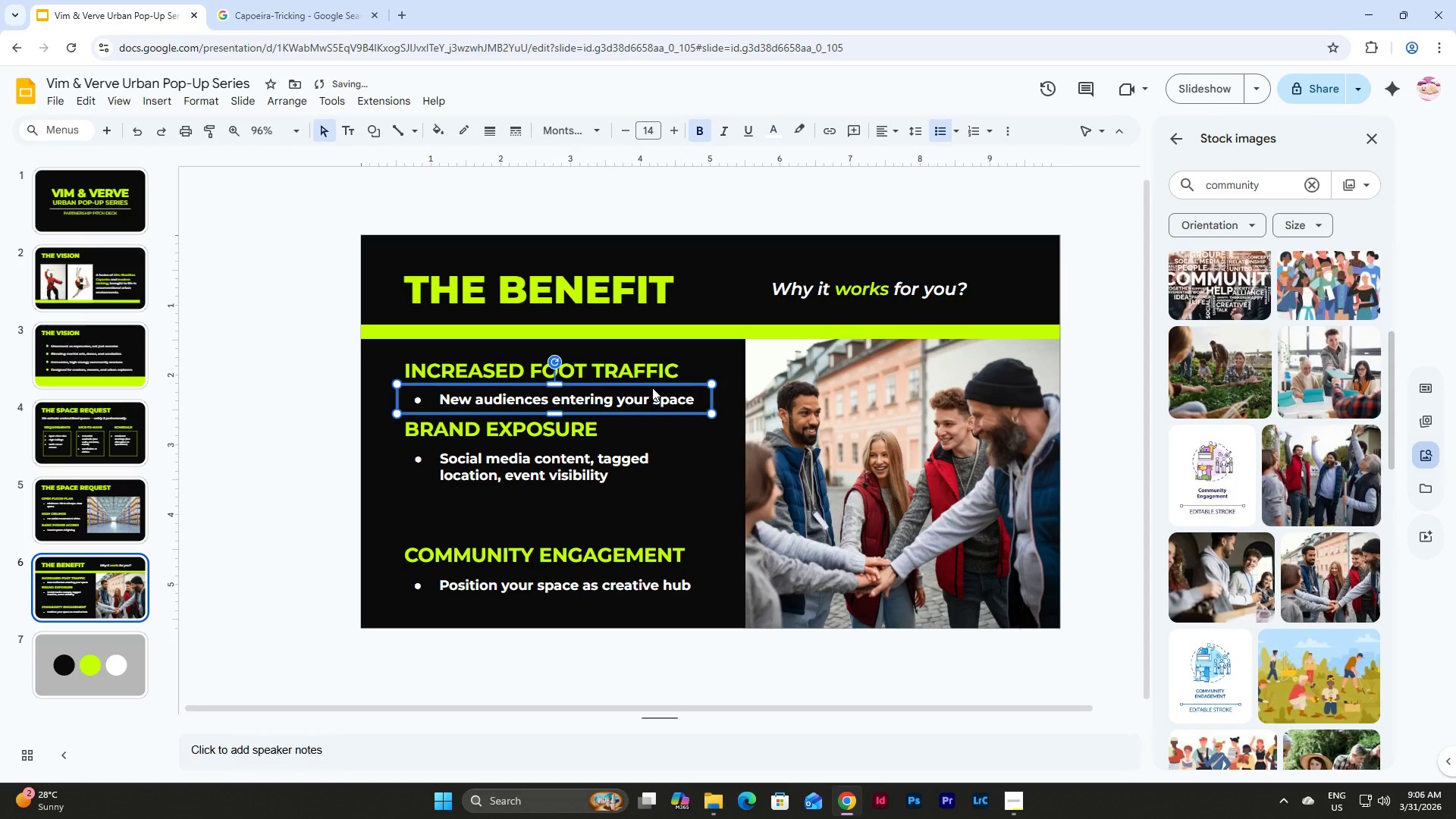 
key(ArrowUp)
 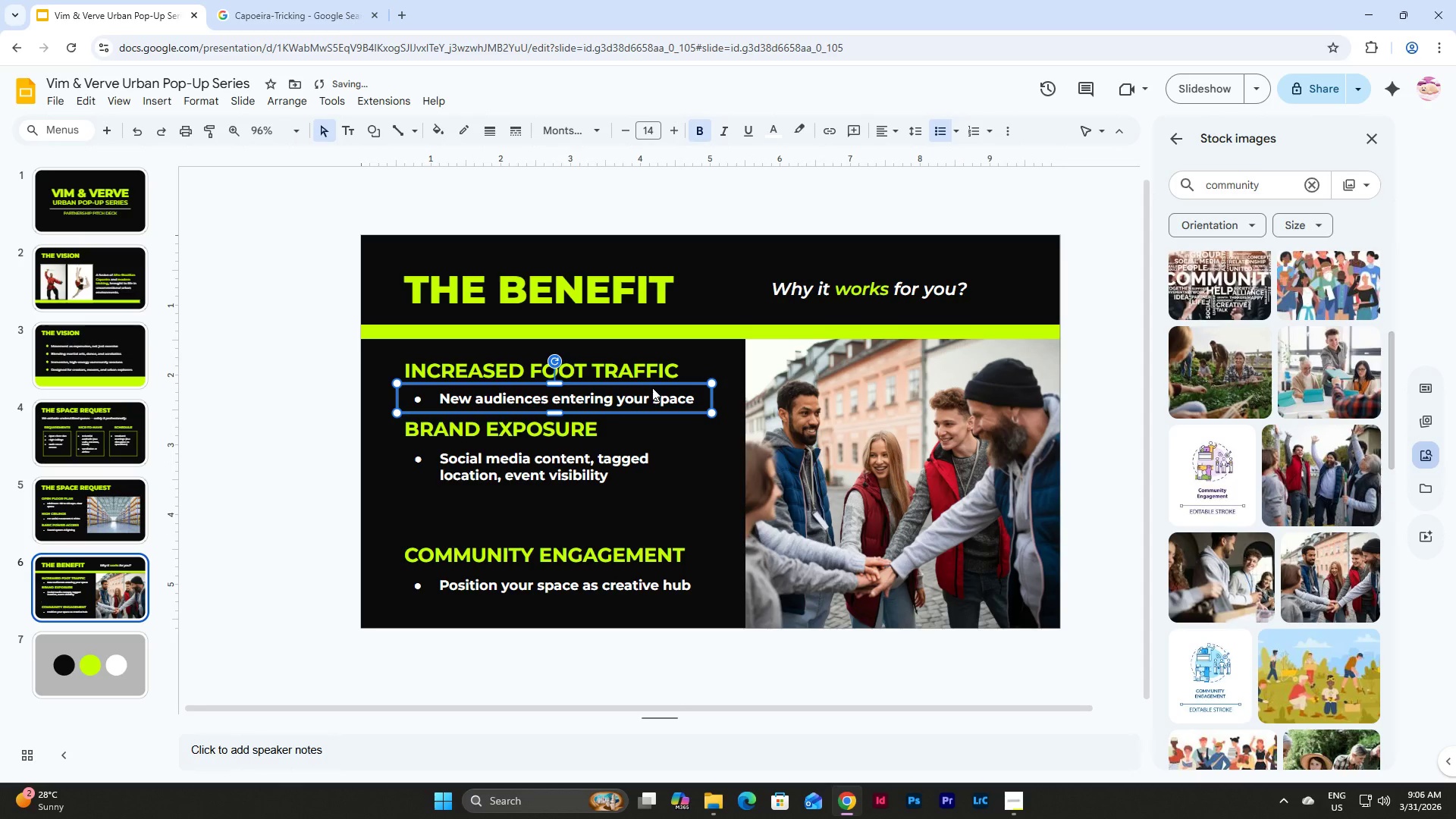 
key(ArrowUp)
 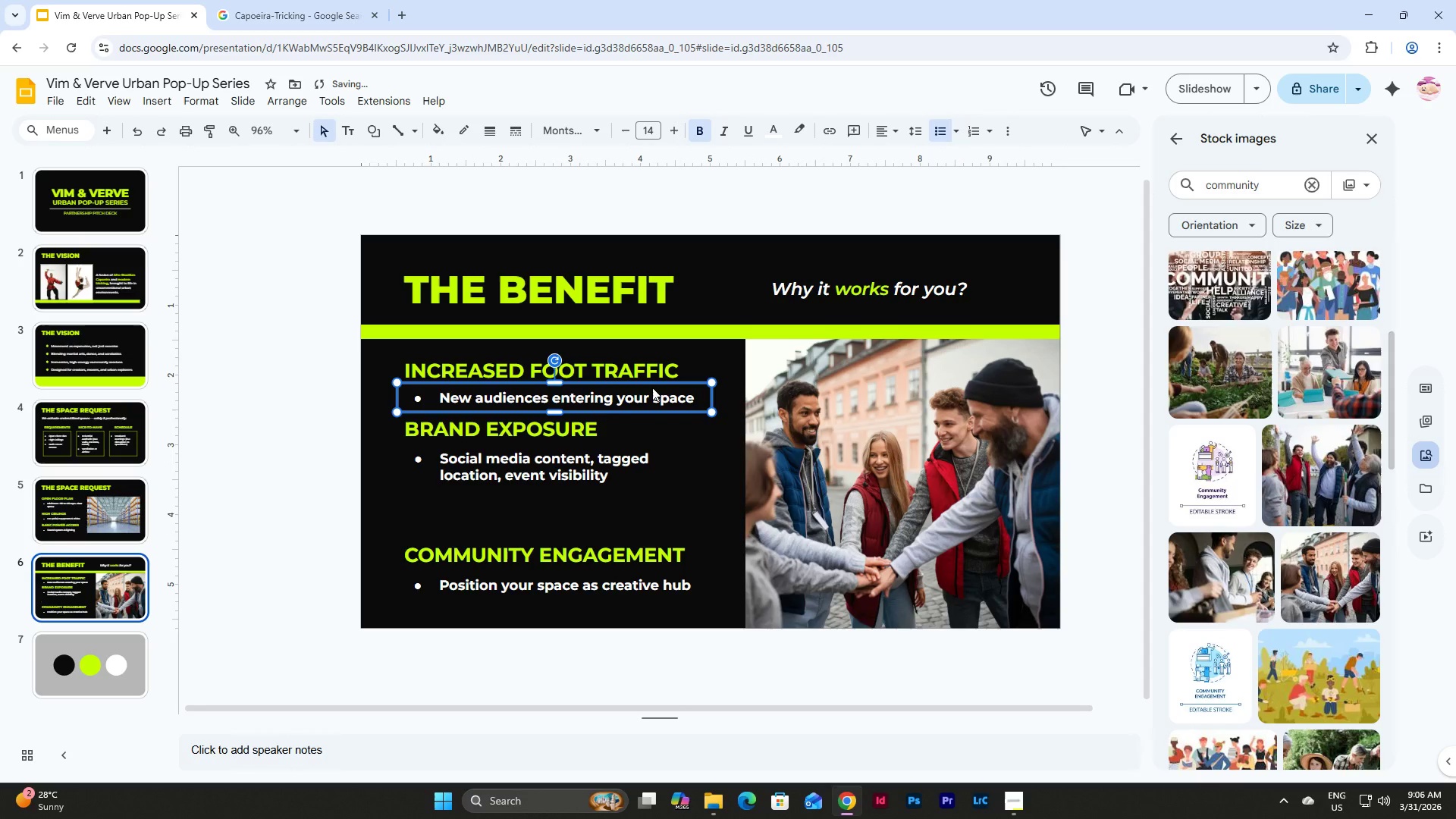 
key(ArrowUp)
 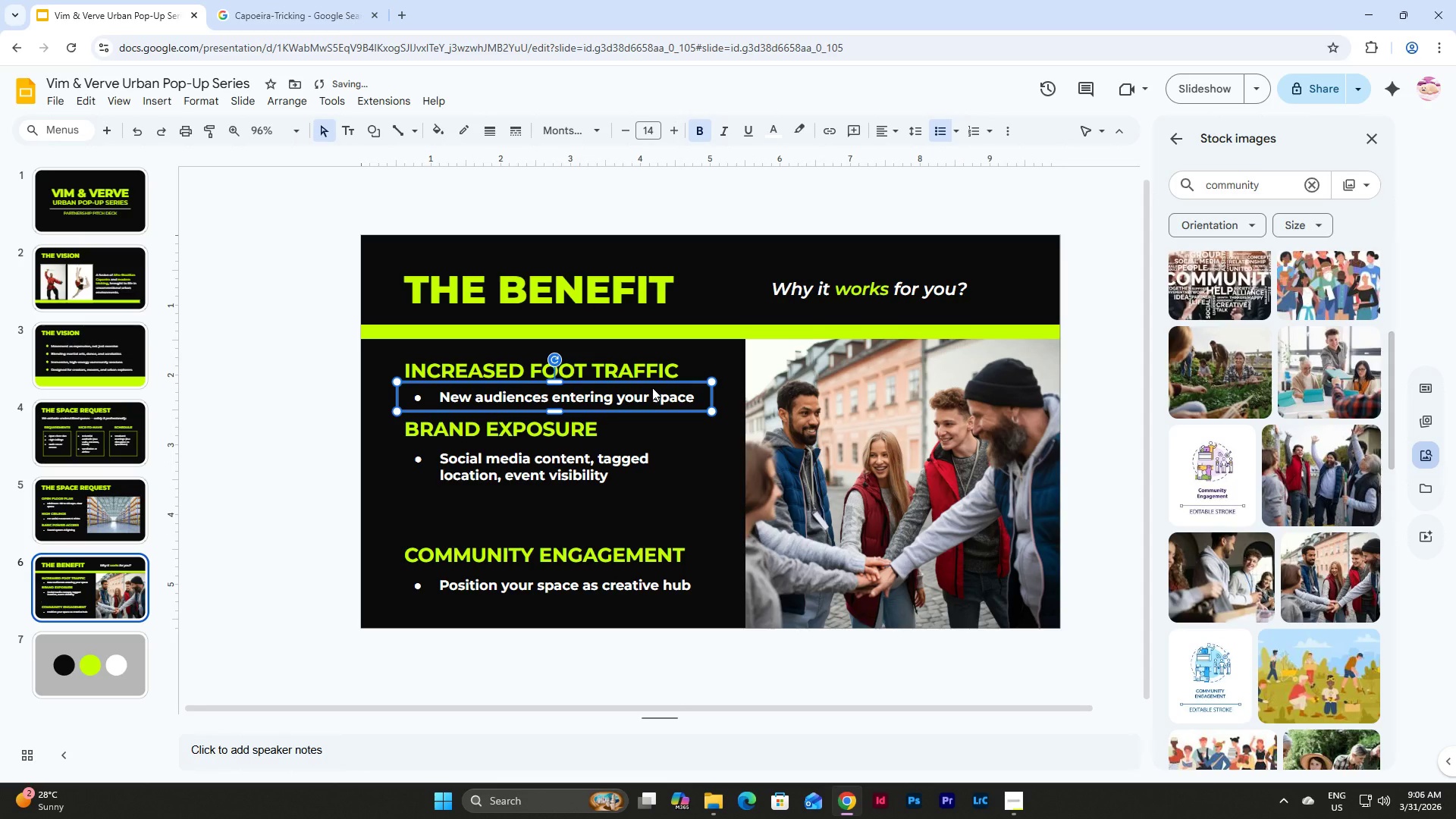 
key(ArrowUp)
 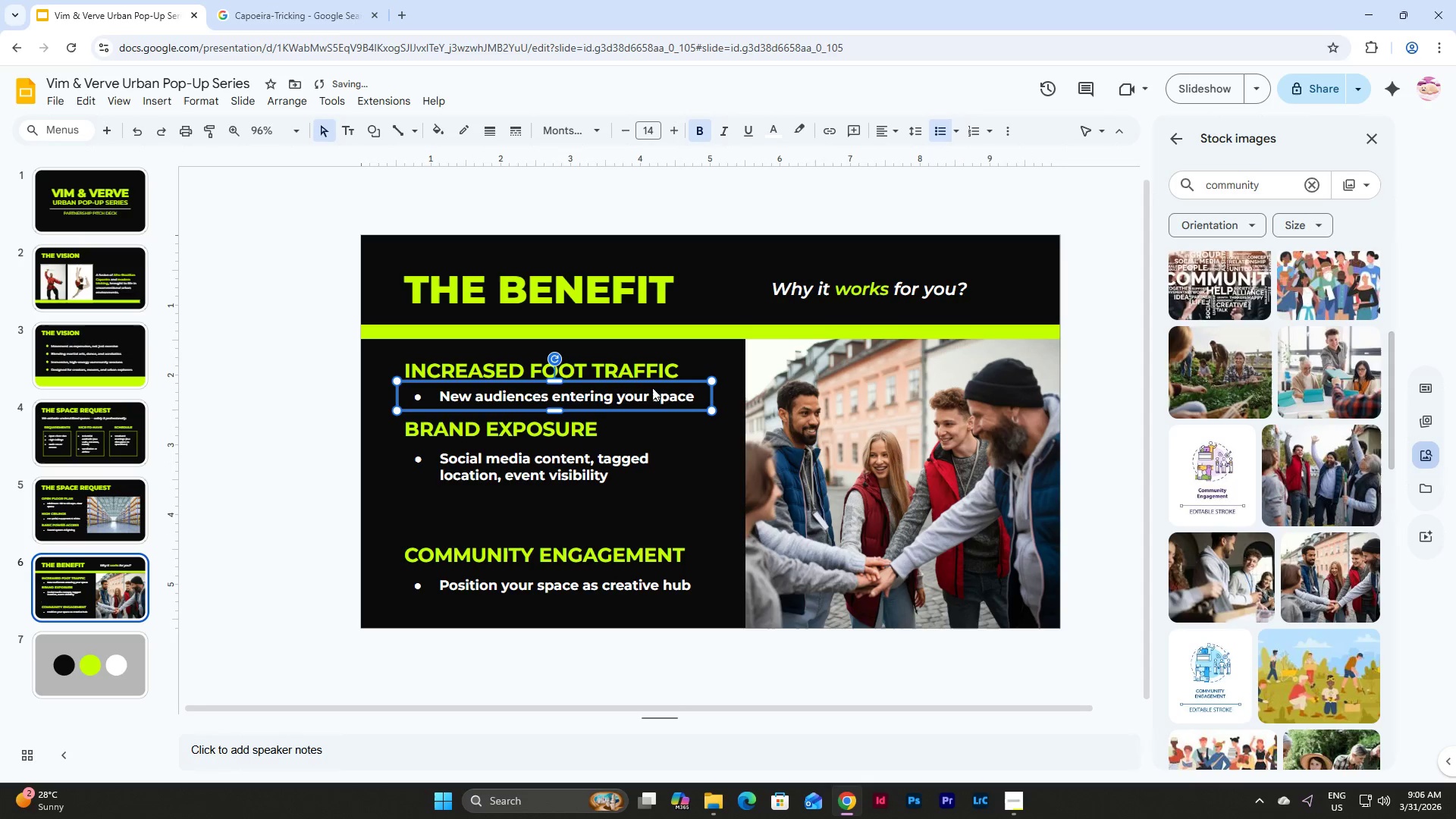 
key(ArrowUp)
 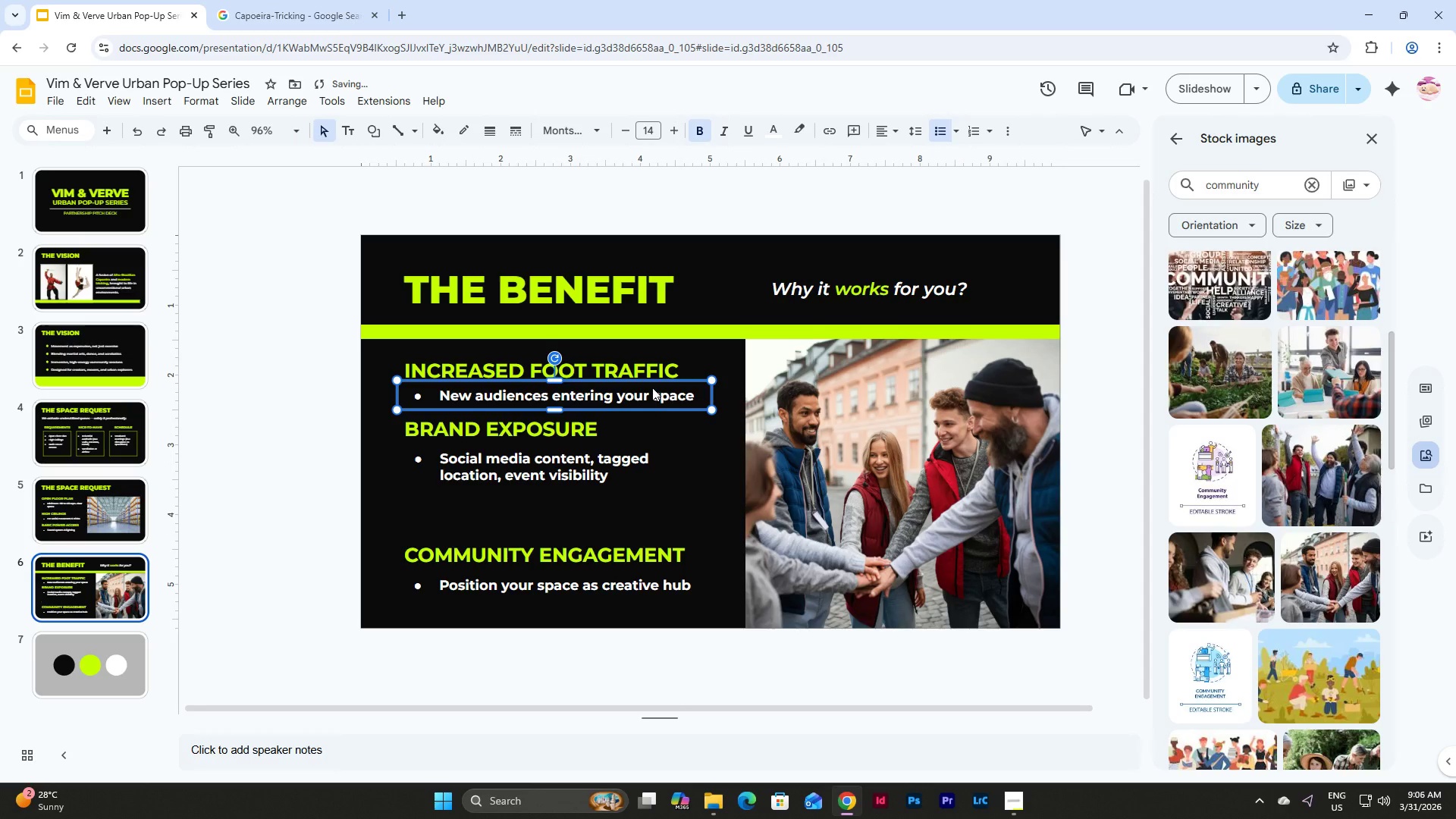 
key(ArrowUp)
 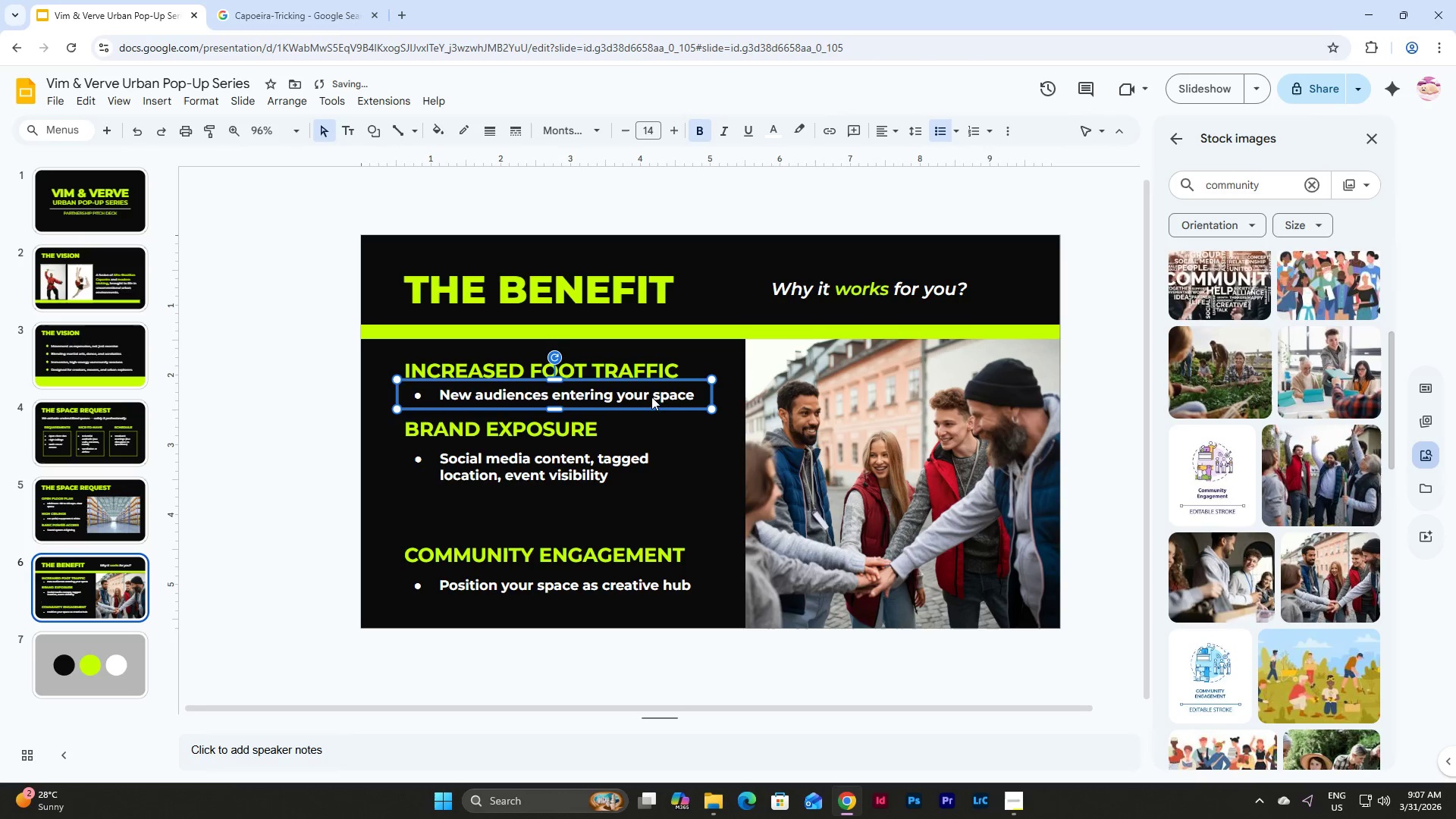 
left_click([622, 507])
 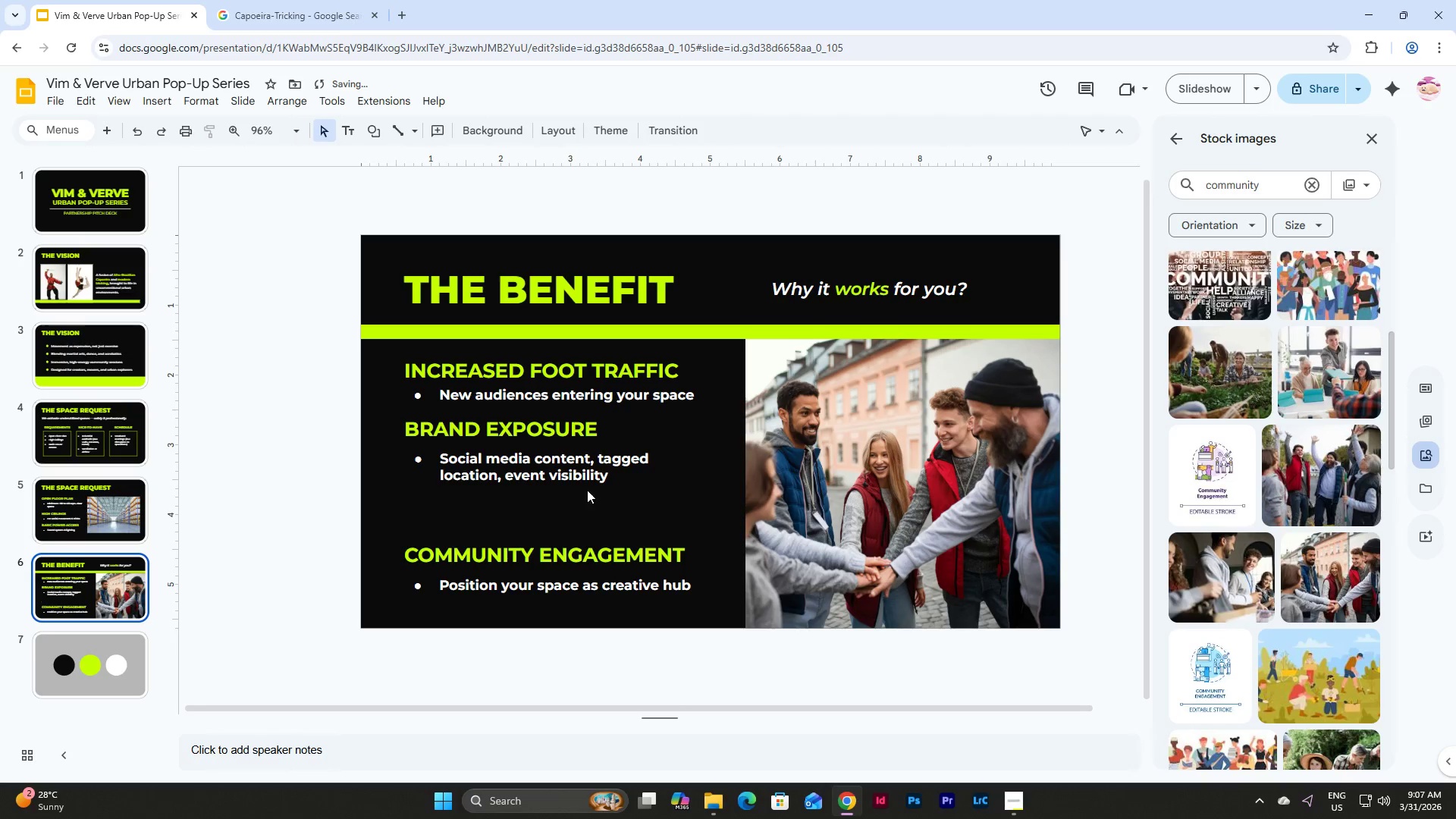 
left_click([580, 479])
 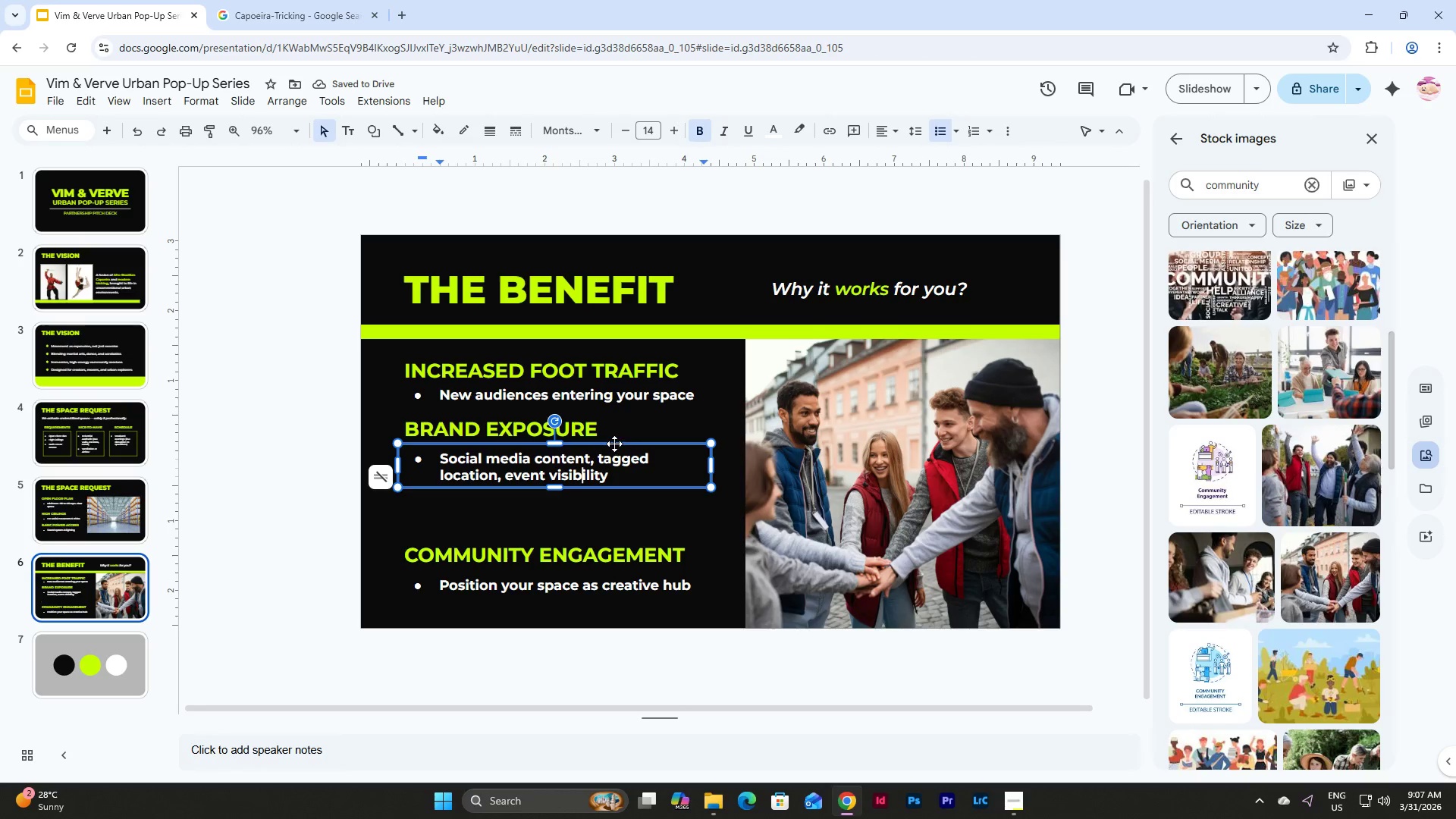 
left_click([614, 443])
 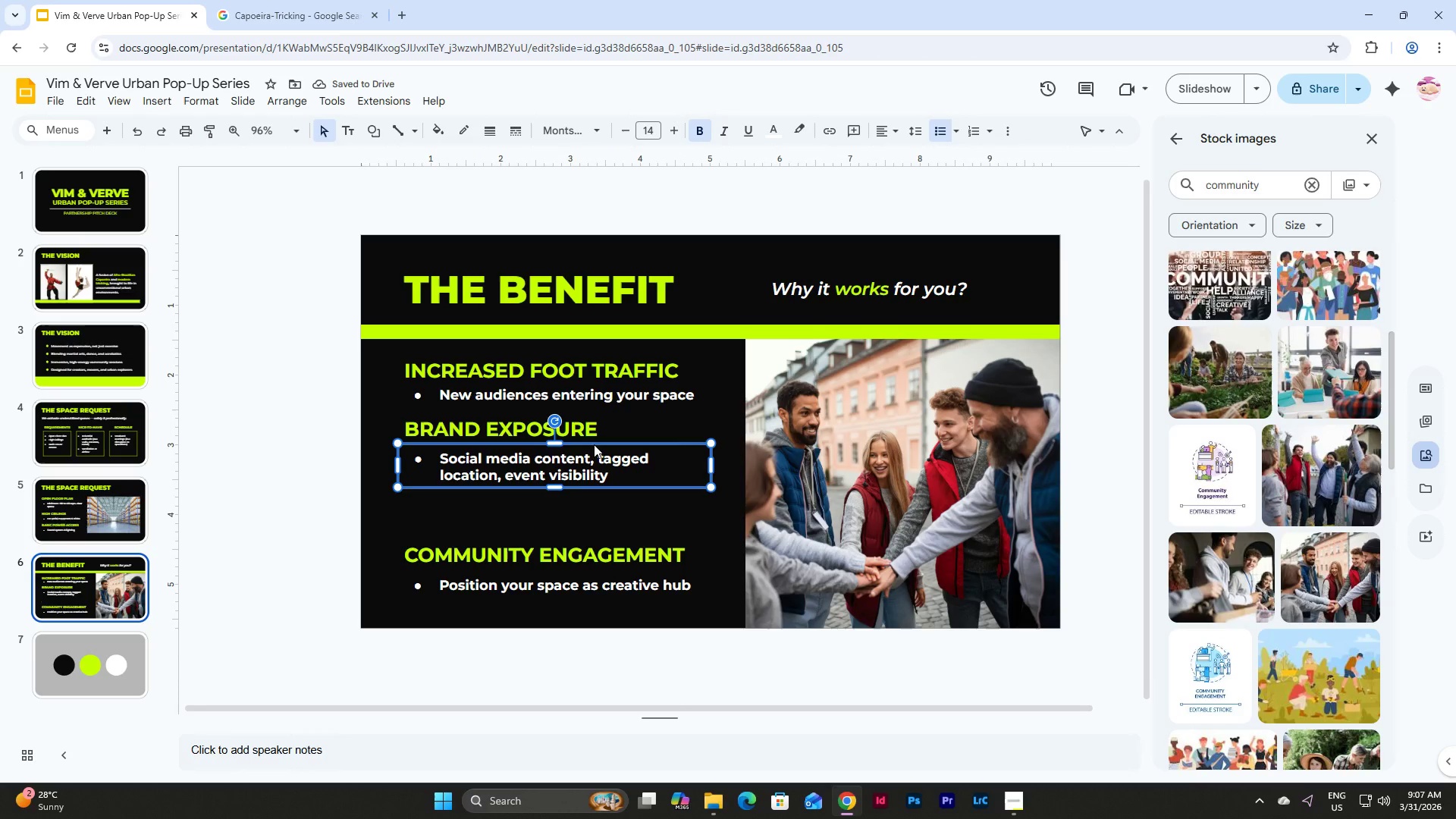 
left_click_drag(start_coordinate=[595, 443], to_coordinate=[595, 438])
 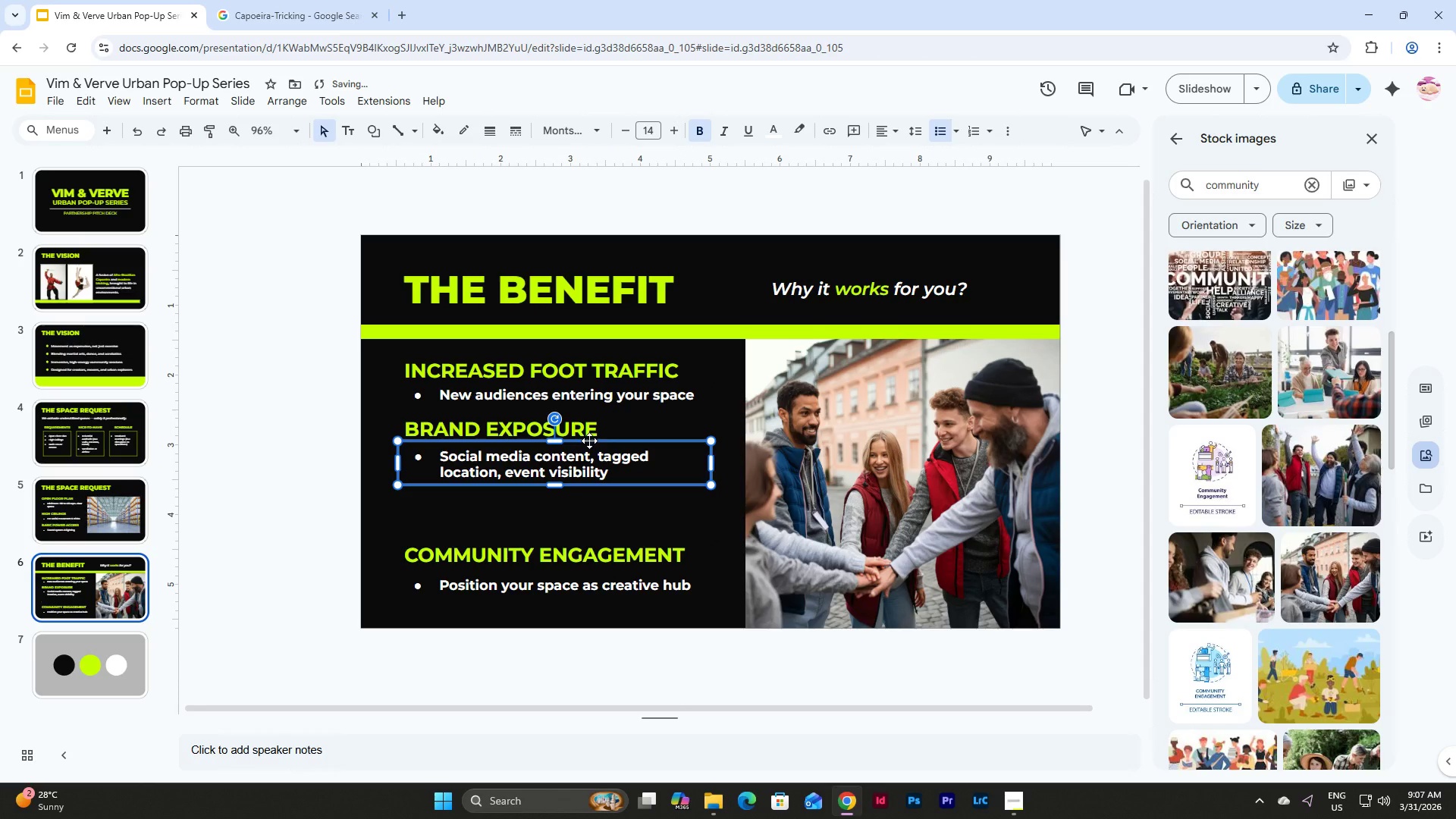 
key(ArrowUp)
 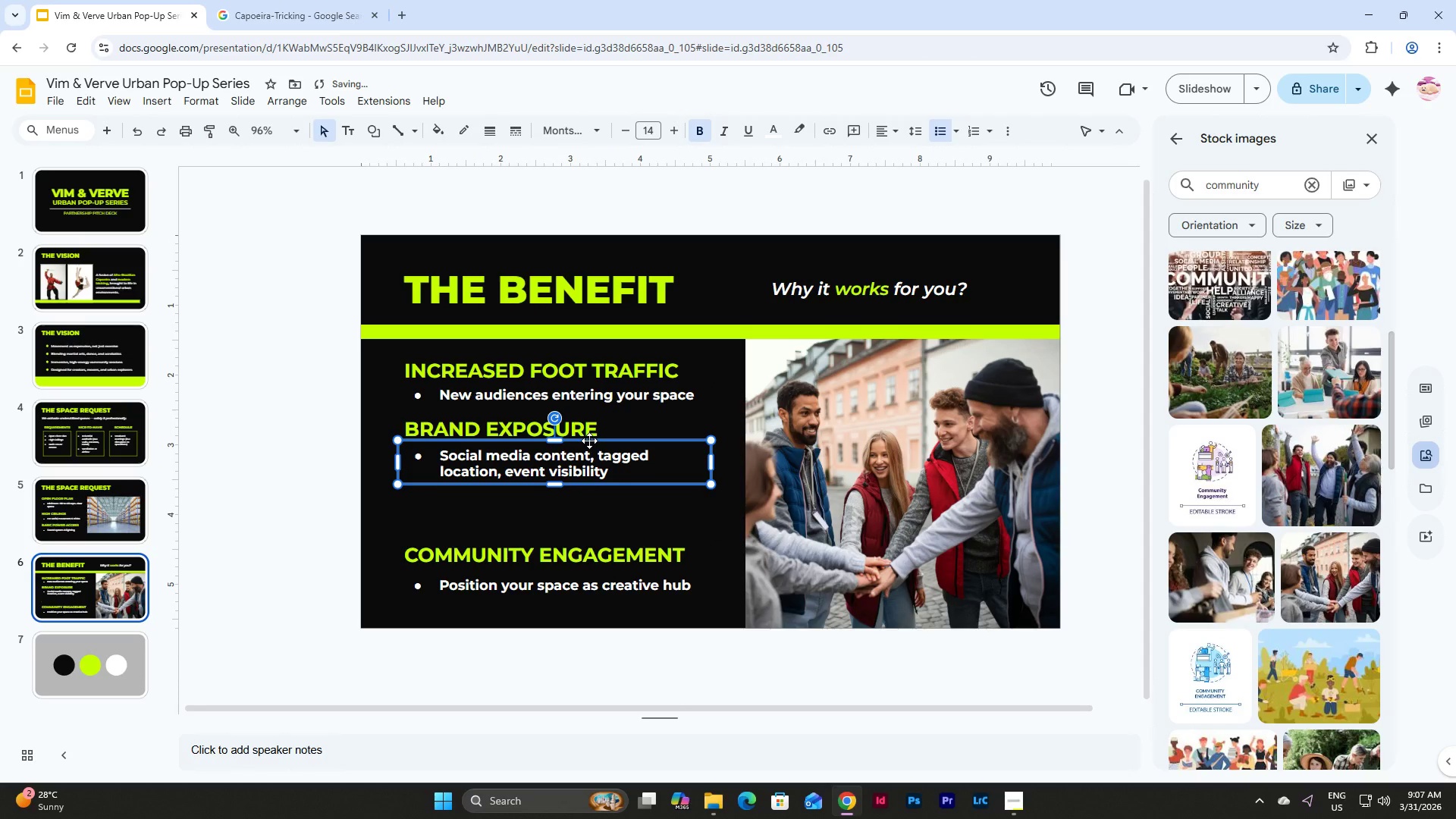 
key(ArrowUp)
 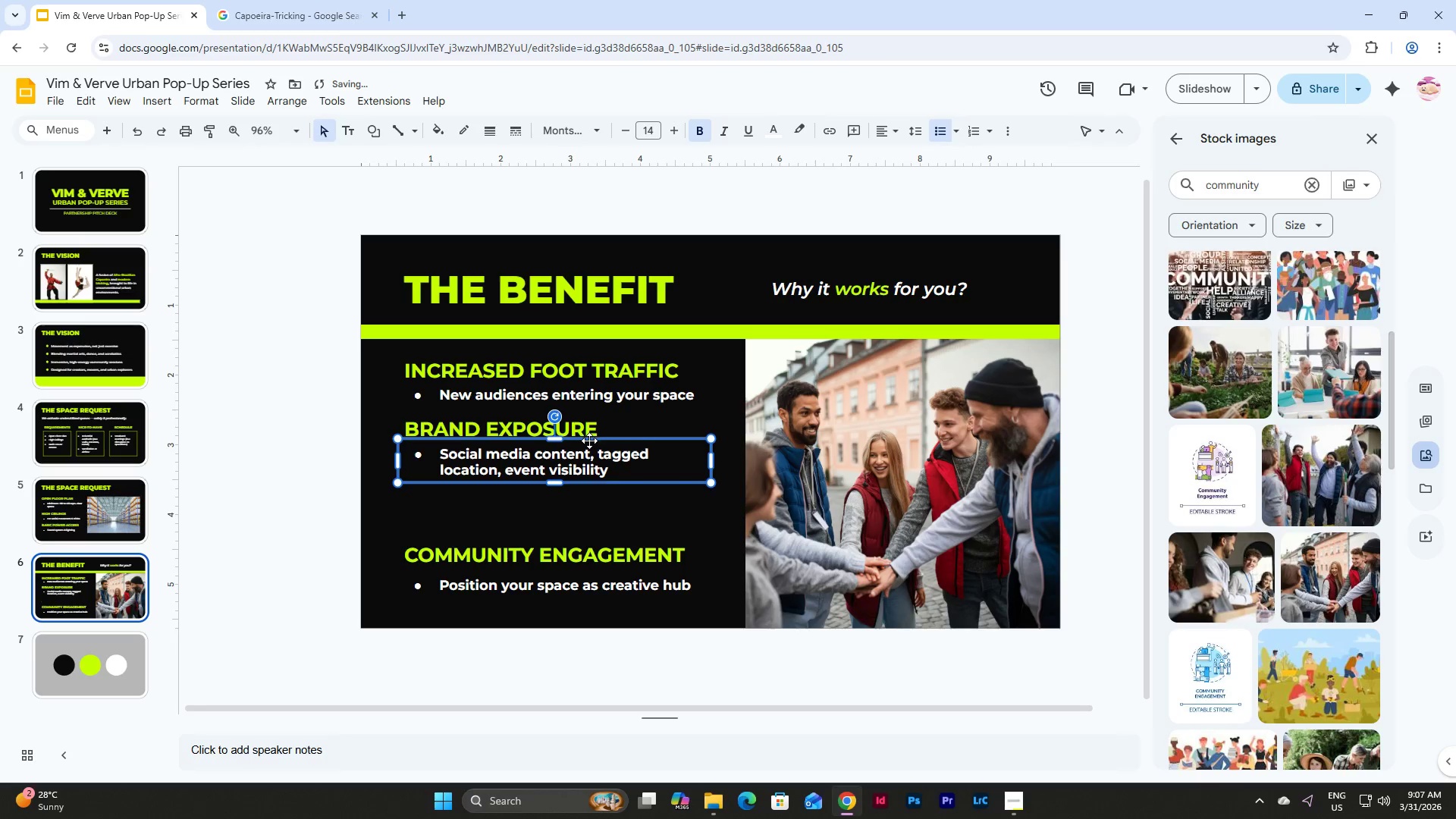 
key(ArrowUp)
 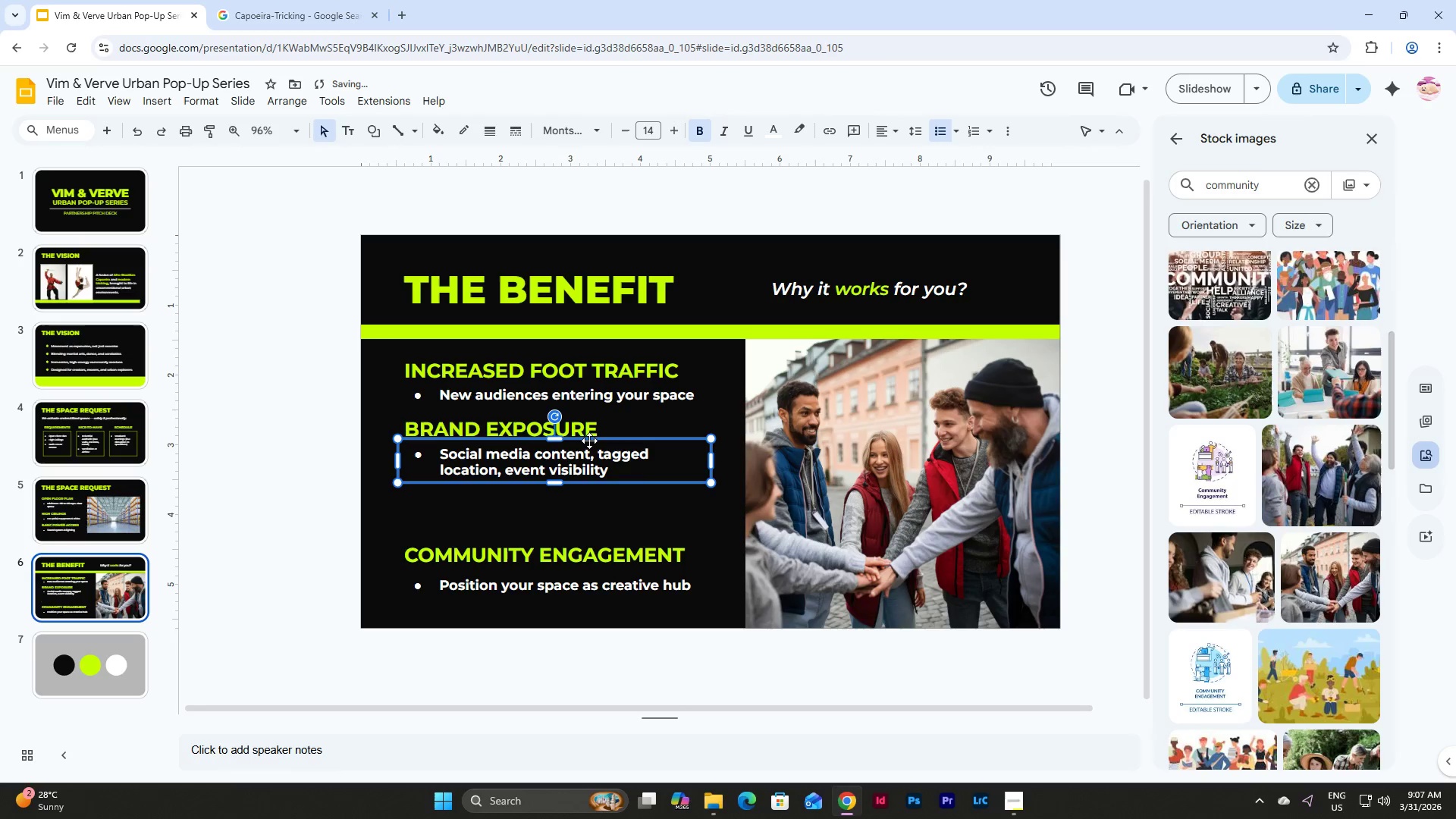 
key(ArrowUp)
 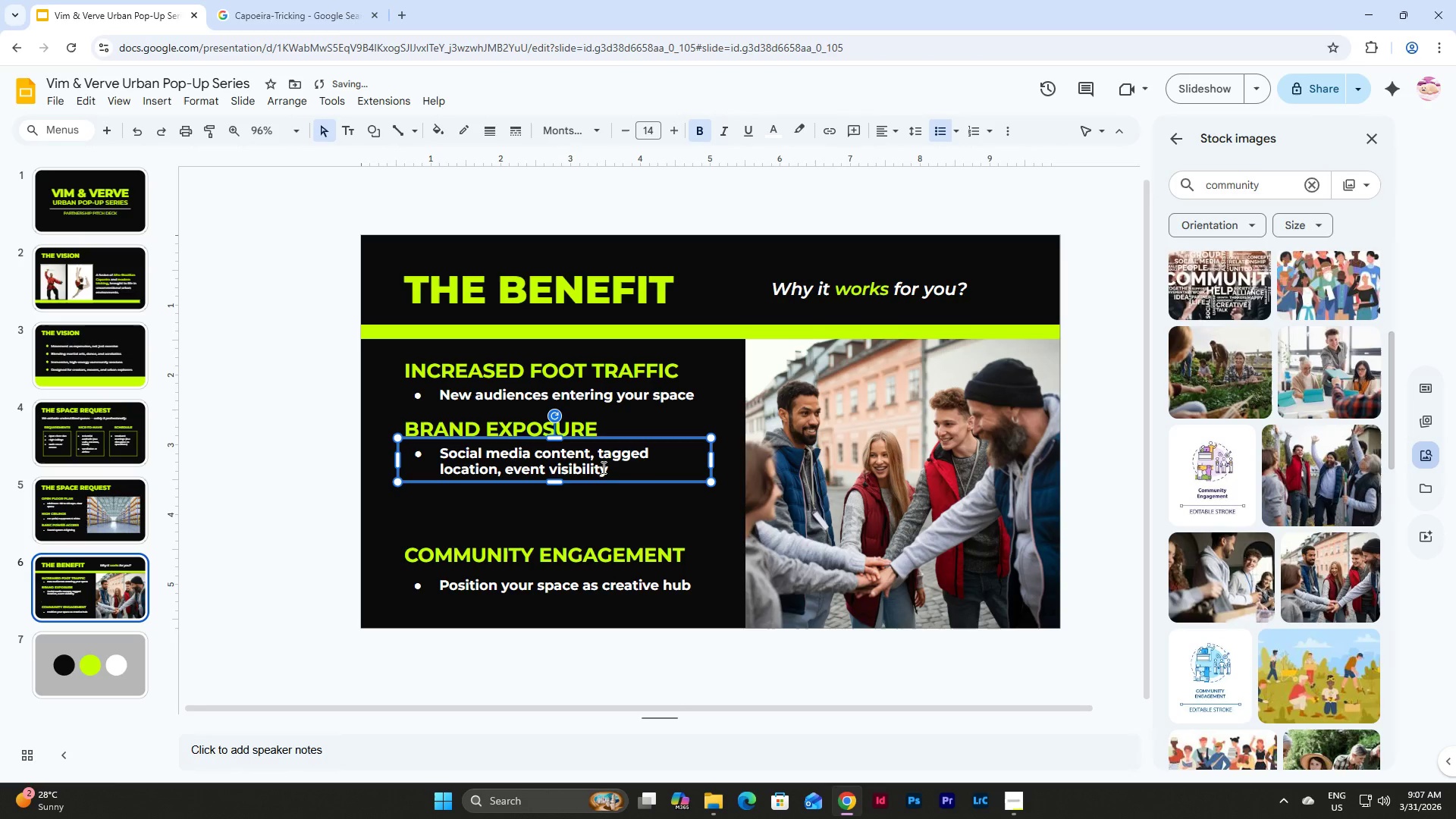 
left_click([646, 501])
 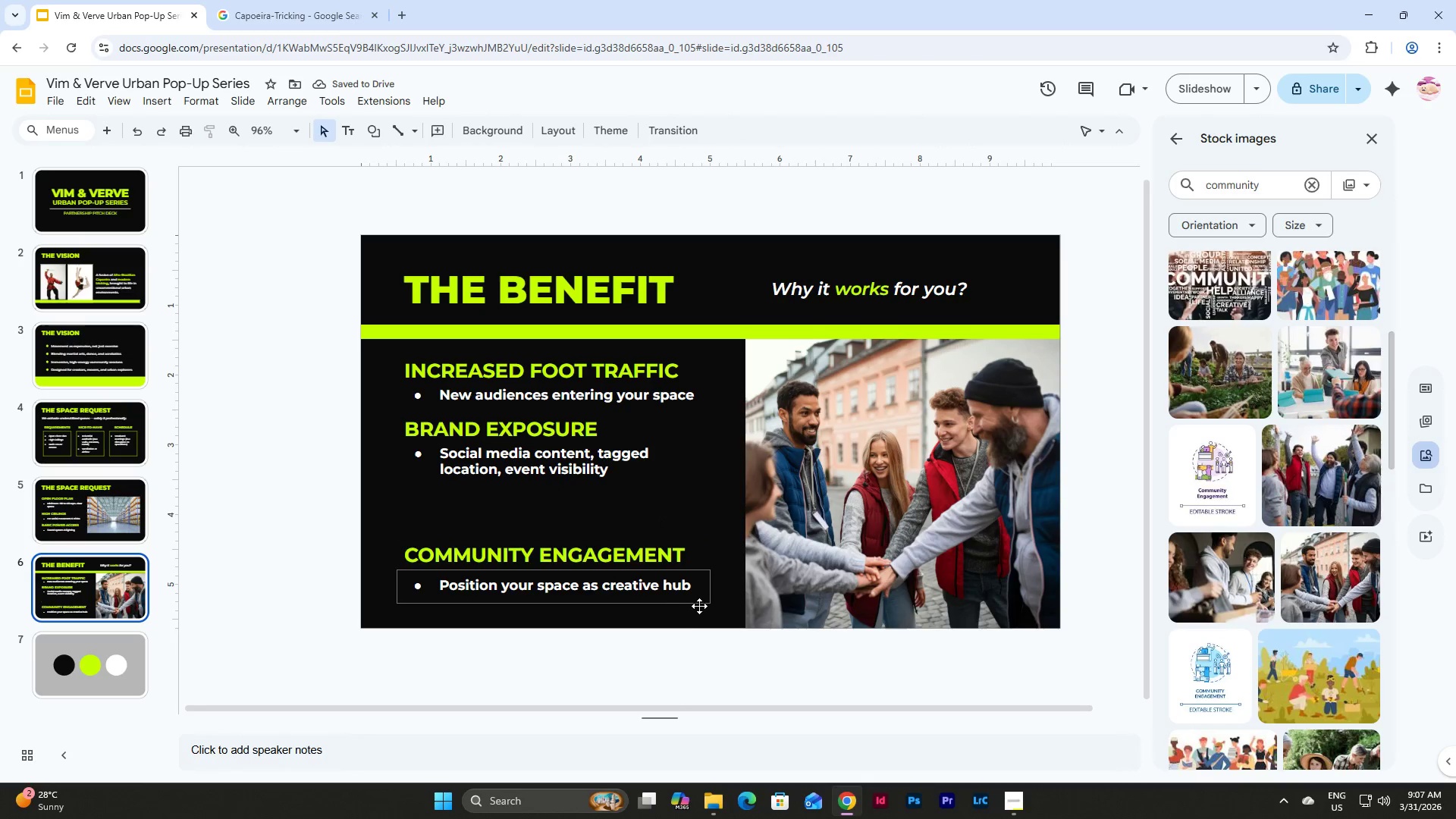 
left_click_drag(start_coordinate=[711, 608], to_coordinate=[589, 602])
 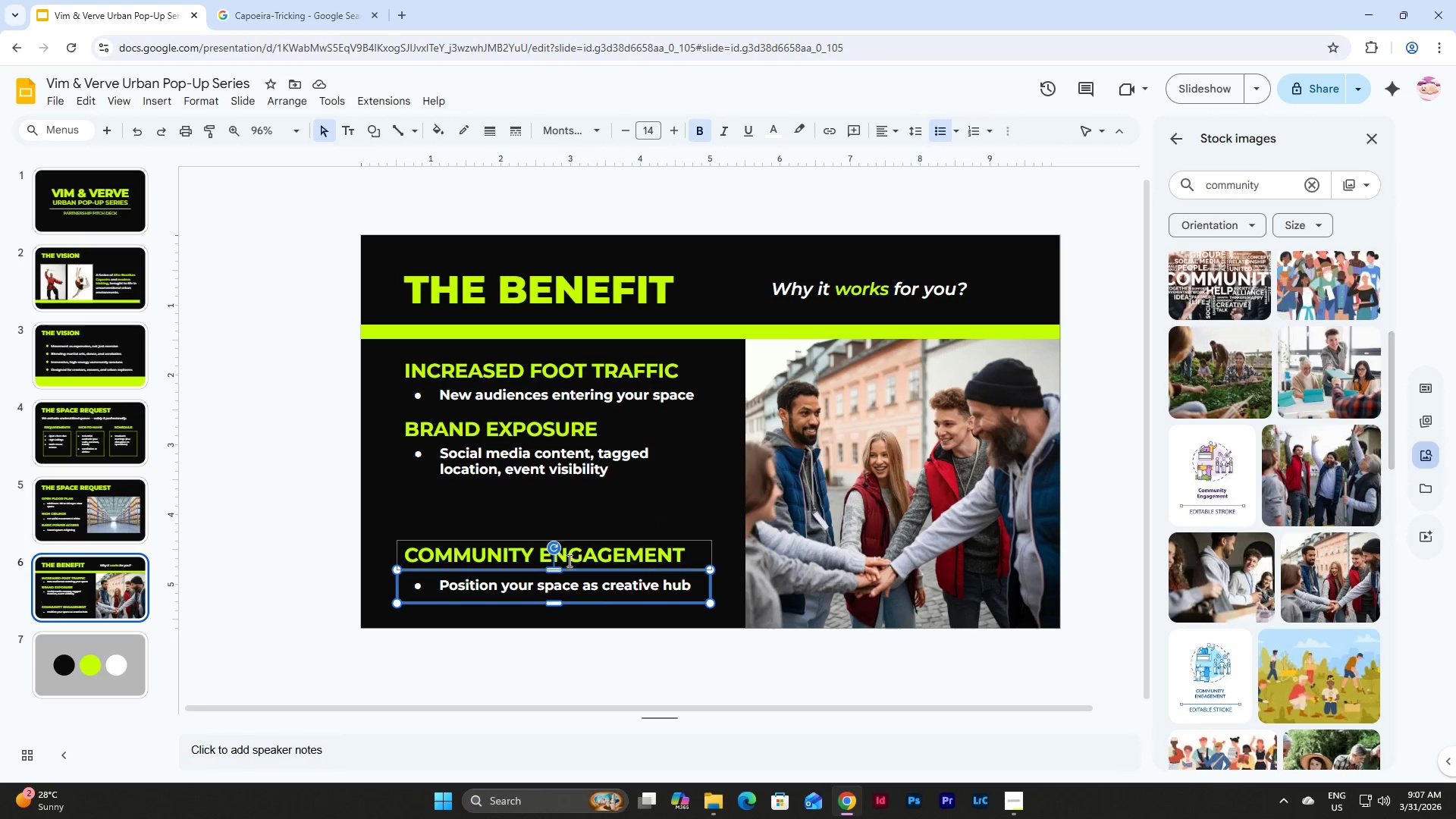 
left_click([567, 554])
 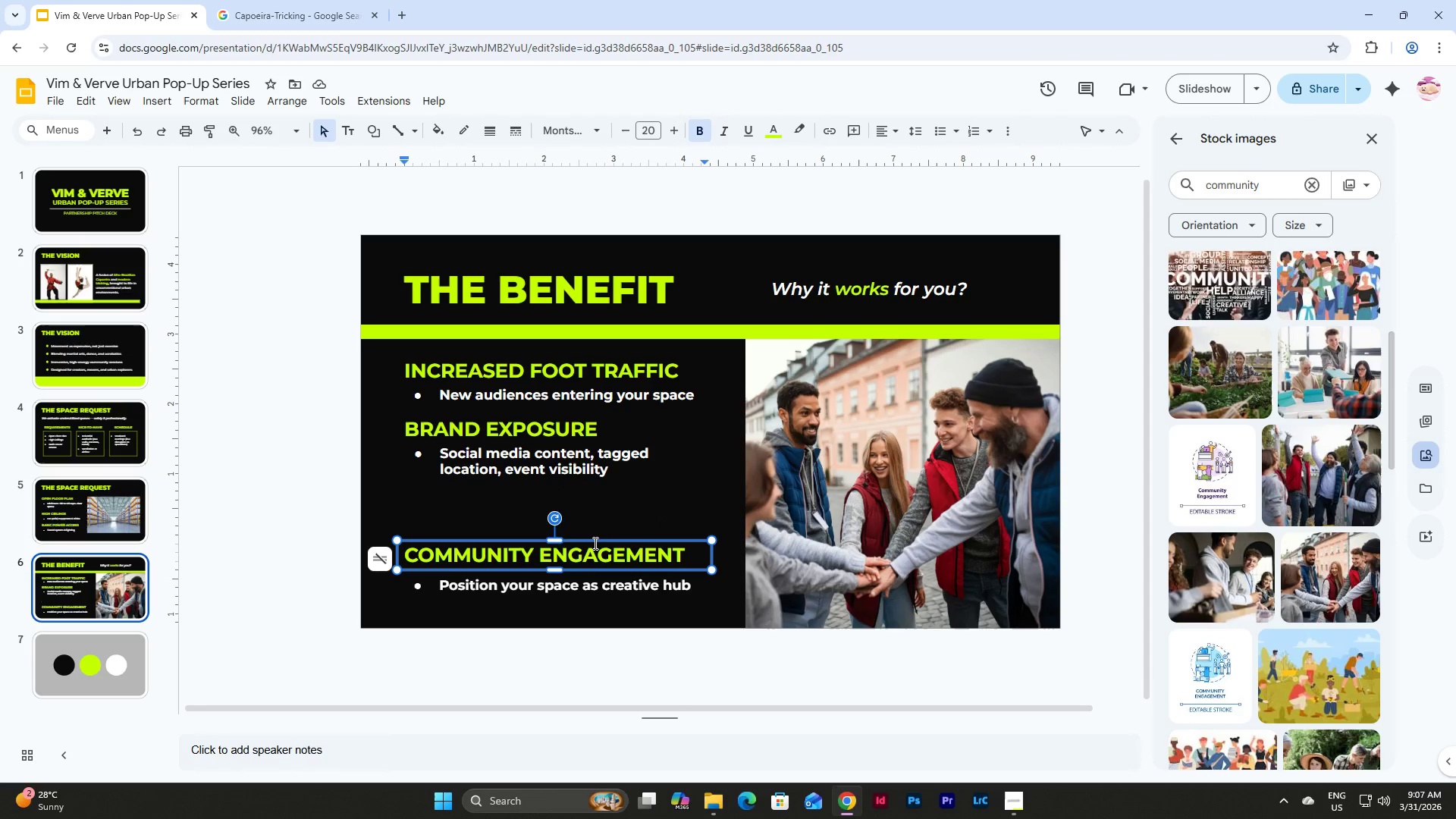 
left_click_drag(start_coordinate=[594, 541], to_coordinate=[595, 493])
 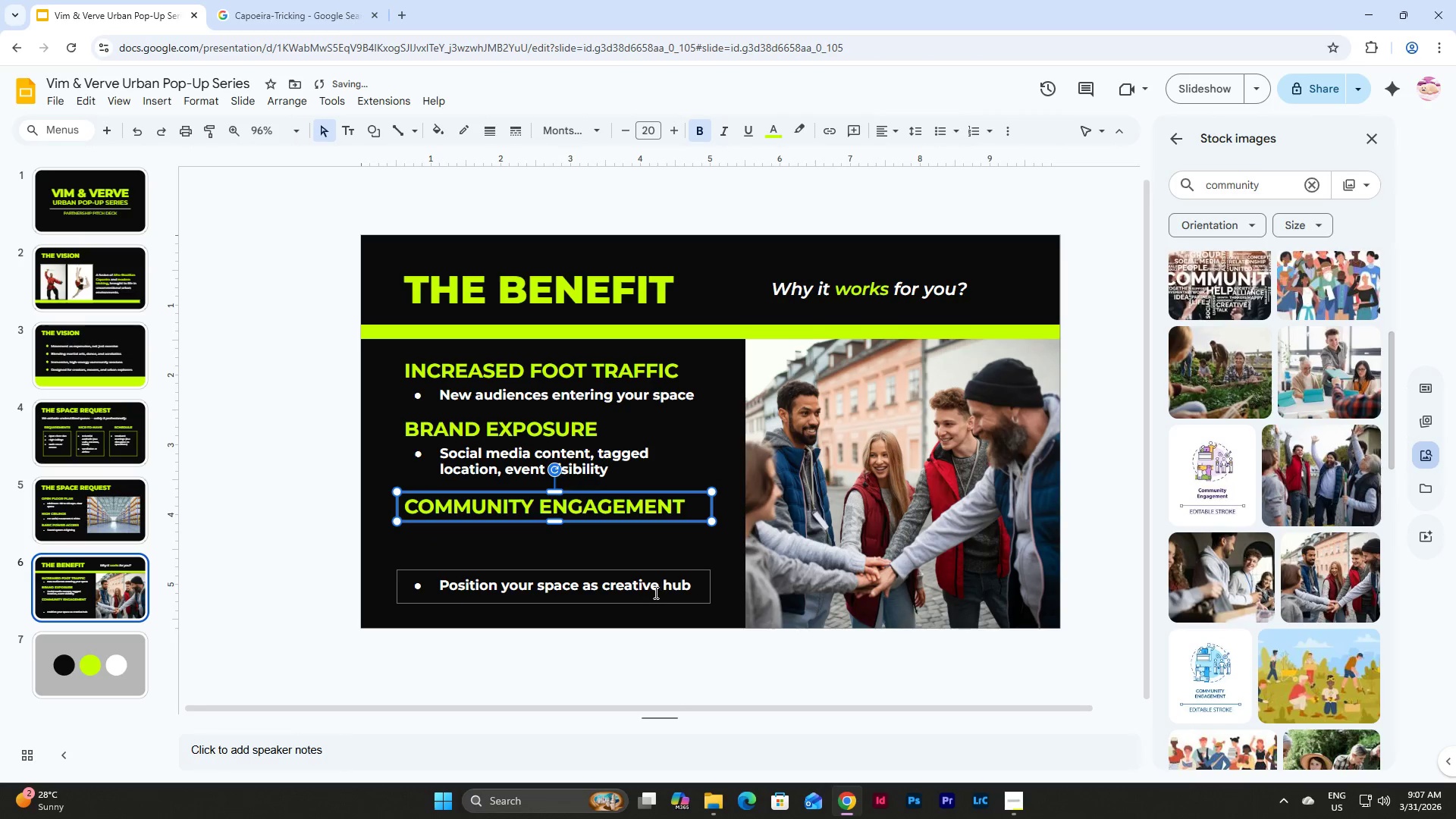 
left_click([648, 591])
 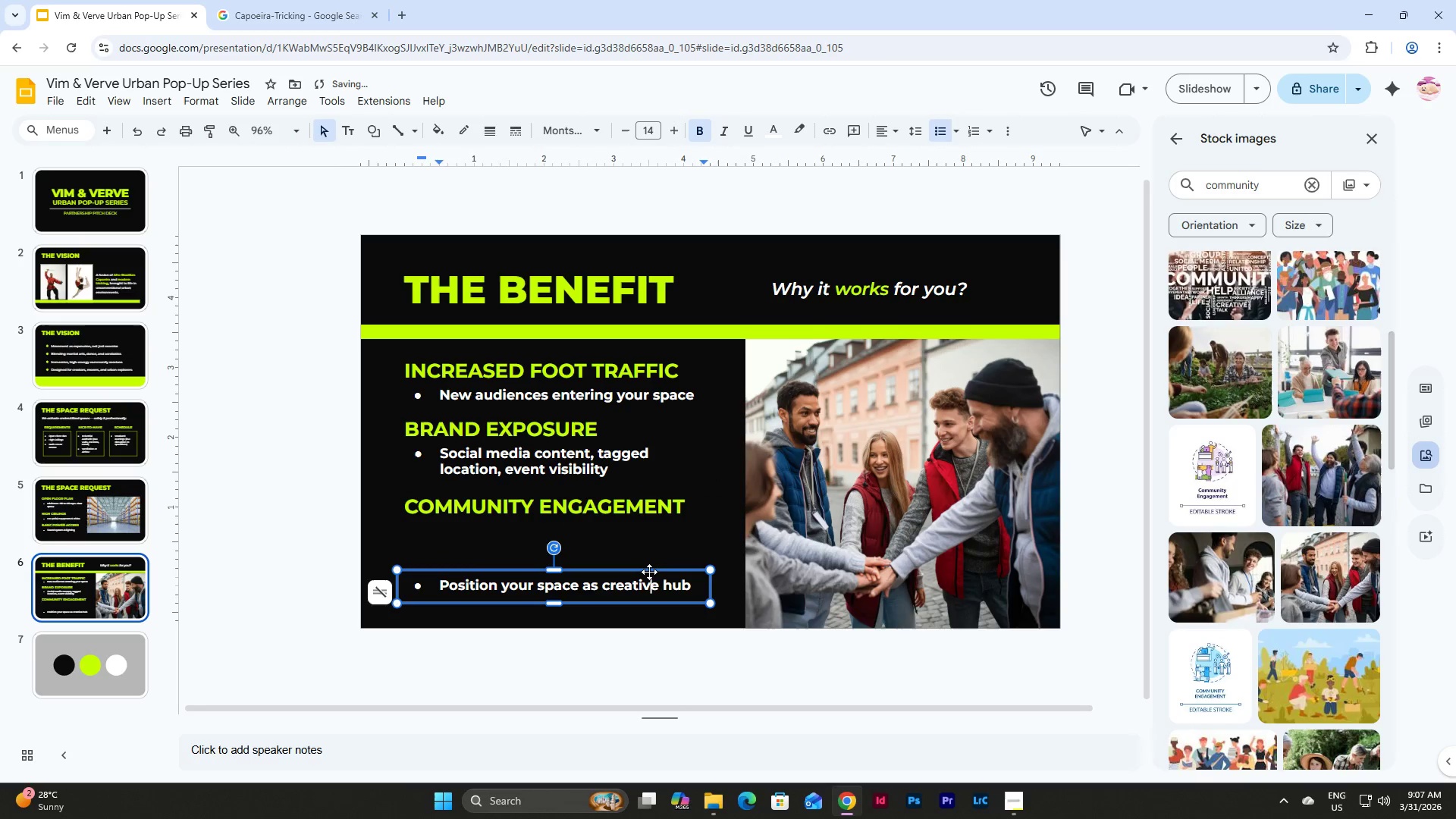 
left_click_drag(start_coordinate=[649, 572], to_coordinate=[647, 525])
 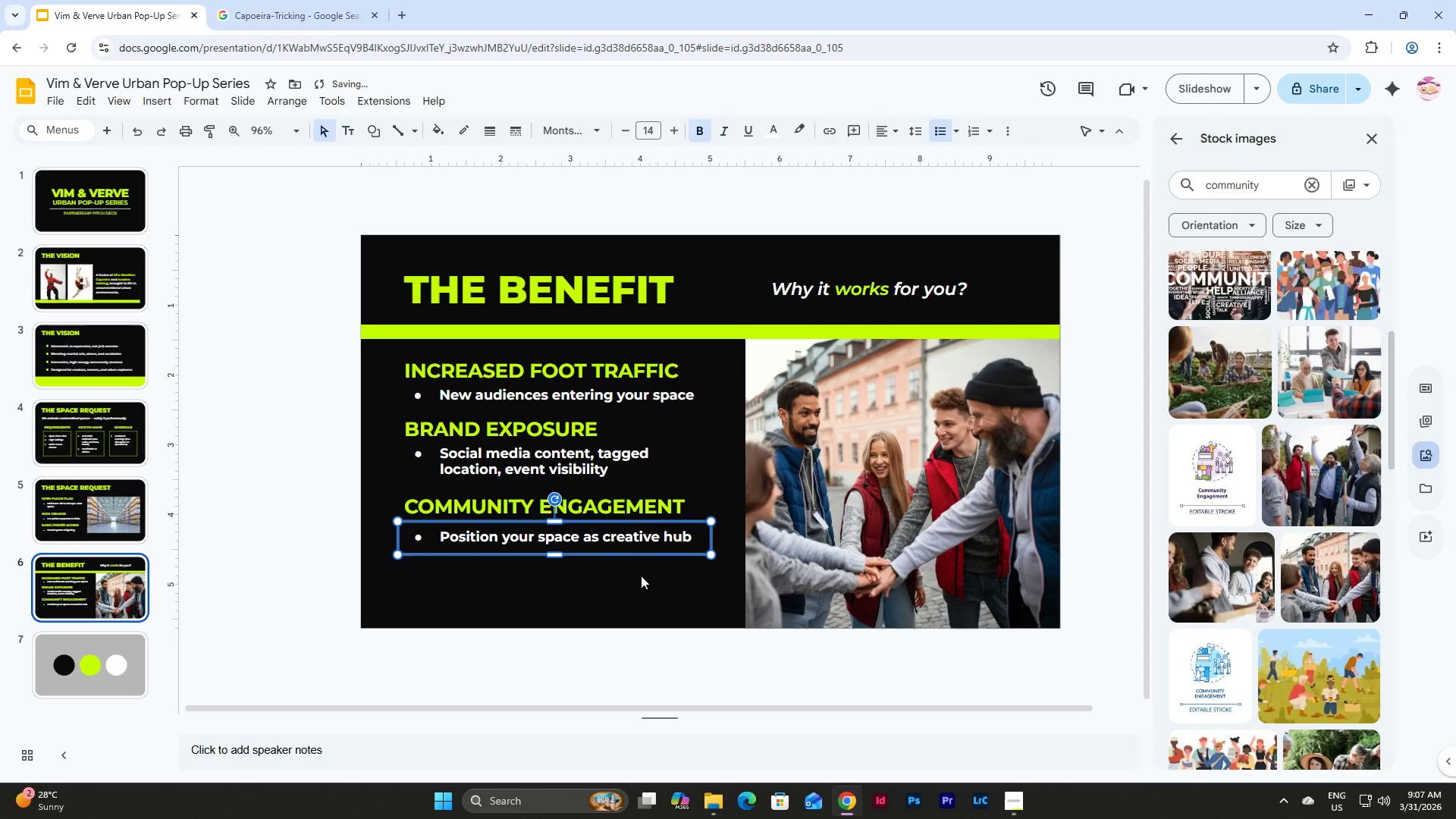 
left_click([641, 577])
 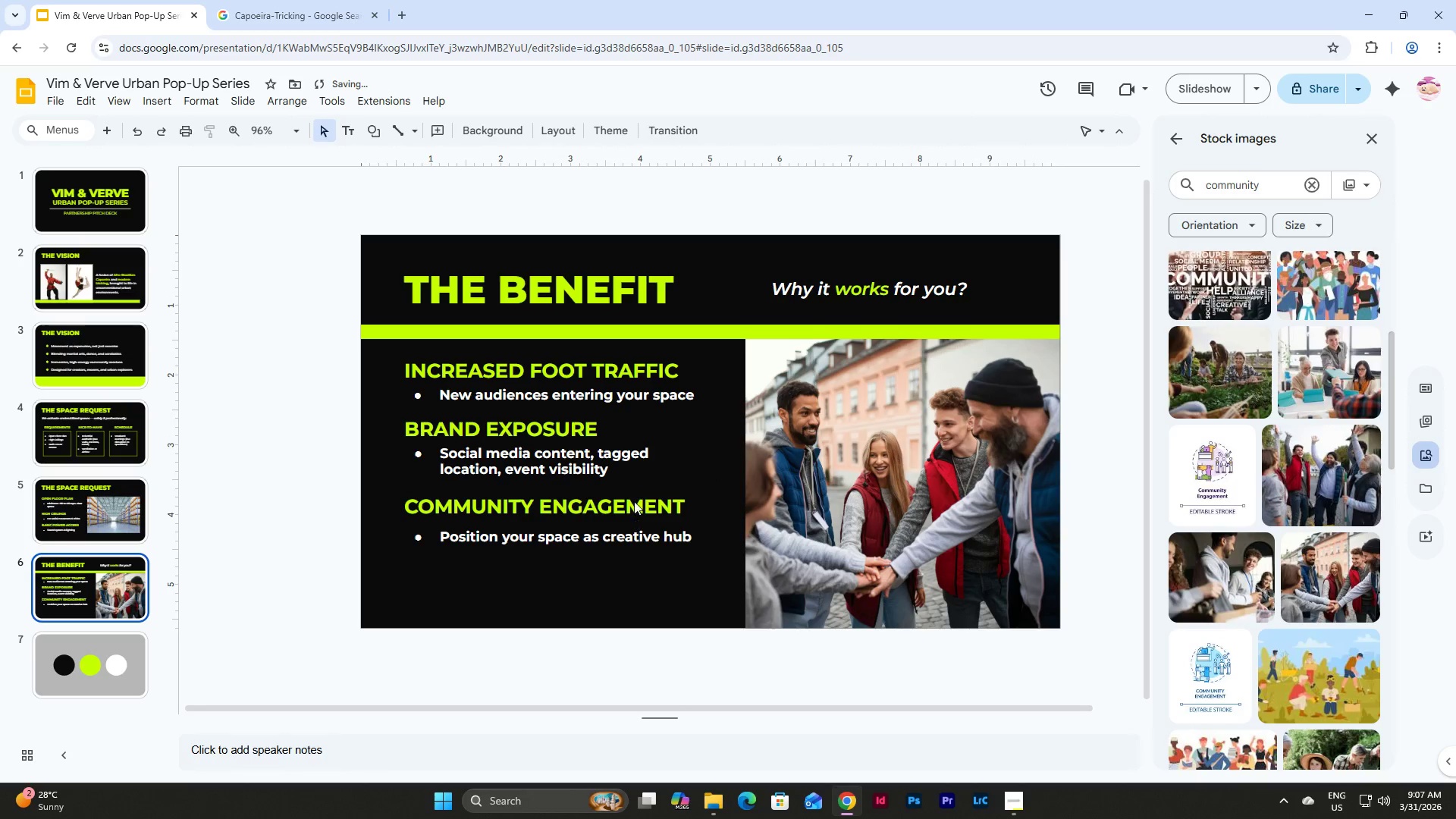 
left_click([634, 499])
 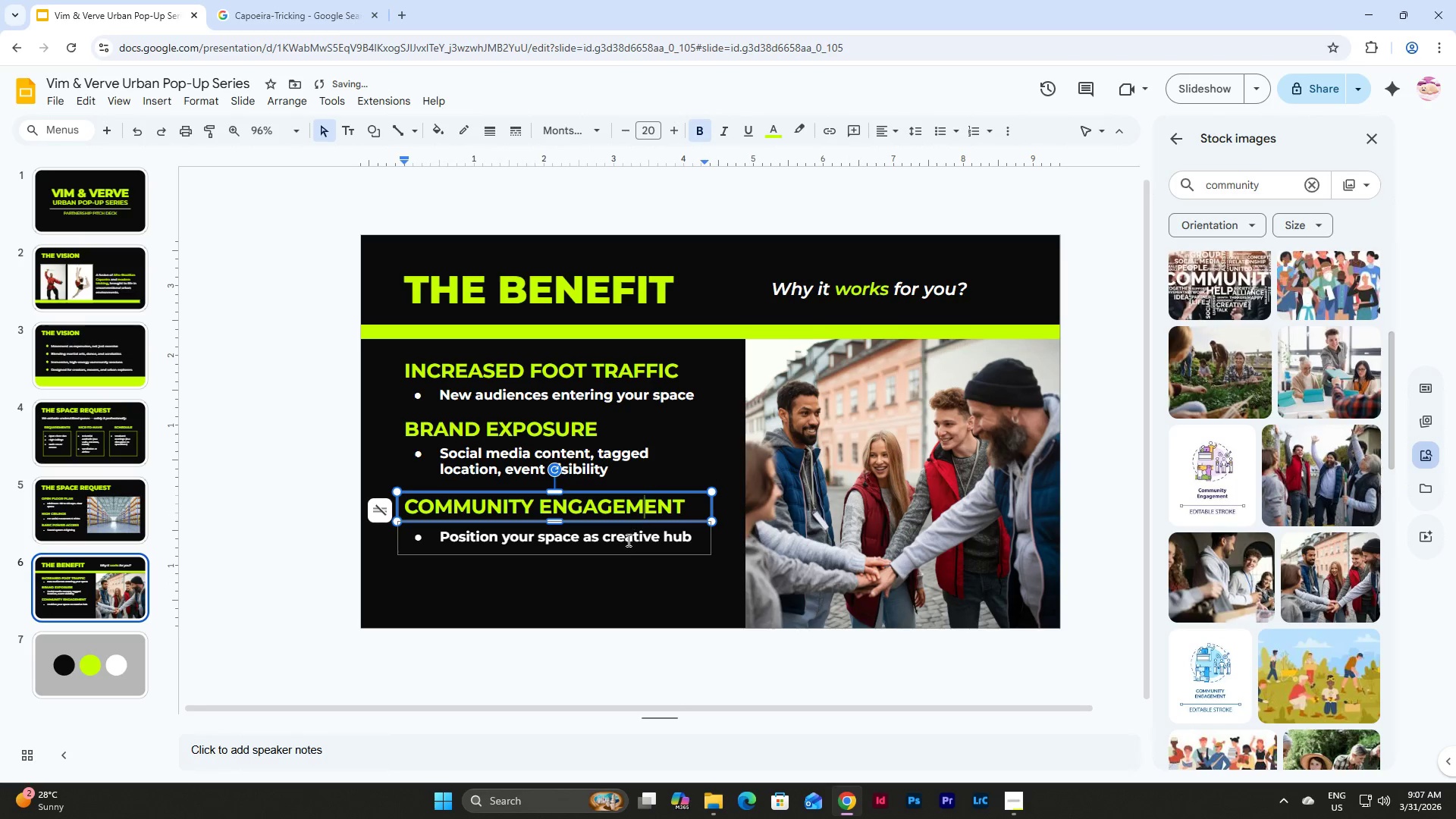 
left_click([627, 541])
 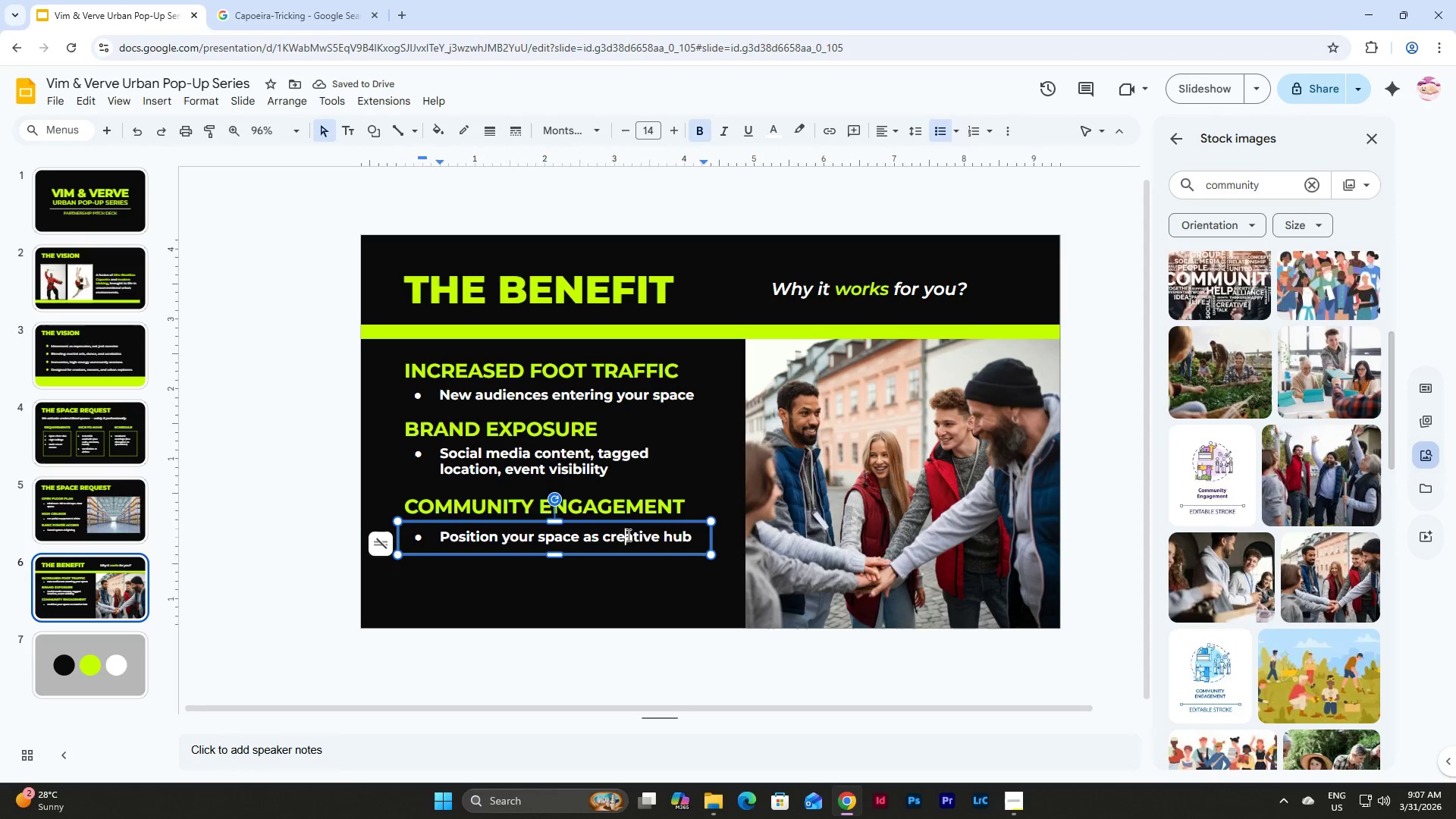 
left_click([629, 522])
 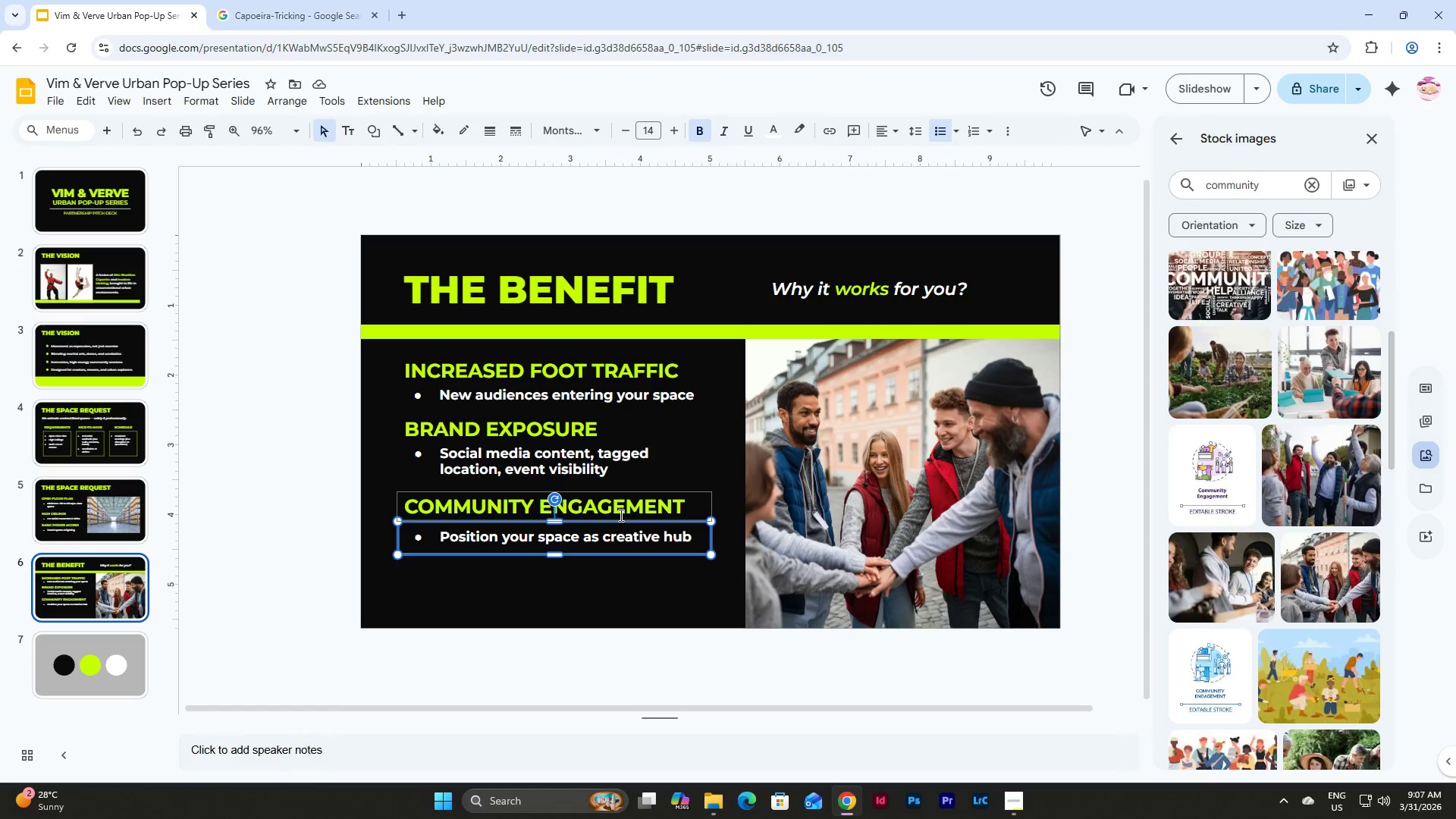 
left_click_drag(start_coordinate=[620, 524], to_coordinate=[620, 517])
 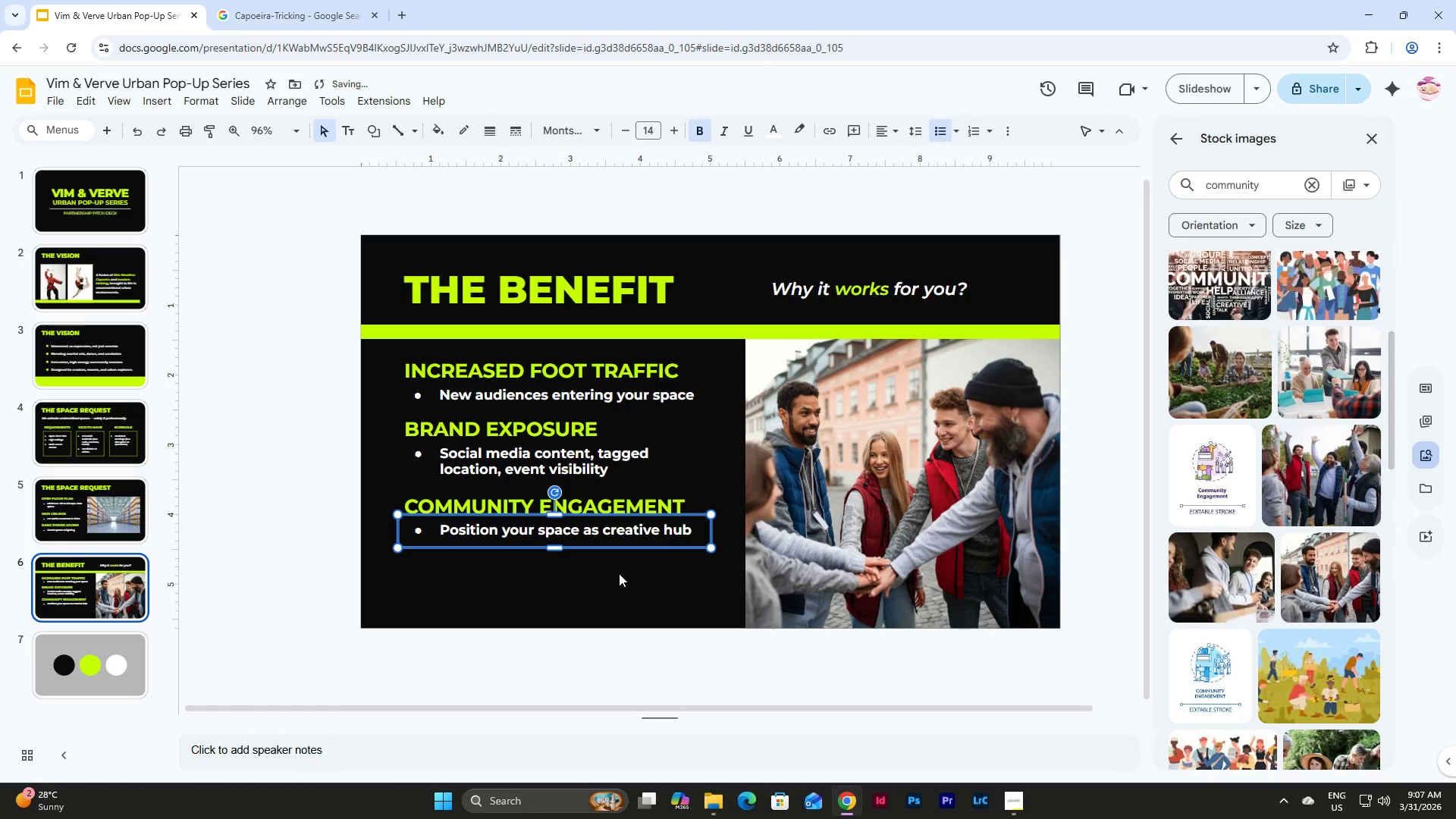 
left_click([619, 573])
 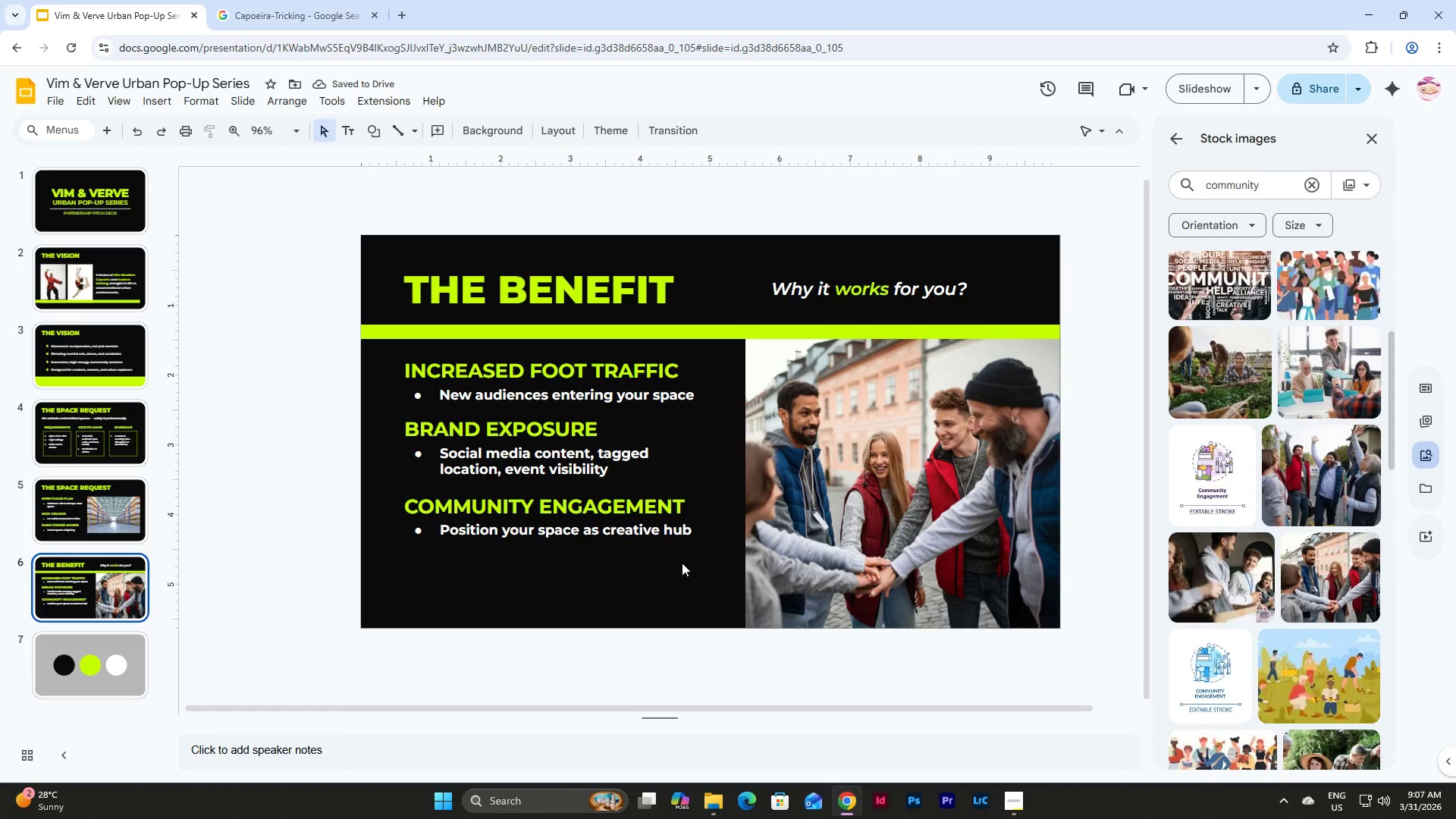 
left_click_drag(start_coordinate=[704, 572], to_coordinate=[391, 497])
 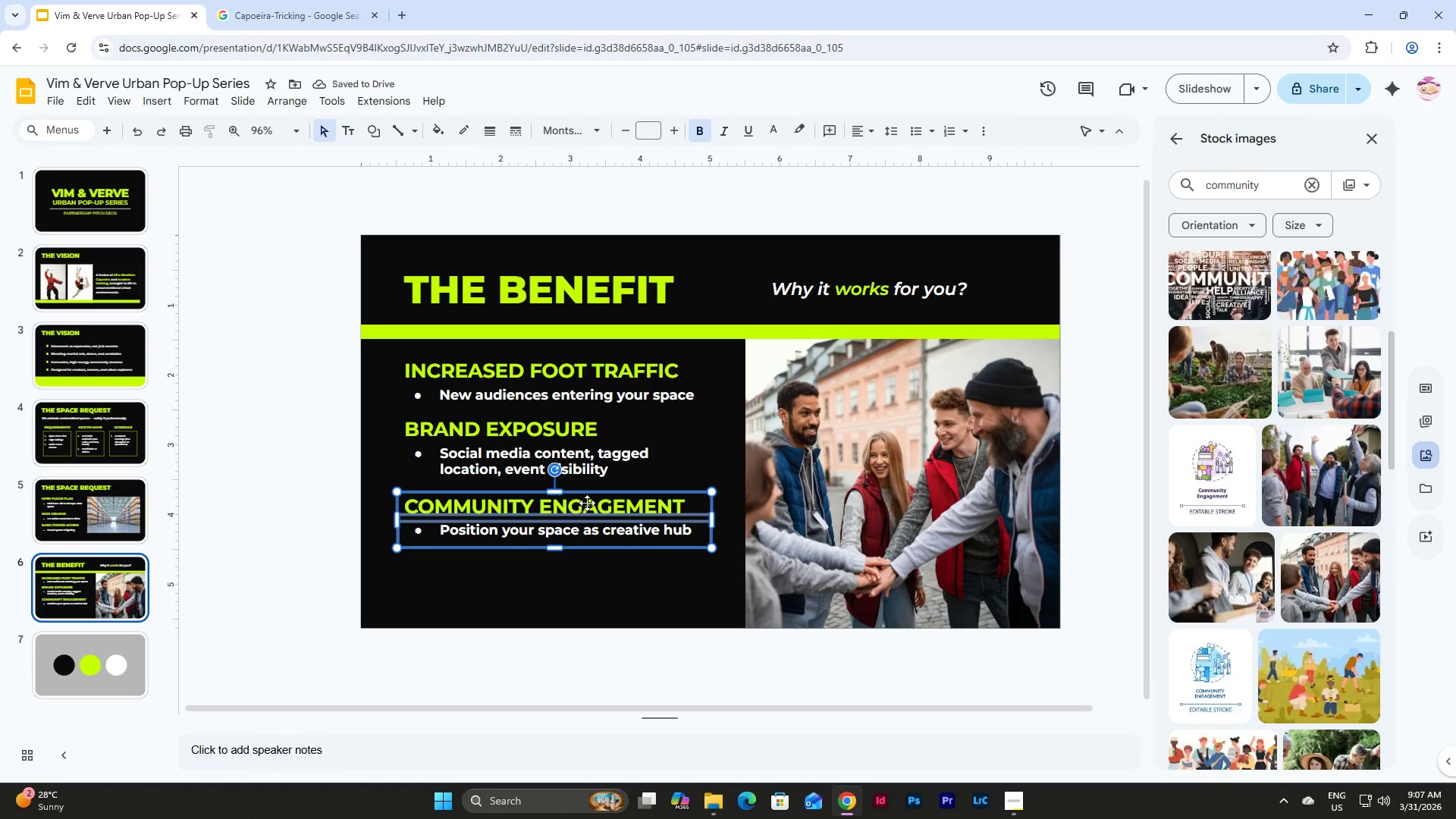 
left_click_drag(start_coordinate=[587, 503], to_coordinate=[587, 494])
 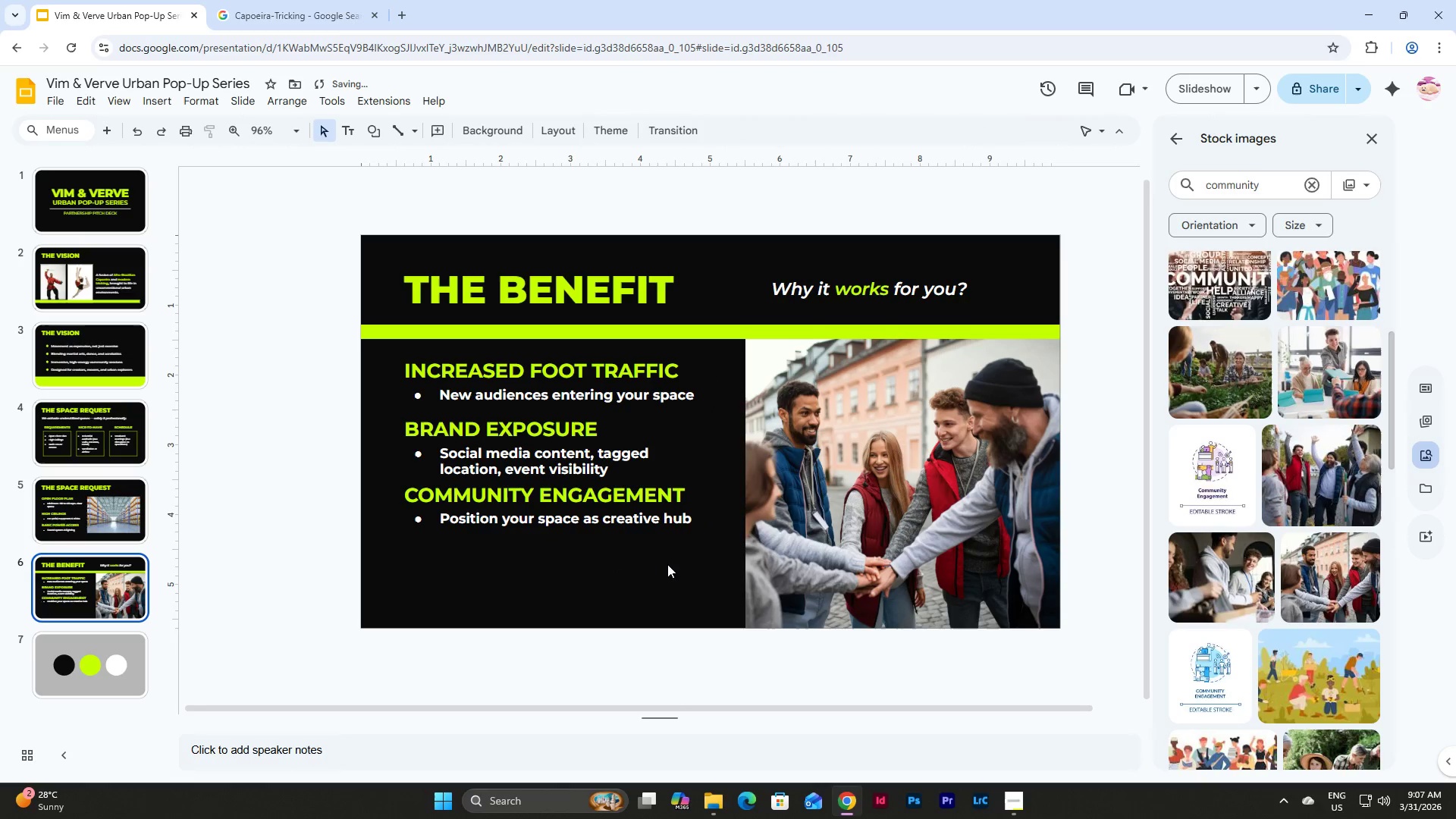 
left_click_drag(start_coordinate=[720, 561], to_coordinate=[369, 479])
 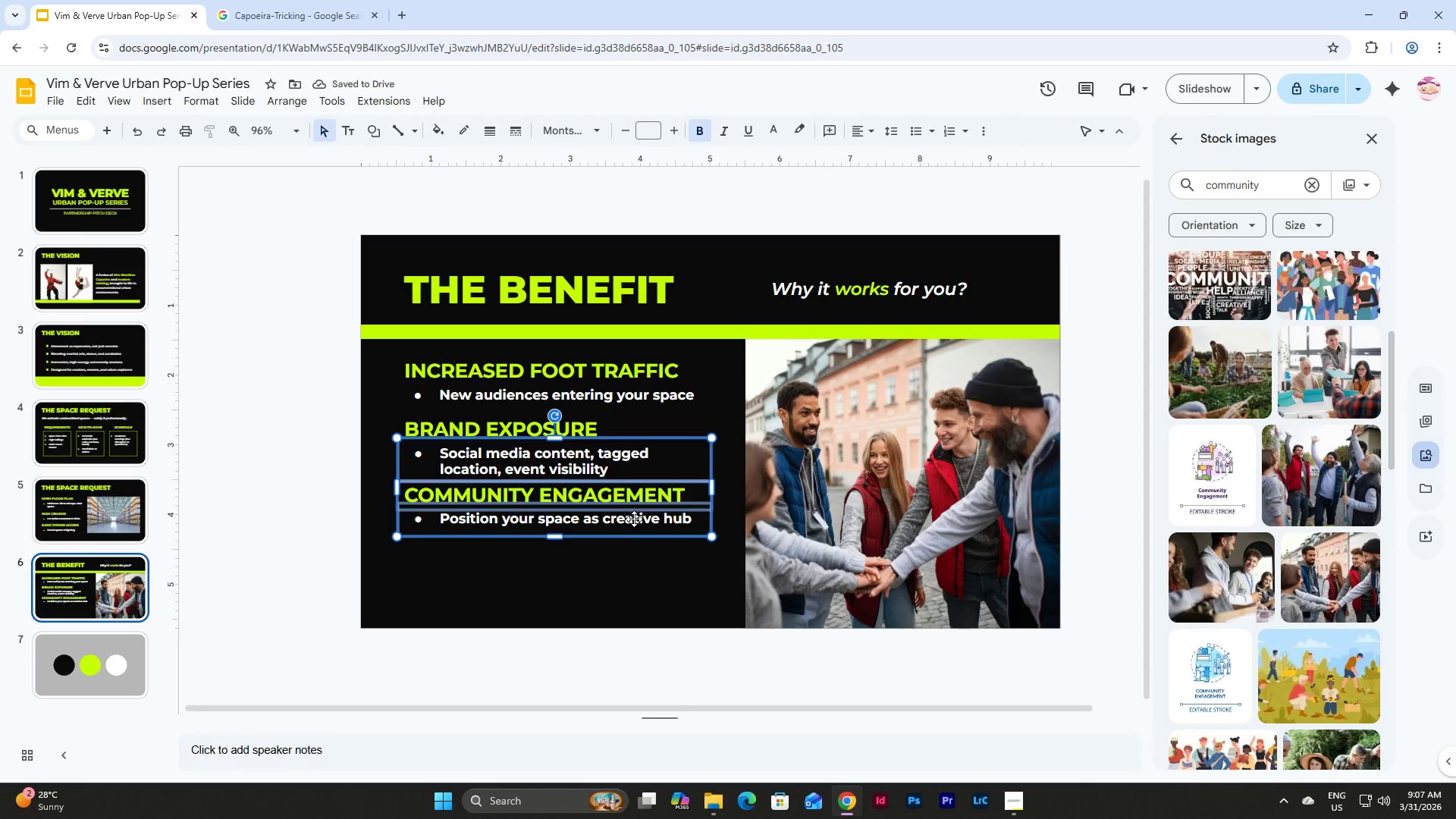 
left_click([653, 585])
 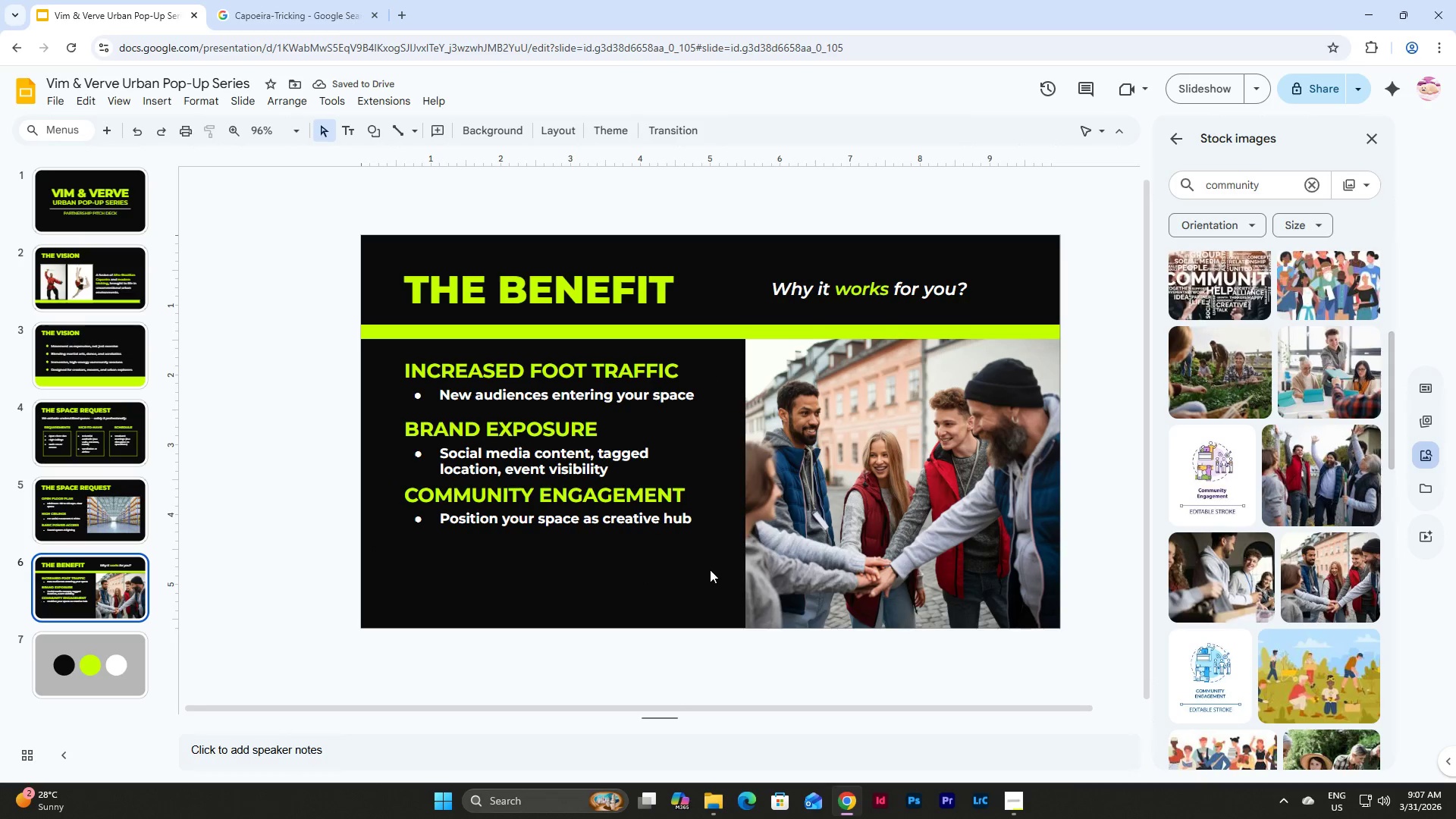 
left_click_drag(start_coordinate=[711, 566], to_coordinate=[479, 546])
 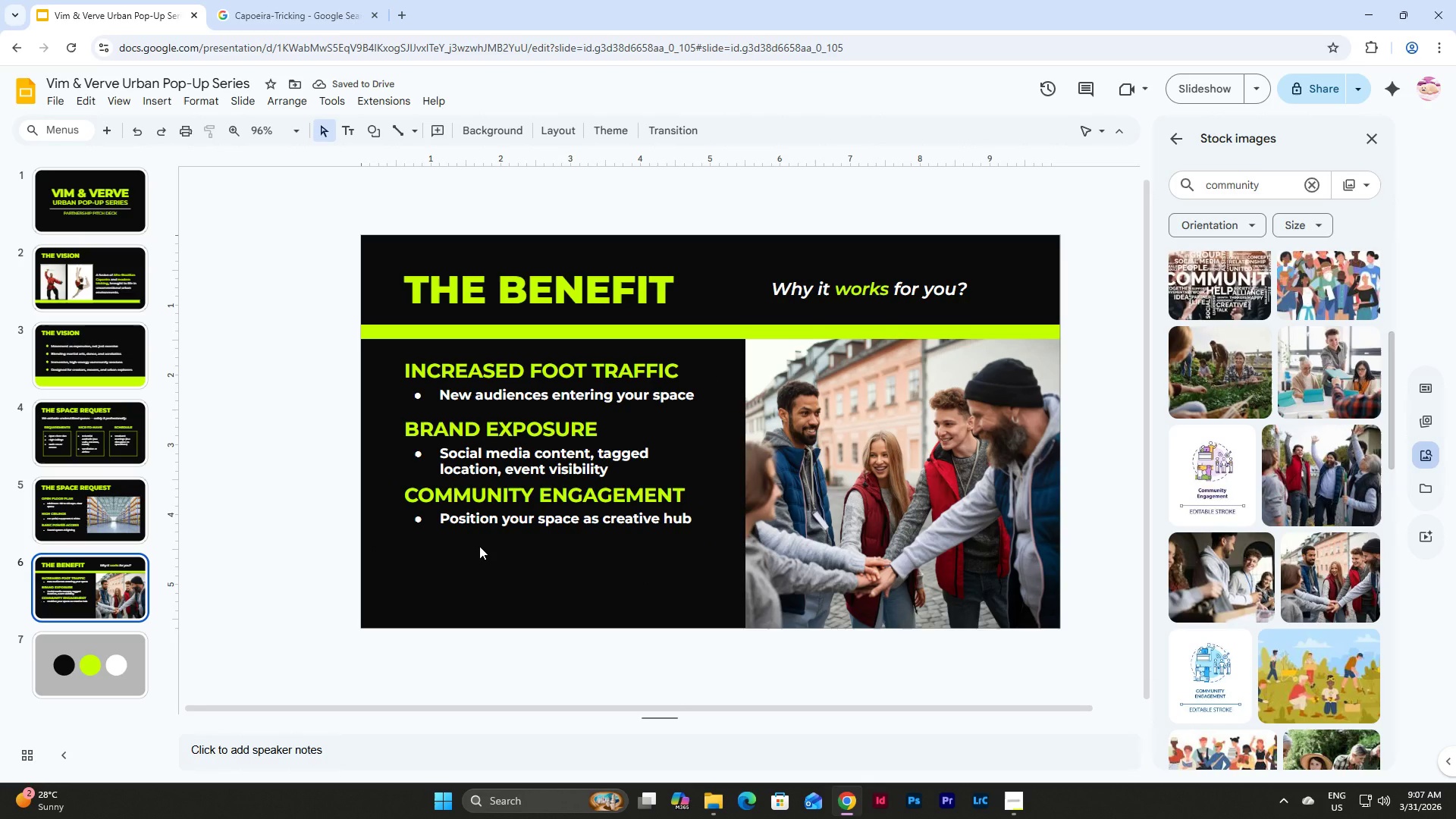 
key(Control+Z)
 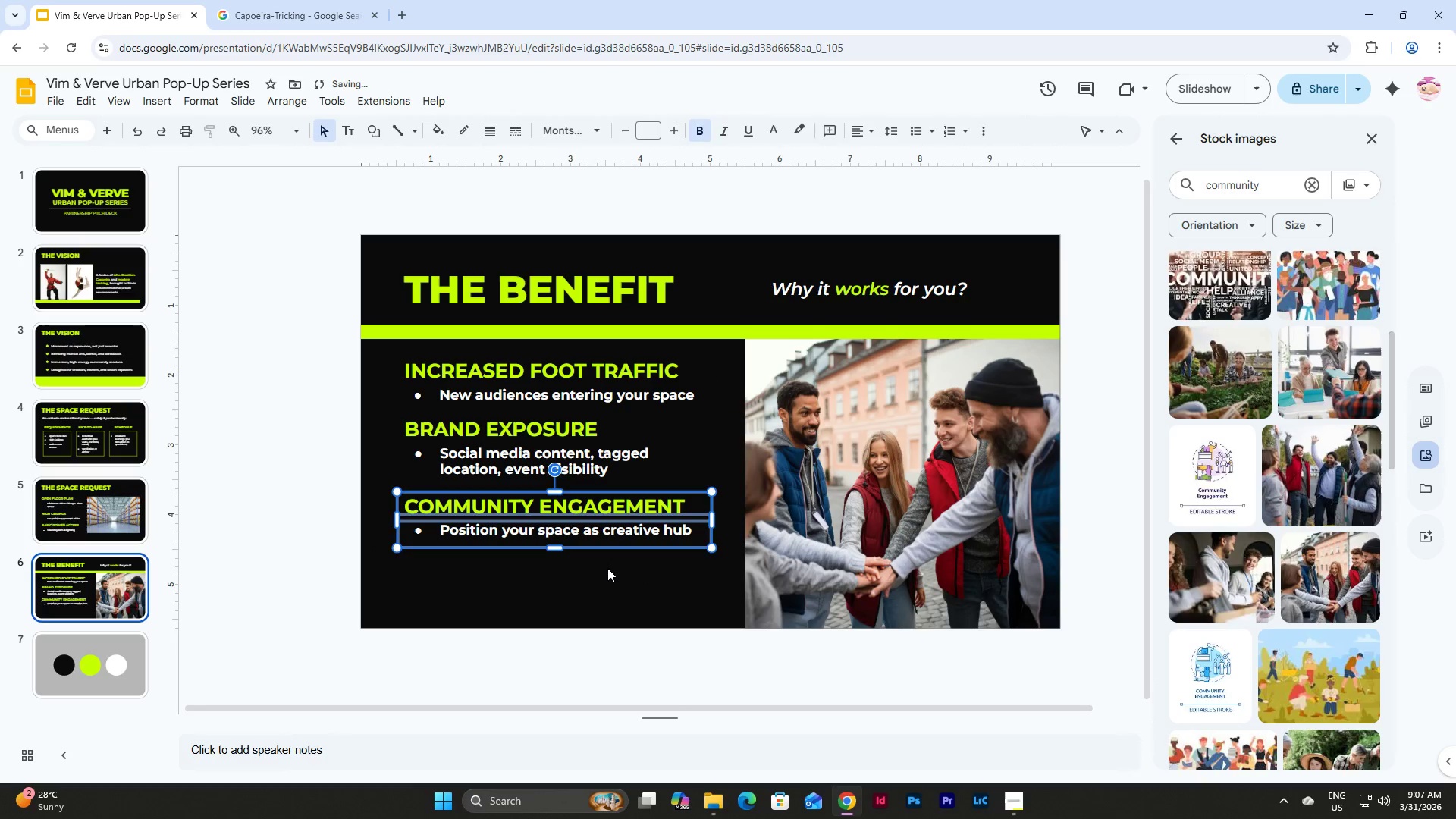 
left_click([610, 570])
 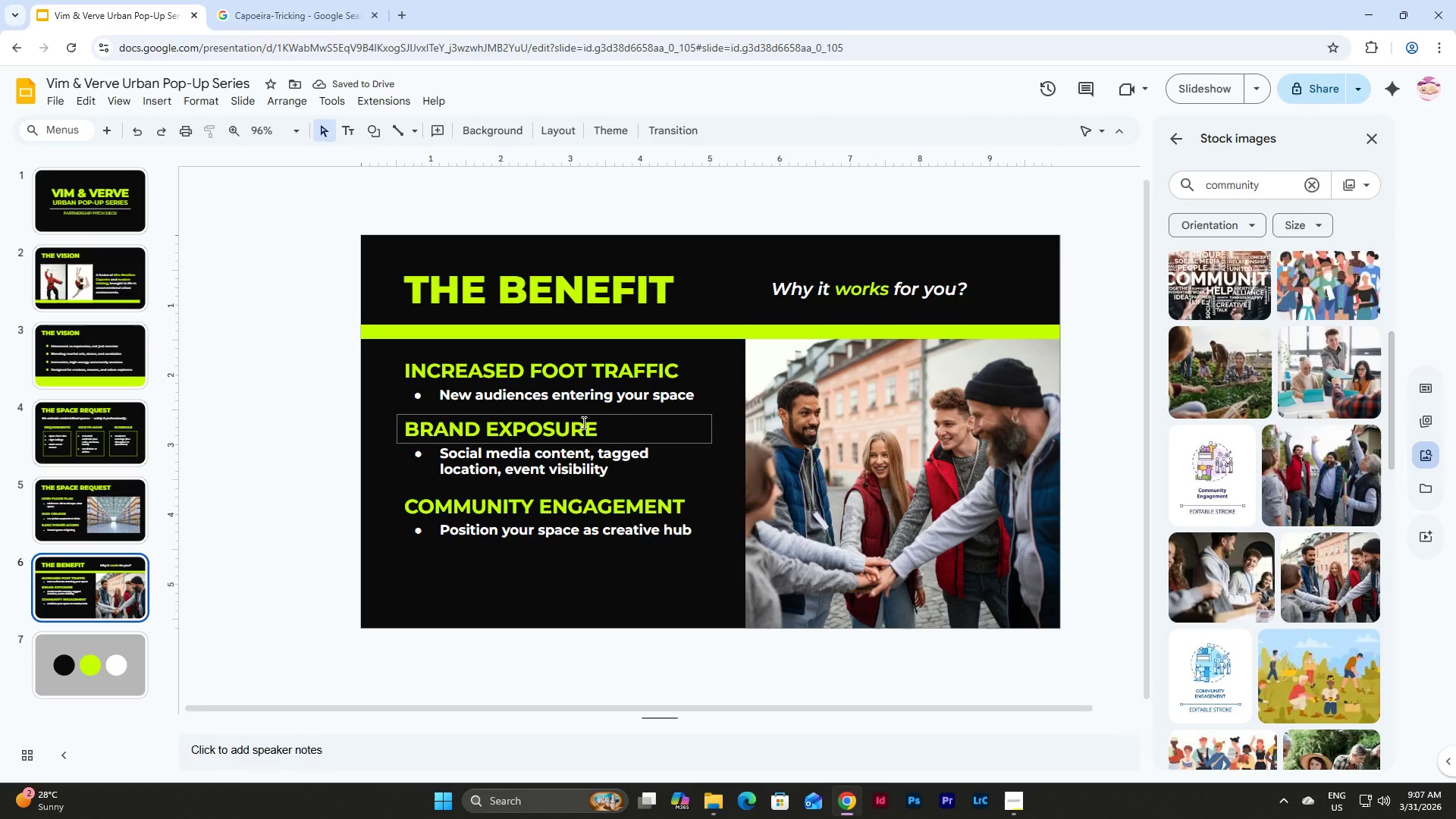 
left_click([582, 422])
 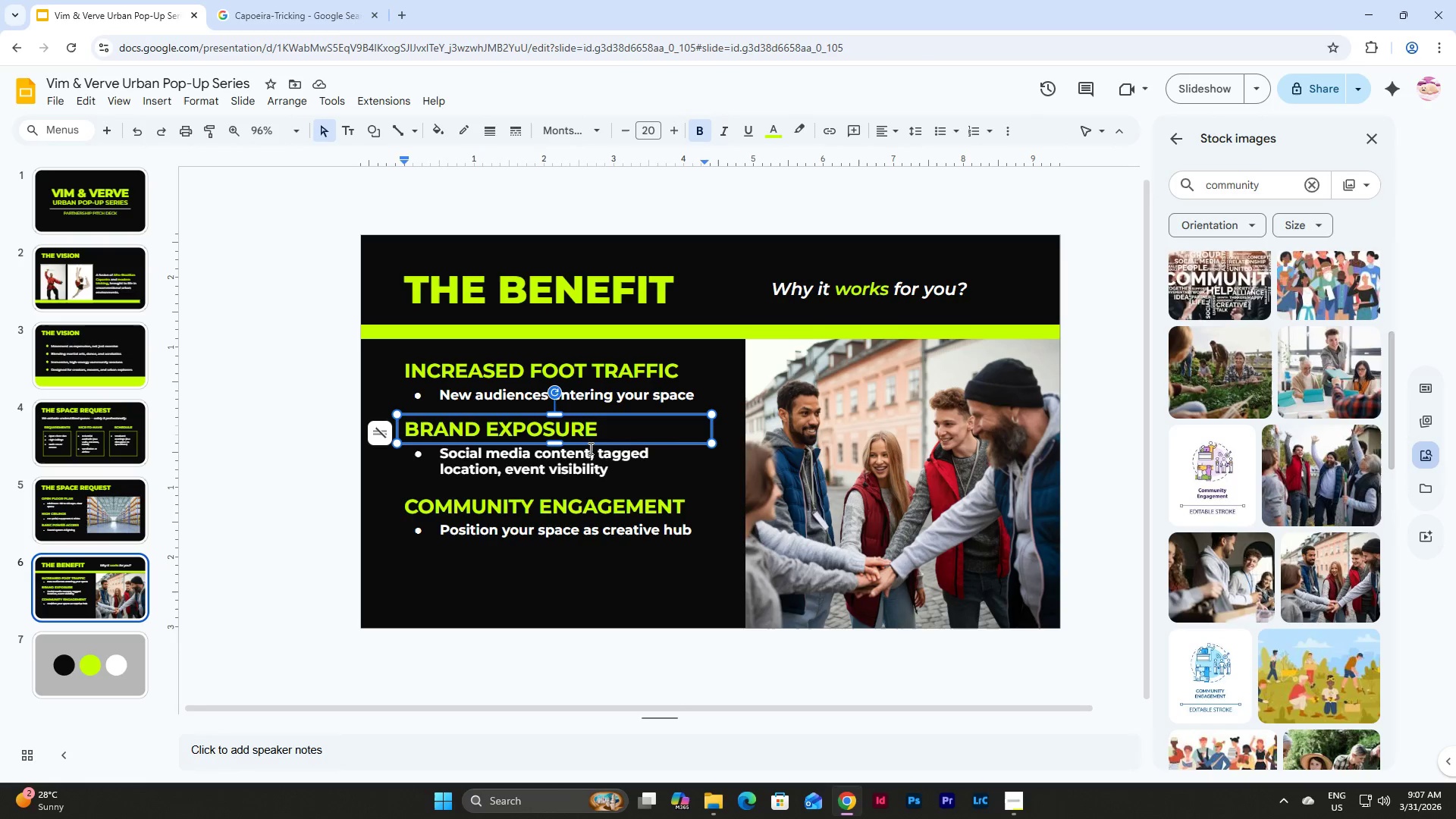 
left_click([667, 573])
 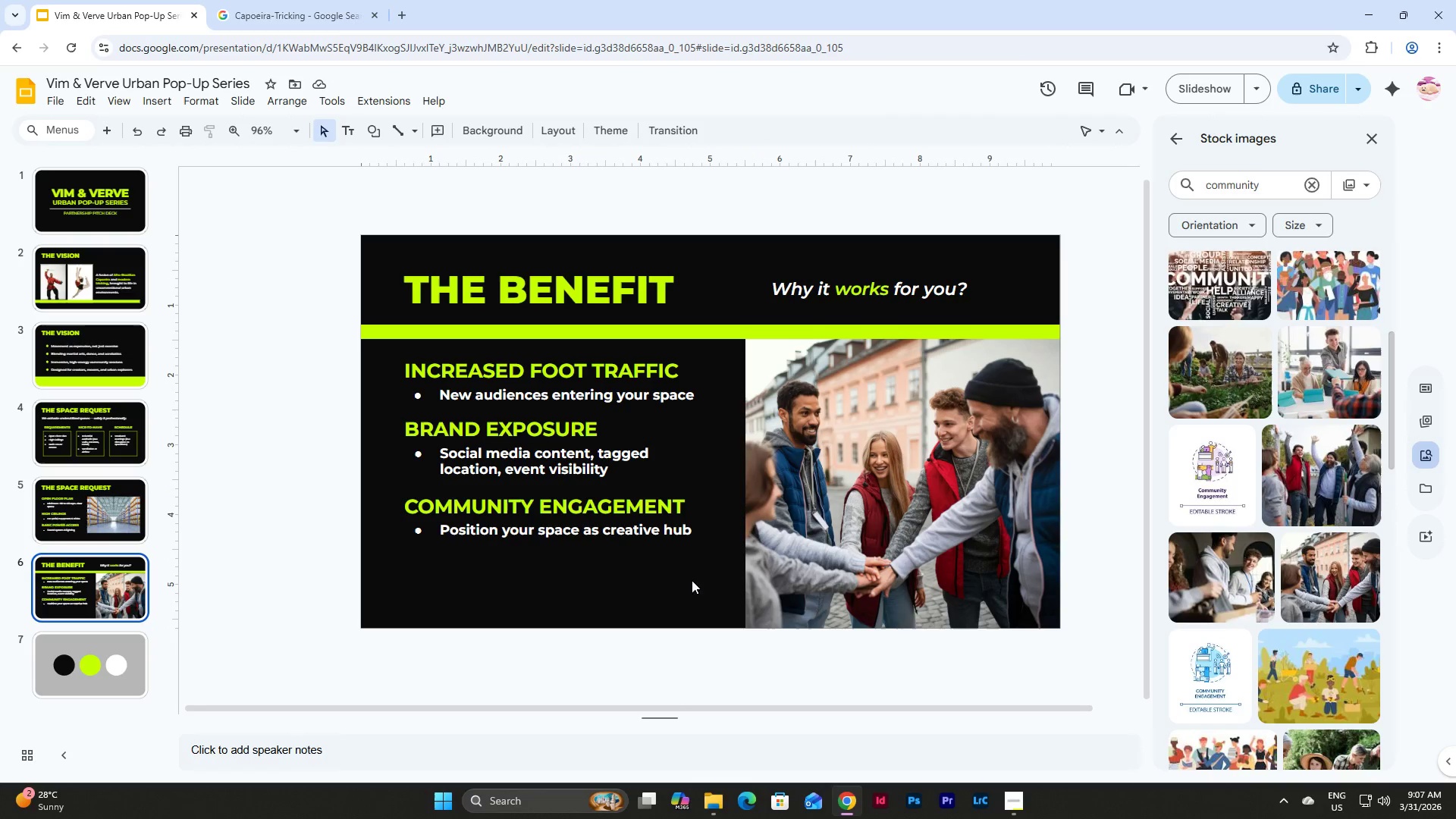 
left_click_drag(start_coordinate=[697, 578], to_coordinate=[404, 500])
 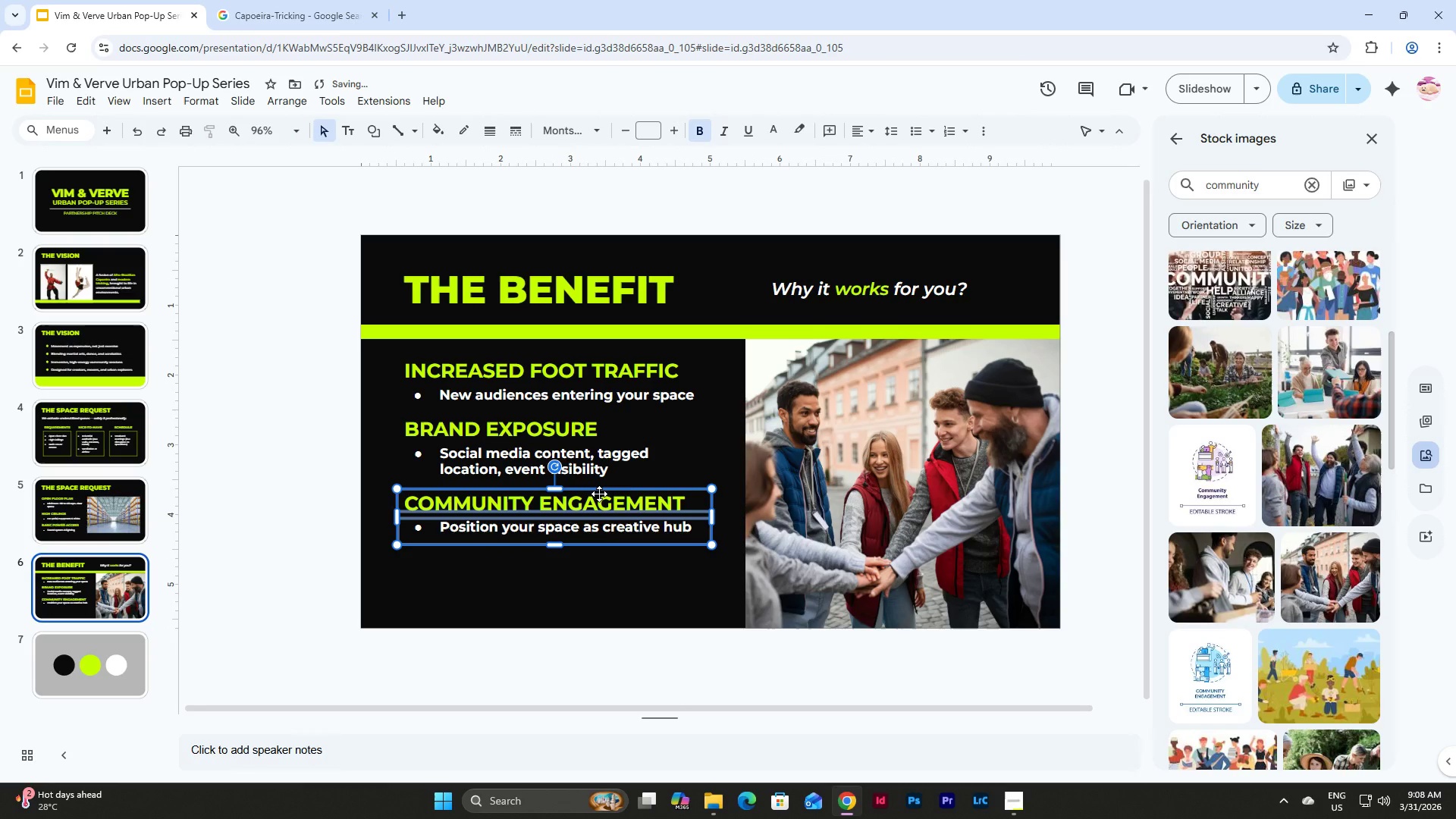 
wait(9.28)
 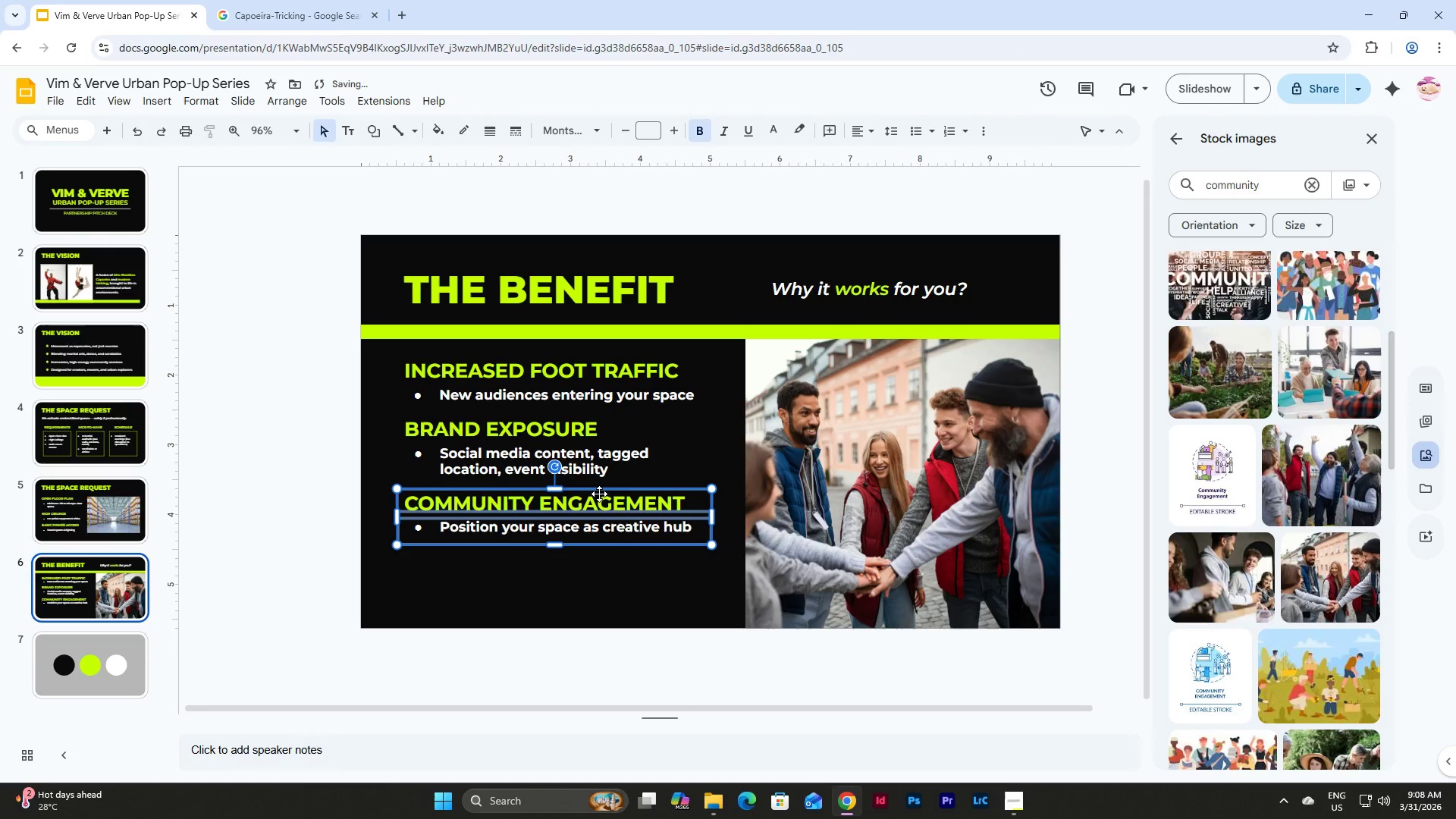 
double_click([618, 574])
 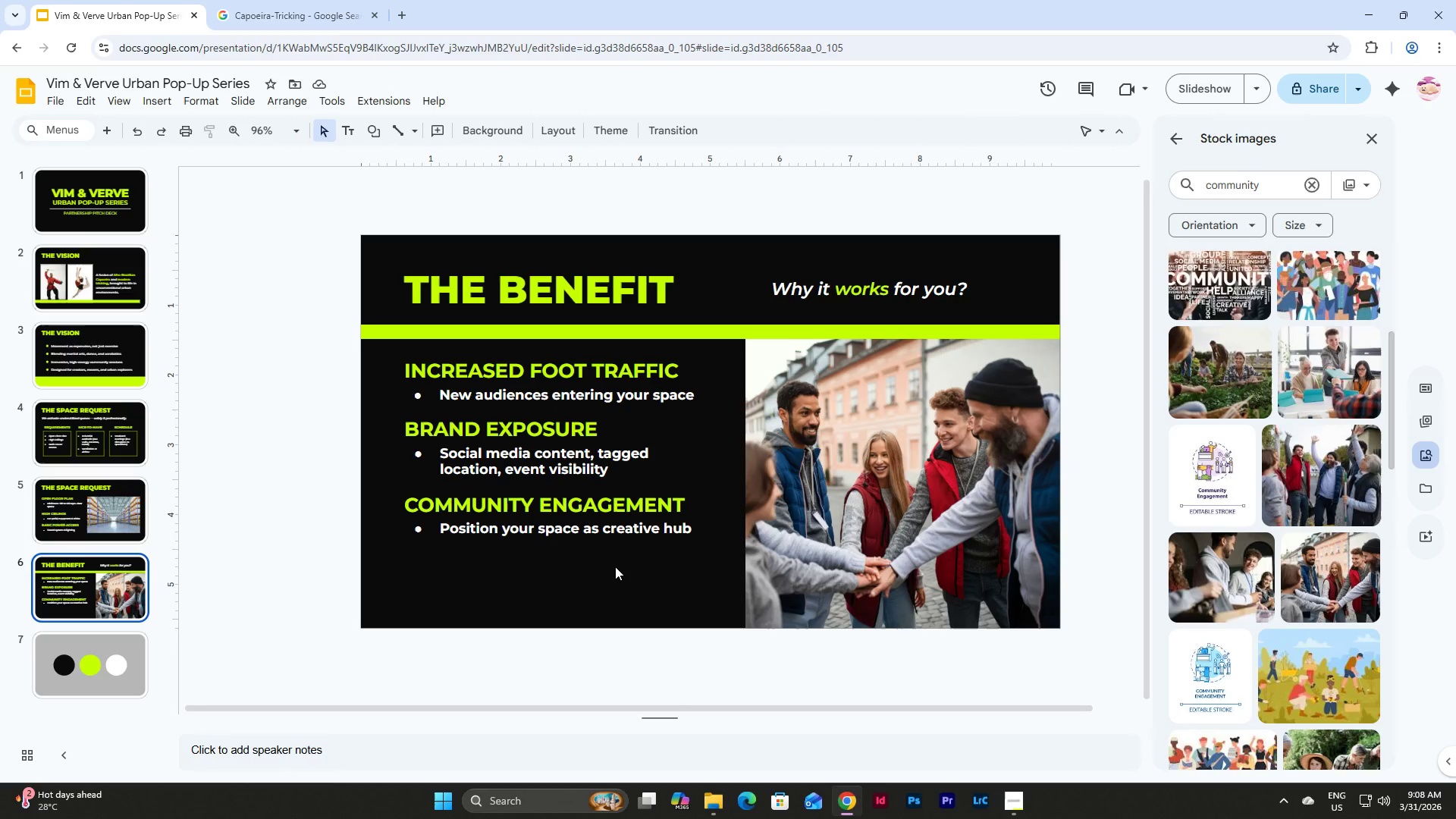 
wait(18.55)
 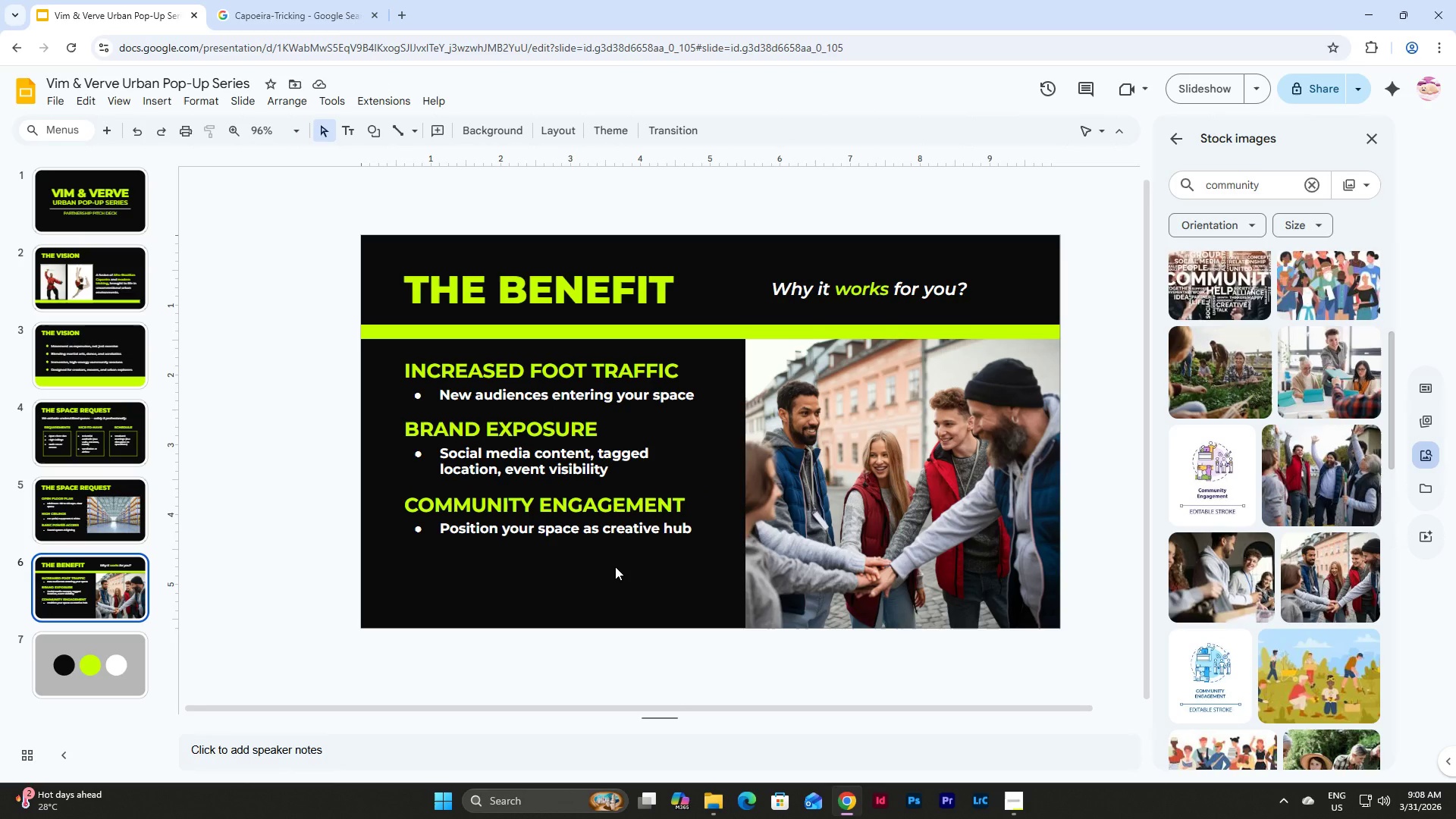 
left_click_drag(start_coordinate=[370, 357], to_coordinate=[652, 548])
 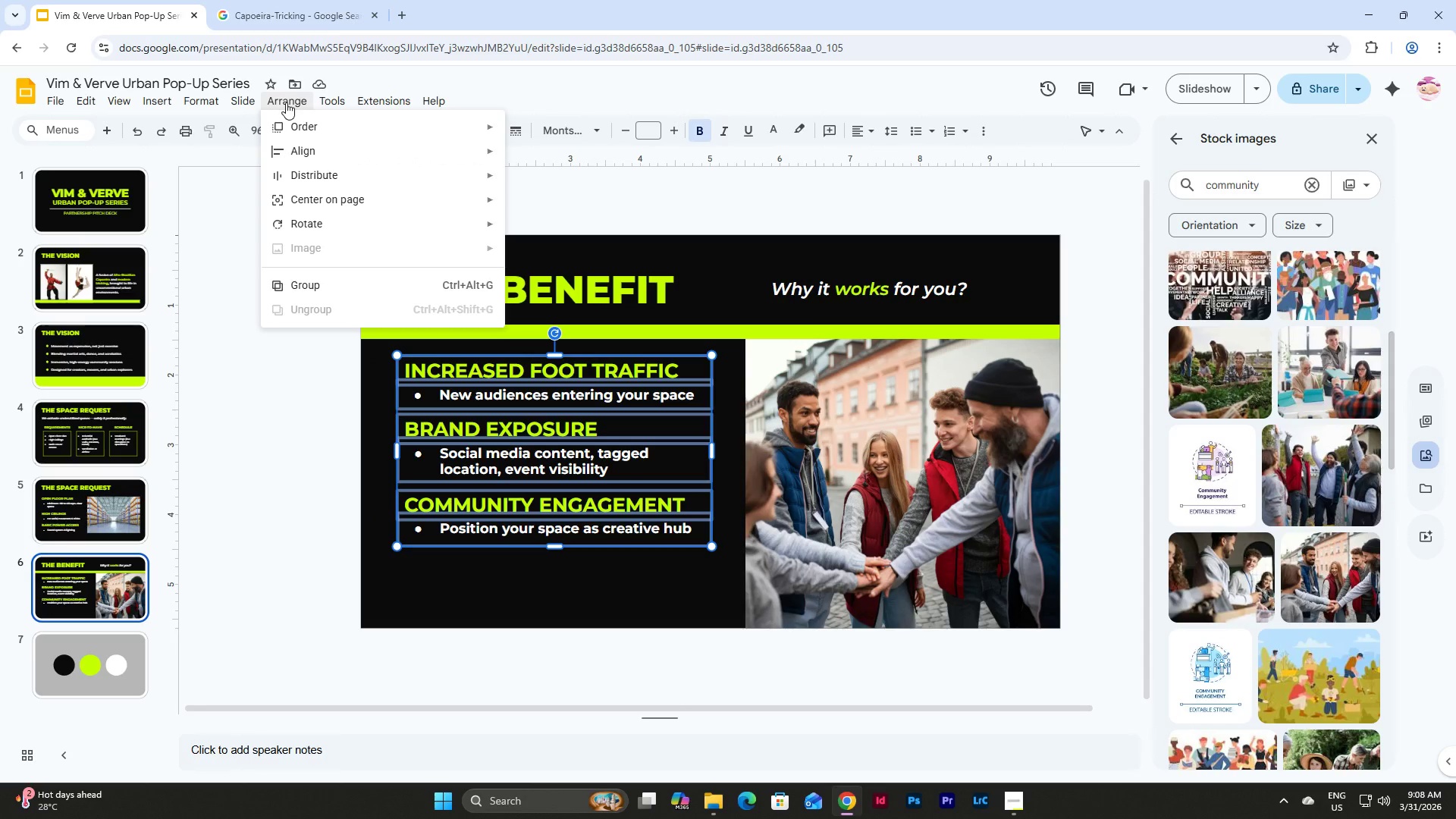 
left_click([379, 167])
 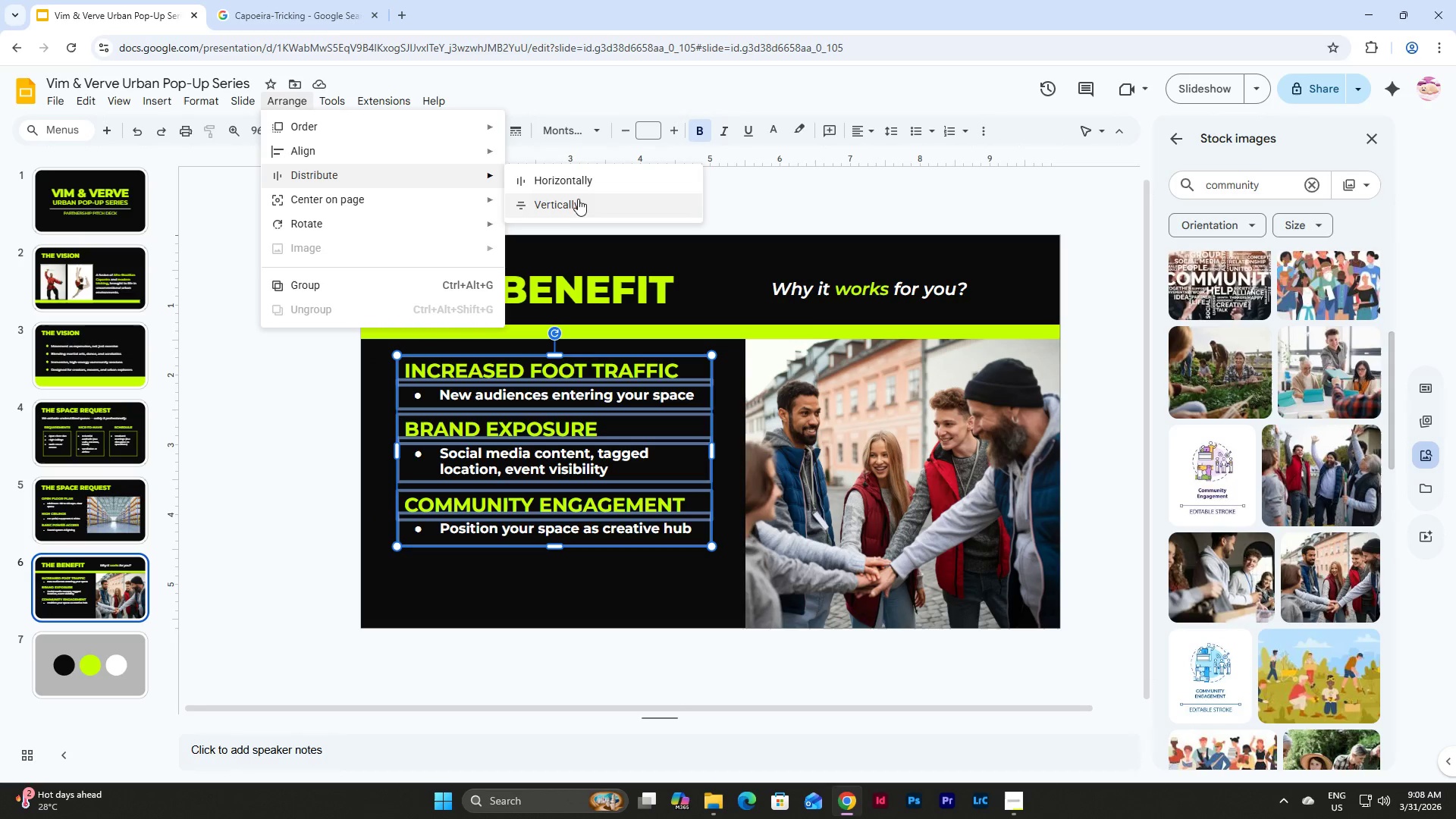 
left_click([578, 202])
 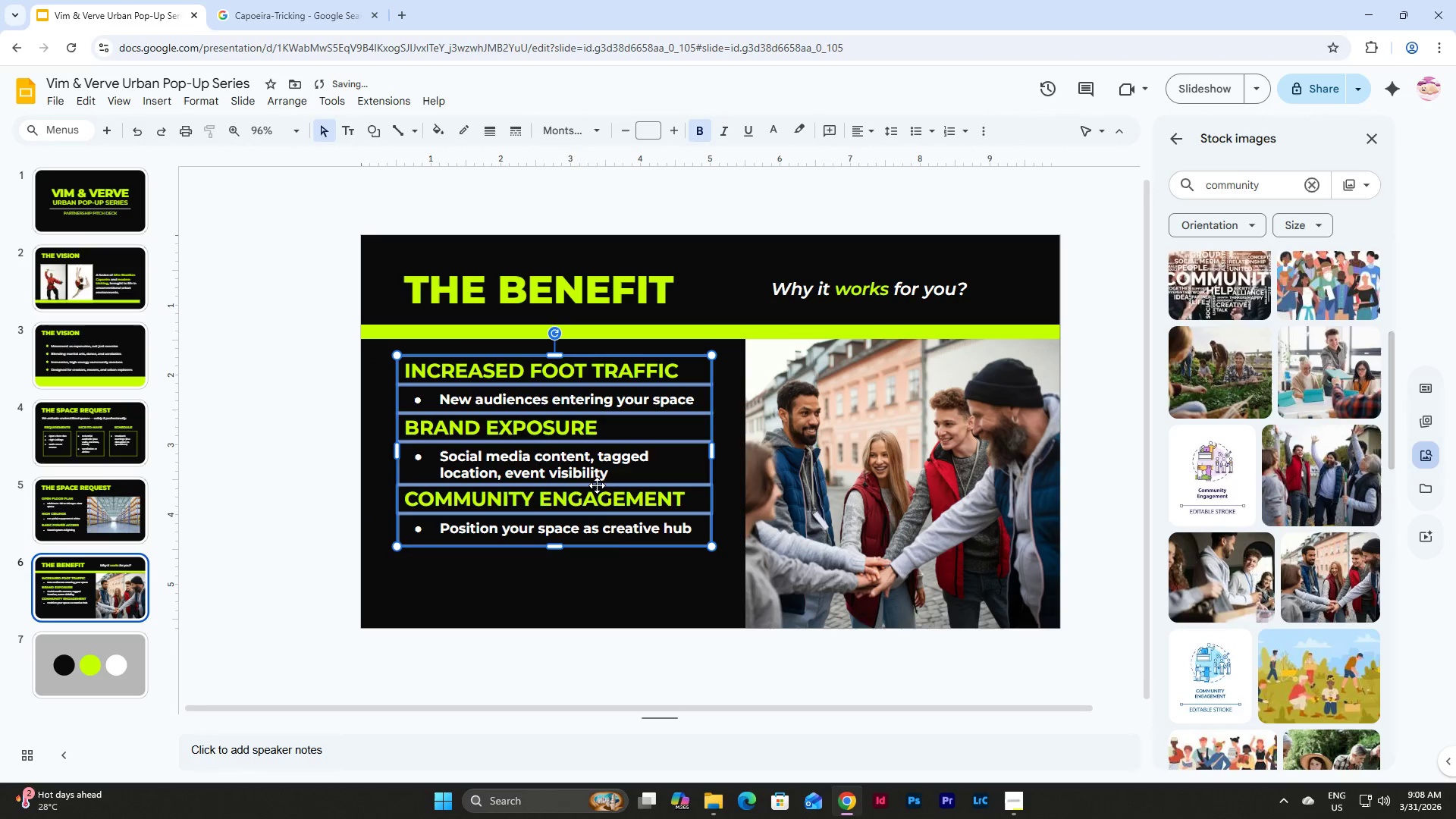 
left_click([637, 570])
 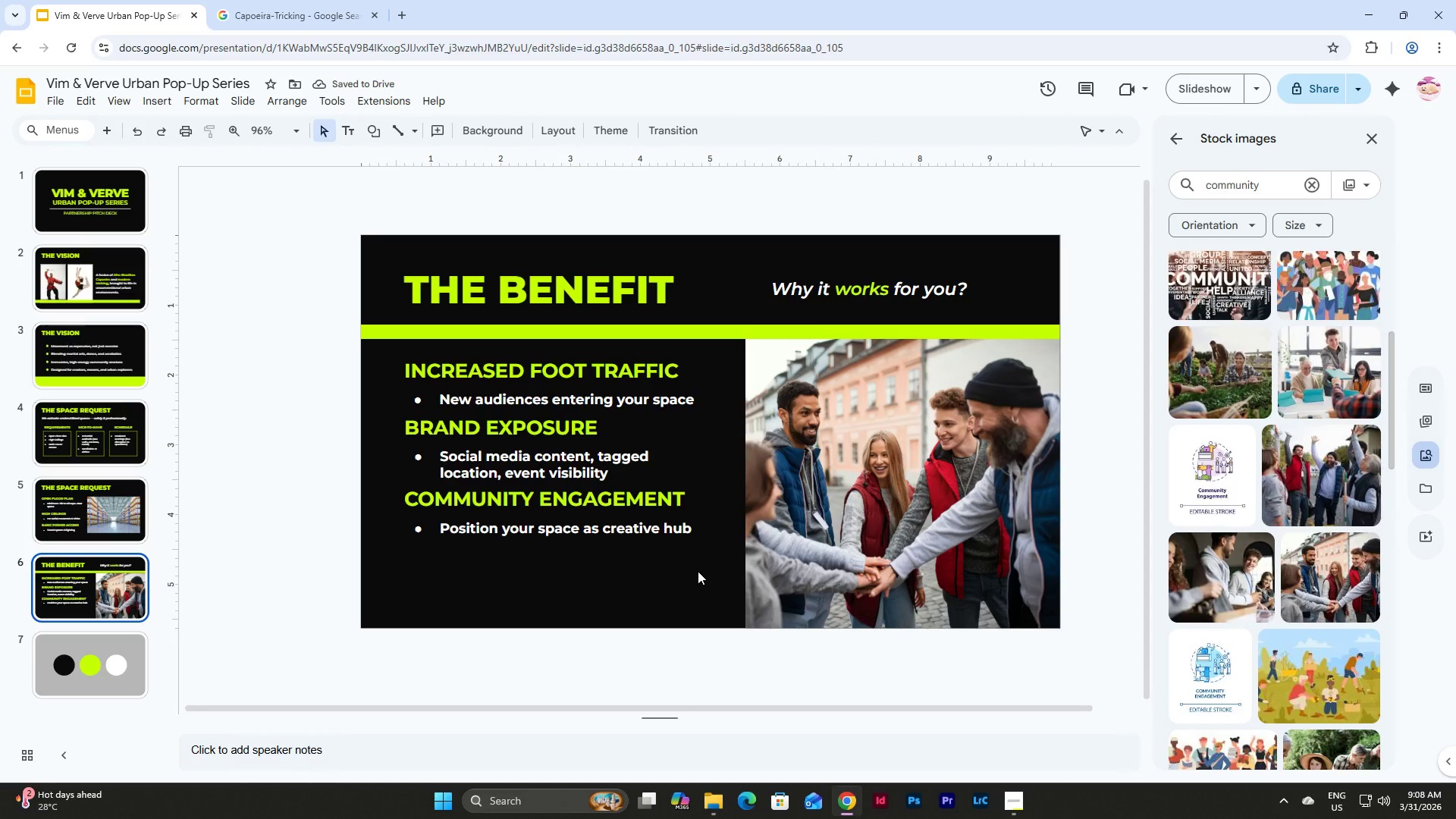 
left_click_drag(start_coordinate=[698, 571], to_coordinate=[391, 373])
 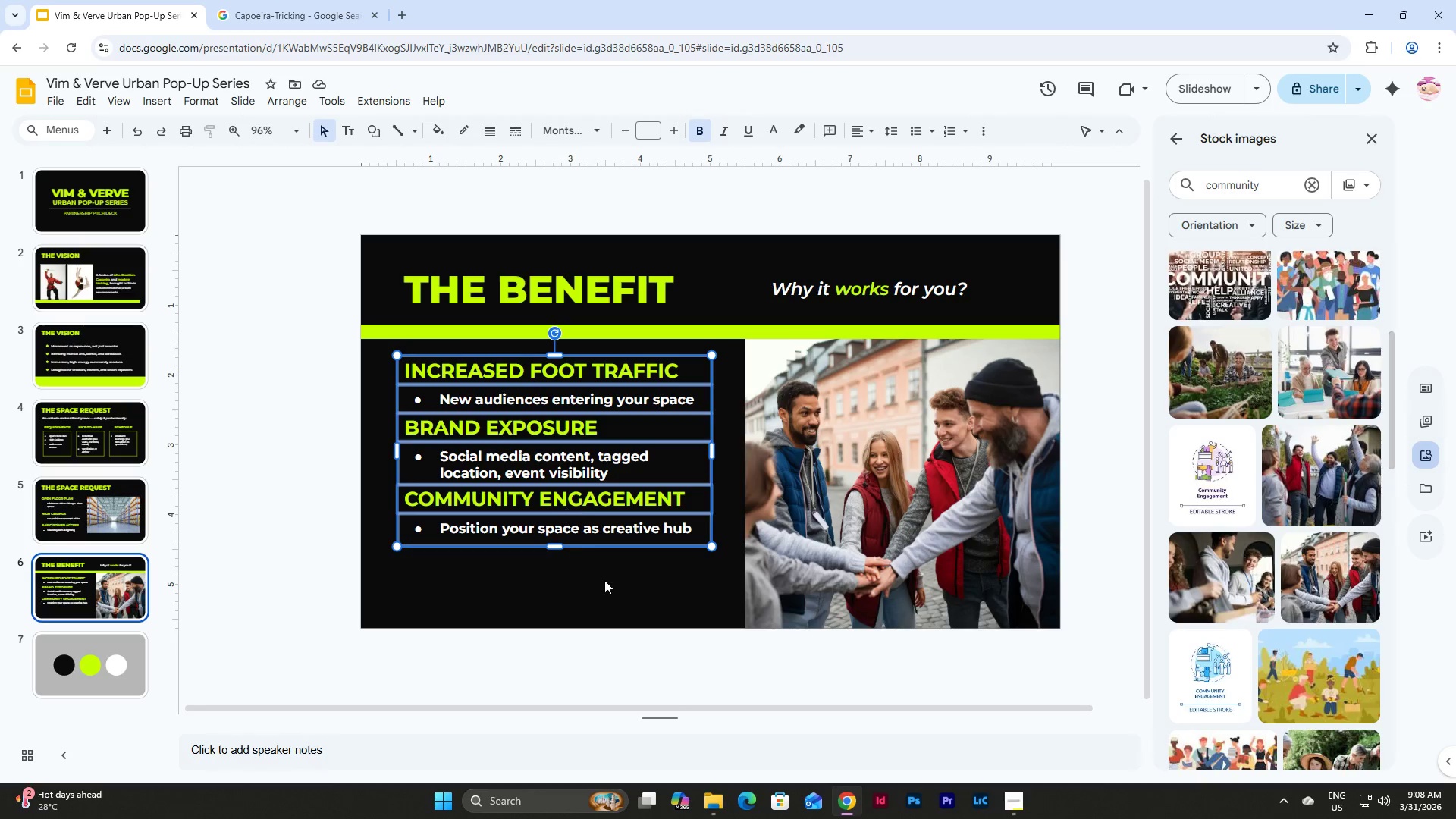 
left_click([605, 566])
 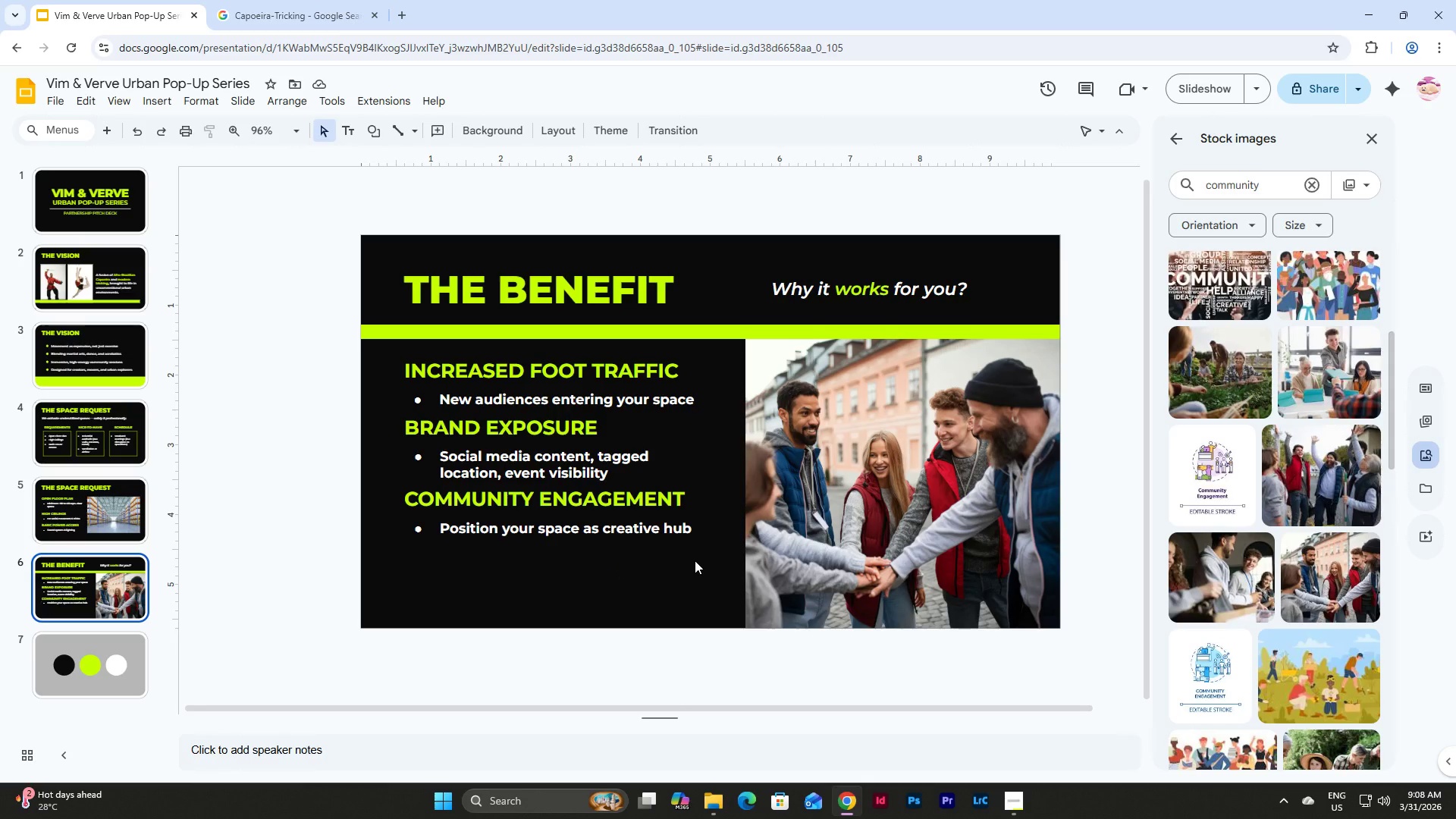 
wait(7.06)
 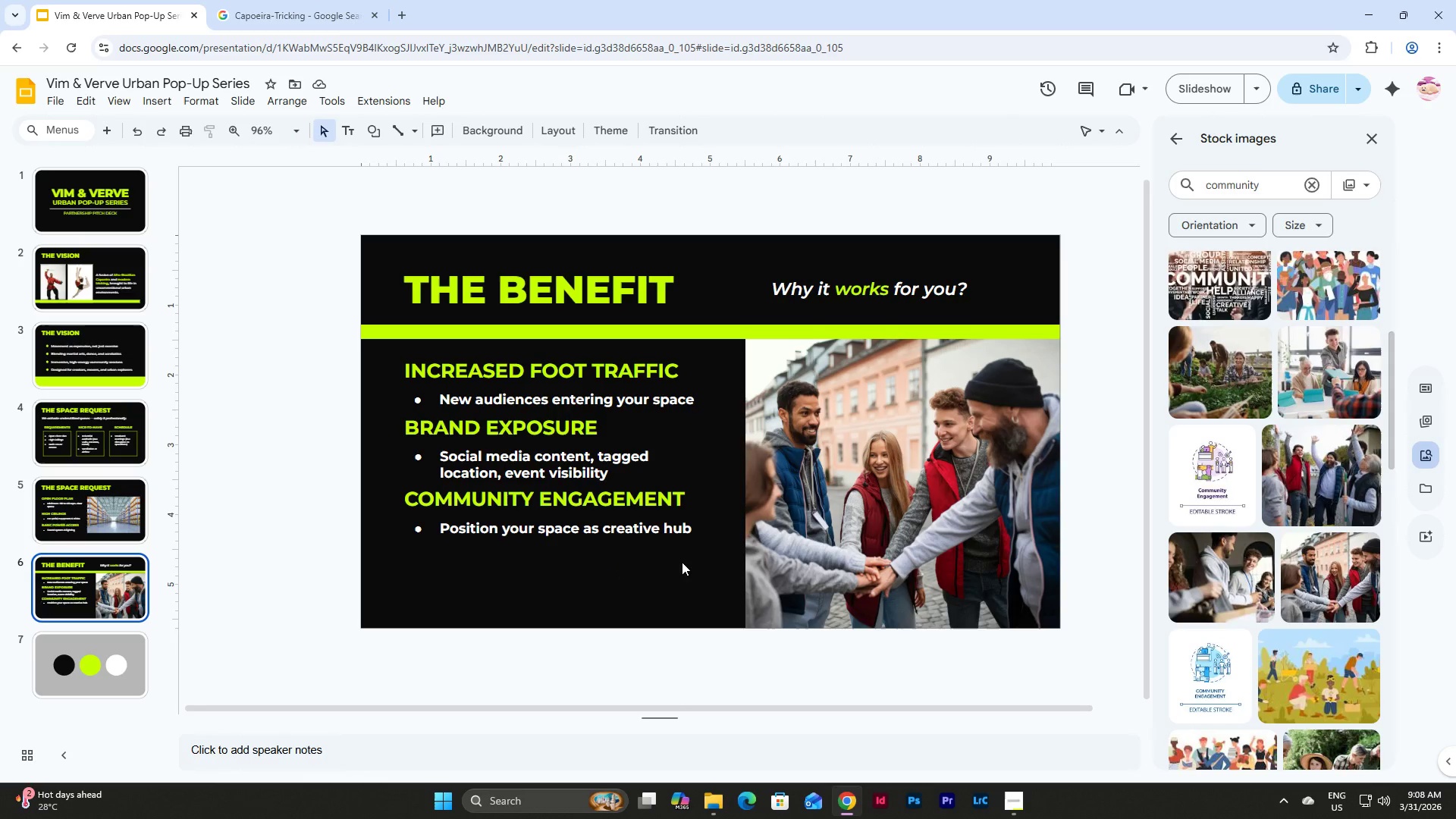 
scroll: coordinate [695, 556], scroll_direction: down, amount: 2.0
 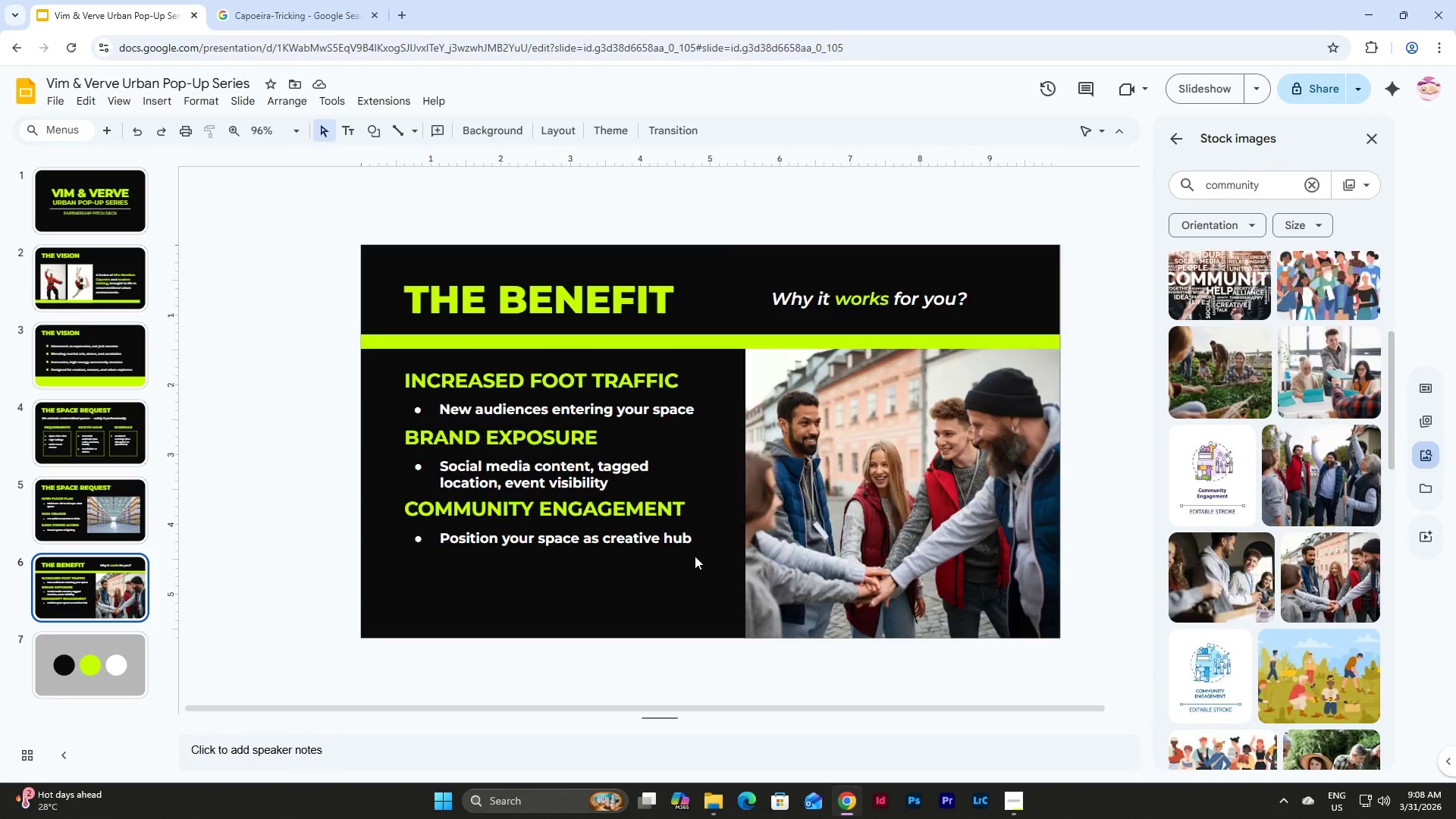 
scroll: coordinate [695, 556], scroll_direction: up, amount: 1.0
 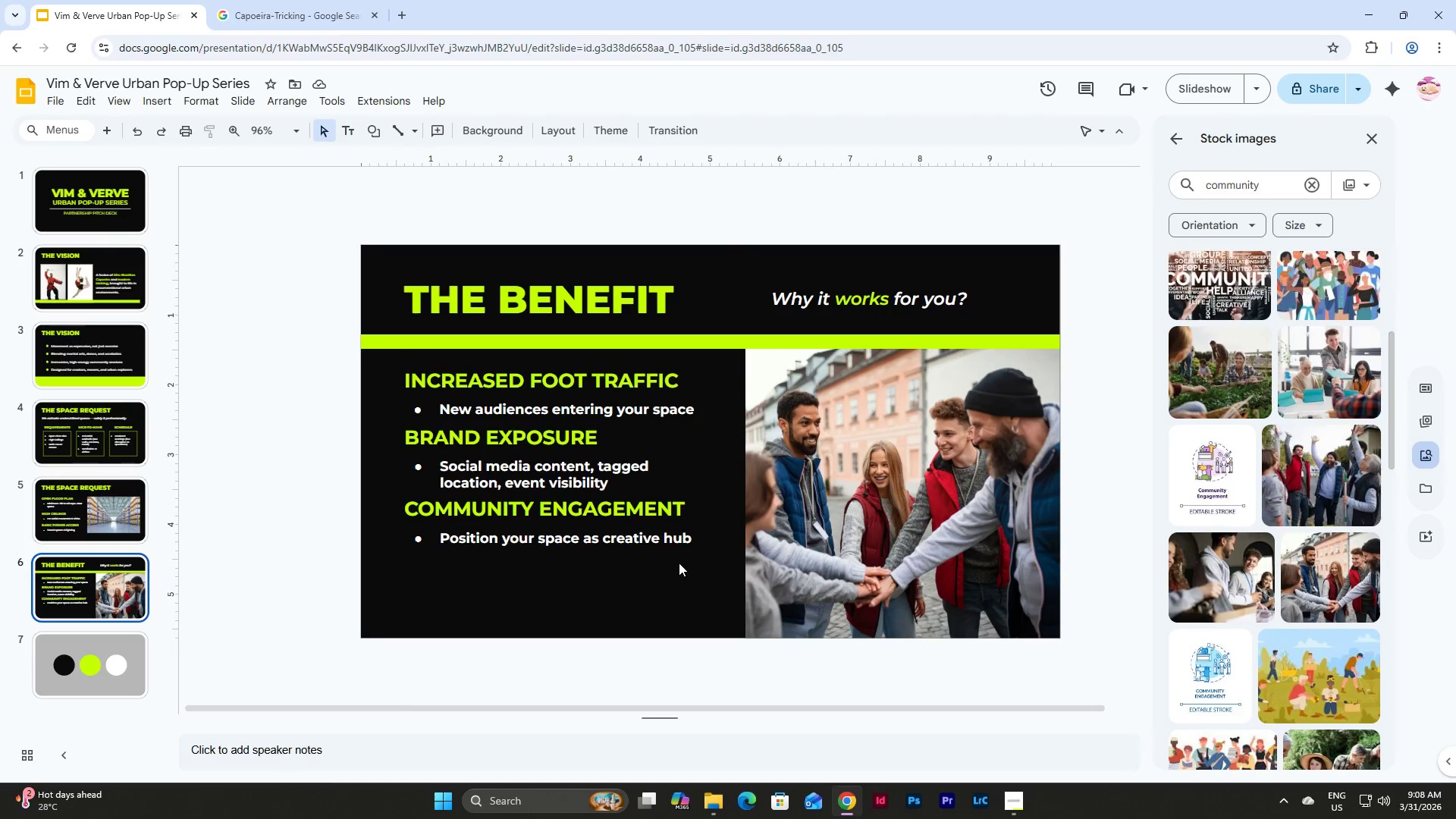 
hold_key(key=ControlLeft, duration=1.52)
scroll: coordinate [668, 557], scroll_direction: down, amount: 1.0
 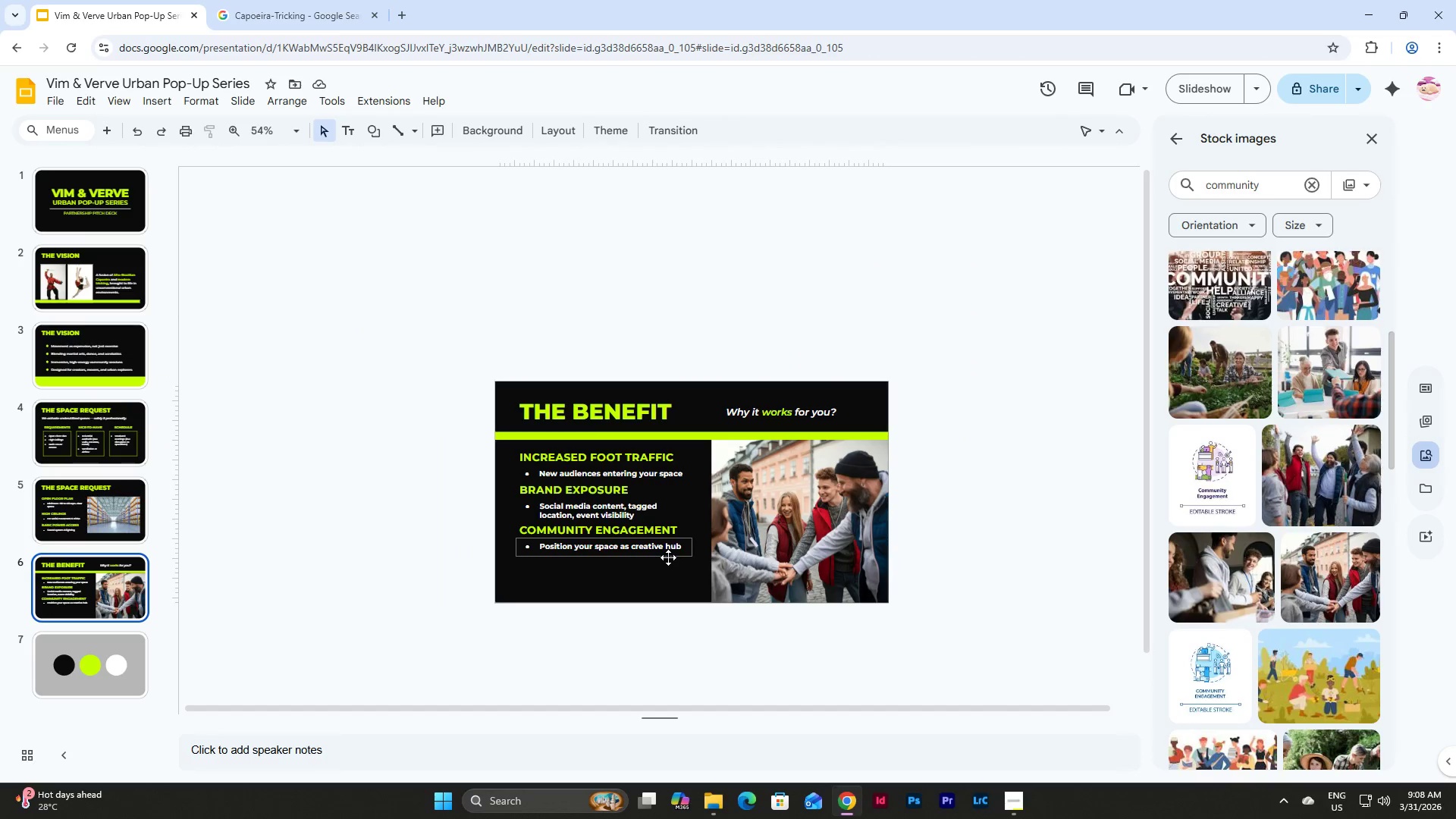 
hold_key(key=ControlLeft, duration=1.53)
scroll: coordinate [633, 576], scroll_direction: up, amount: 3.0
 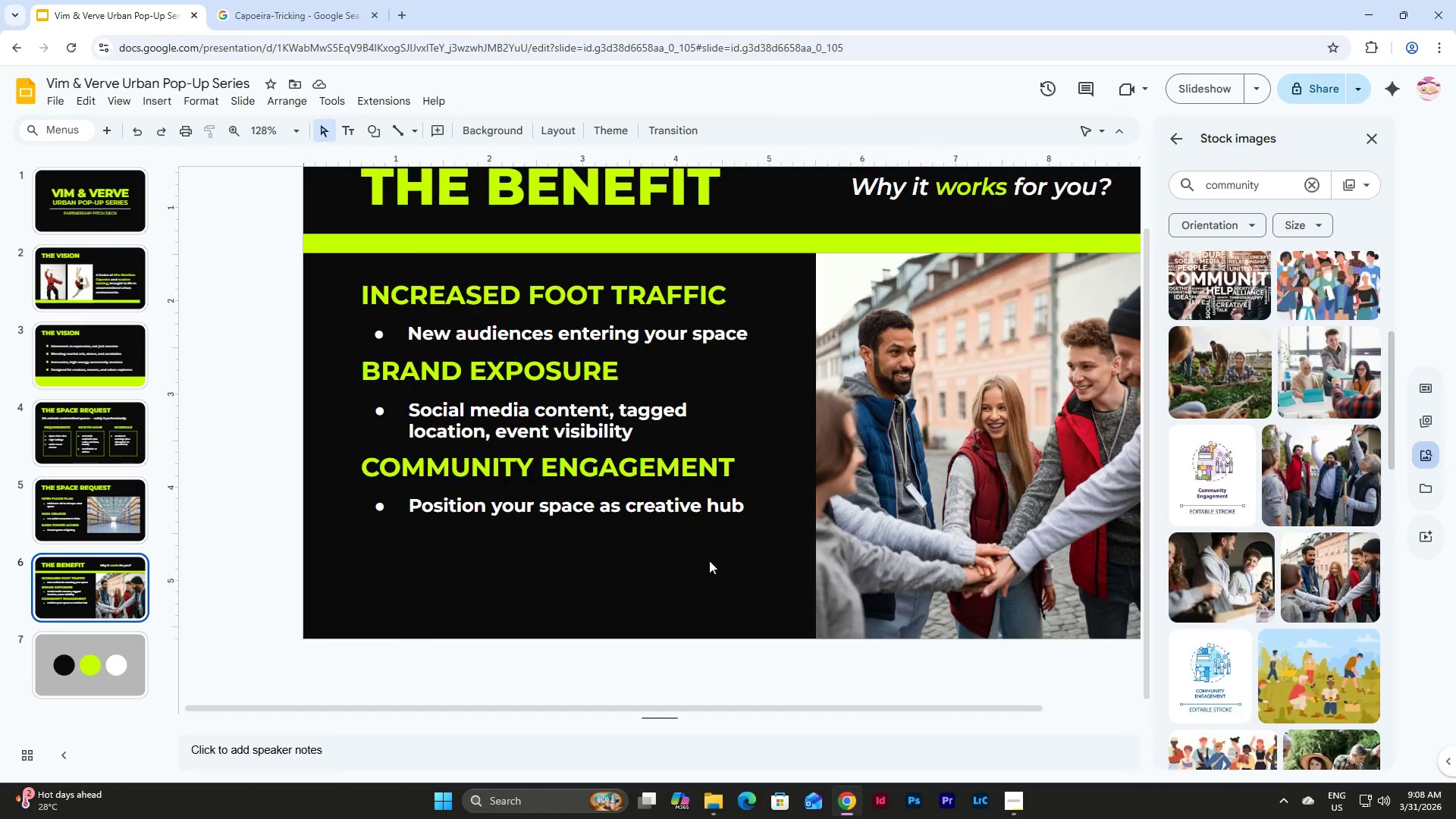 
hold_key(key=ControlLeft, duration=0.38)
scroll: coordinate [708, 557], scroll_direction: none, amount: 0.0
 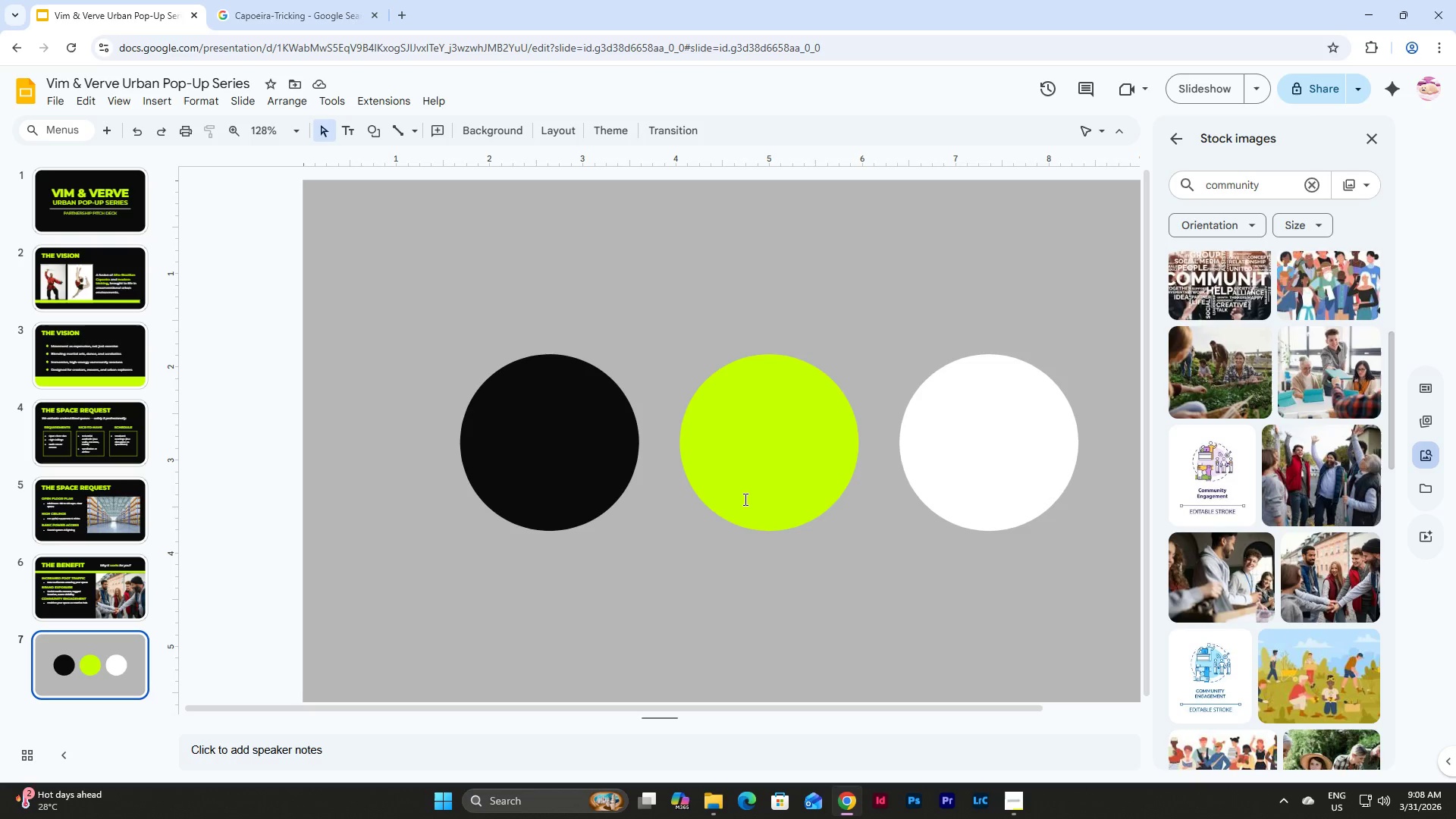 
scroll: coordinate [744, 499], scroll_direction: down, amount: 1.0
 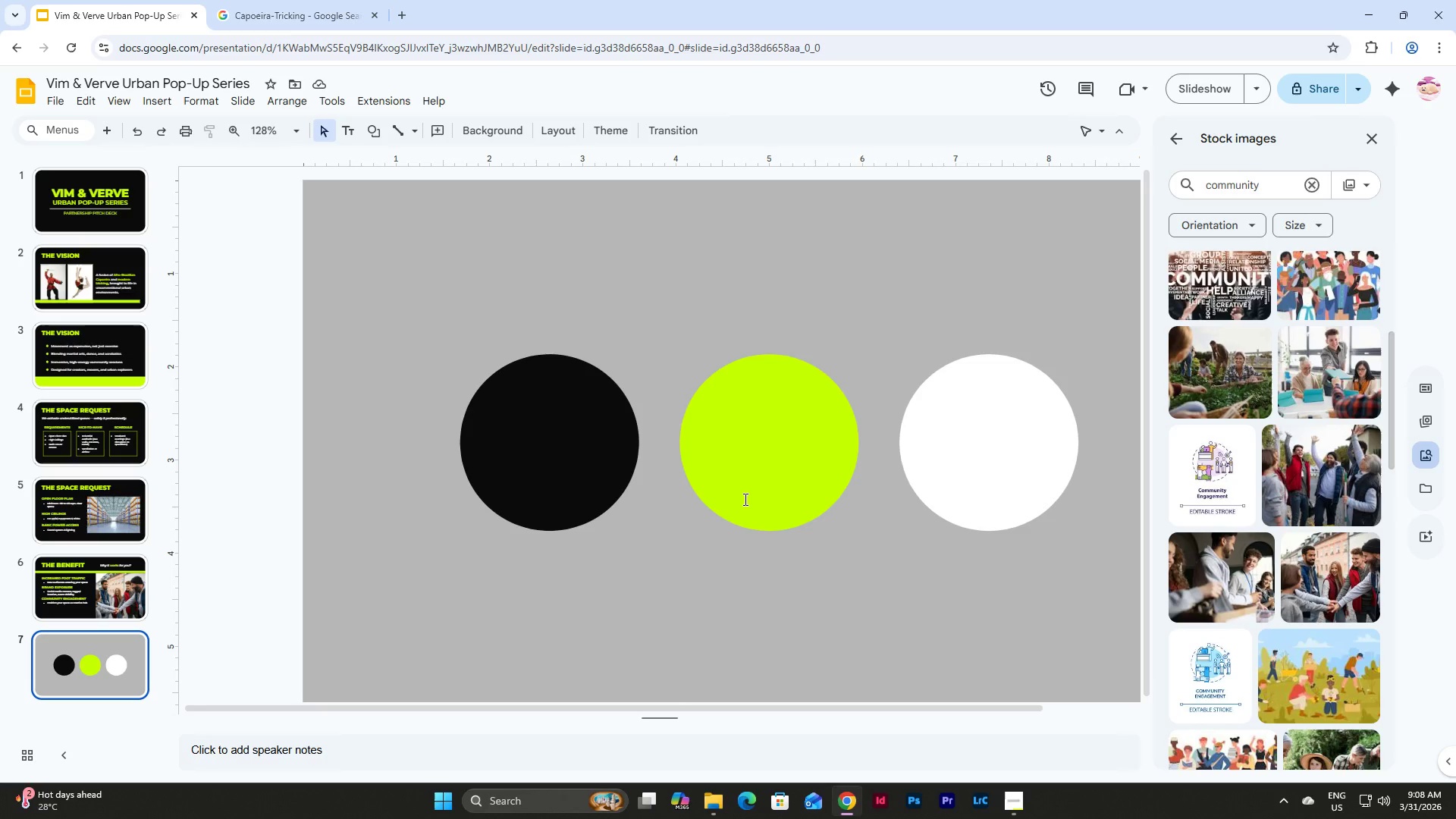 
hold_key(key=ControlLeft, duration=1.53)
scroll: coordinate [744, 499], scroll_direction: up, amount: 1.0
 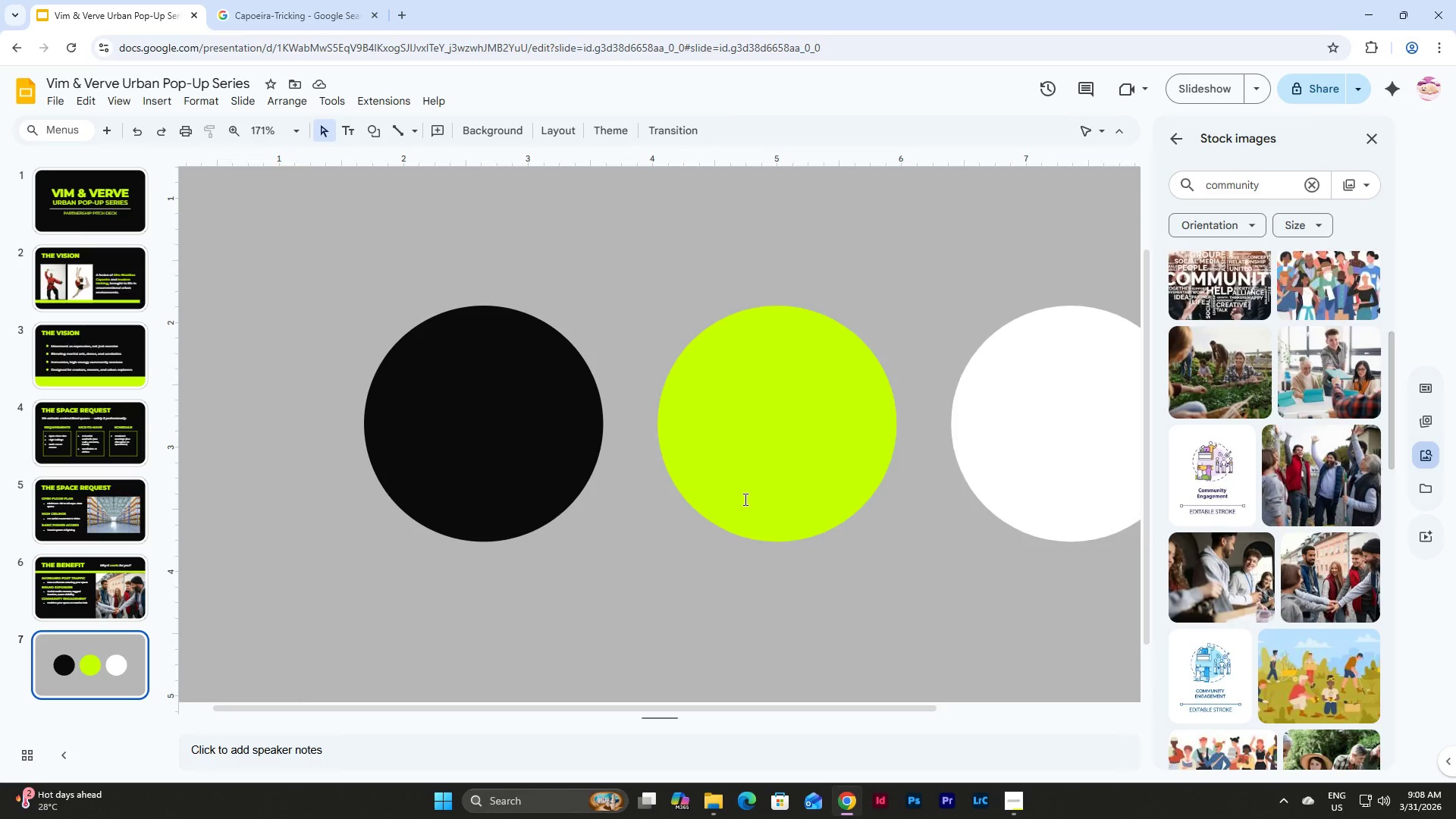 
key(Control+ControlLeft)
 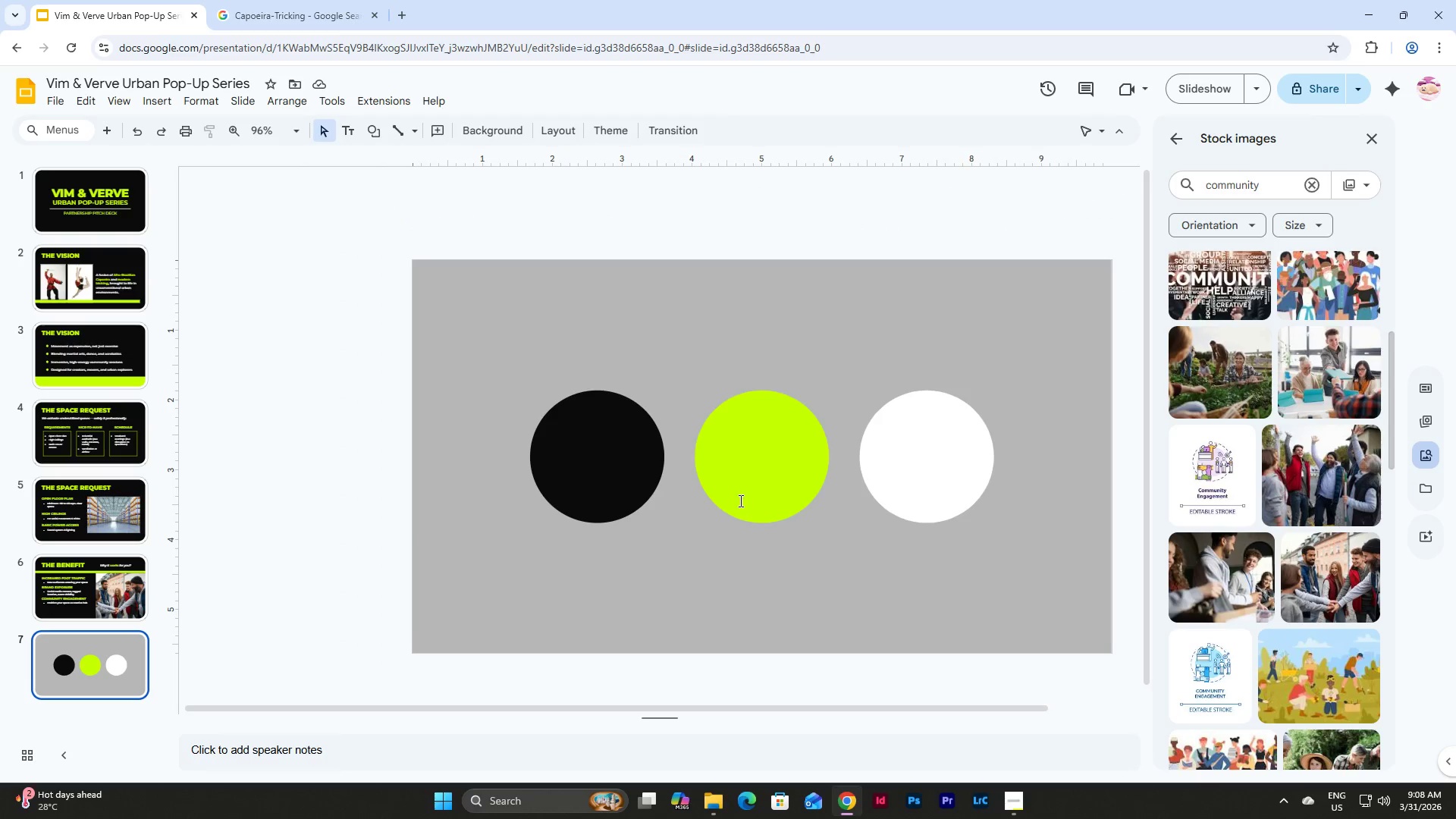 
key(Control+ControlLeft)
 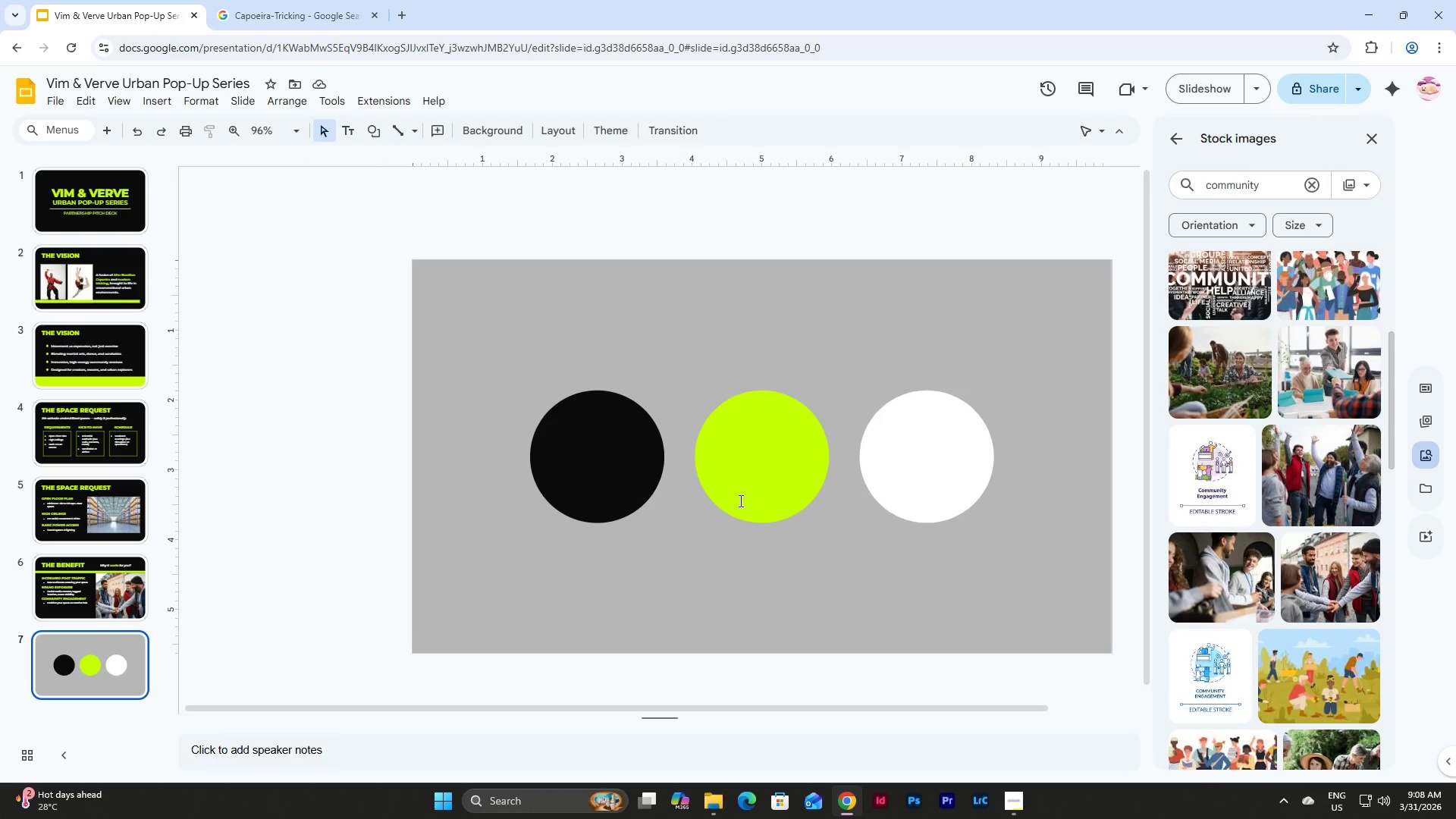 
key(Control+ControlLeft)
 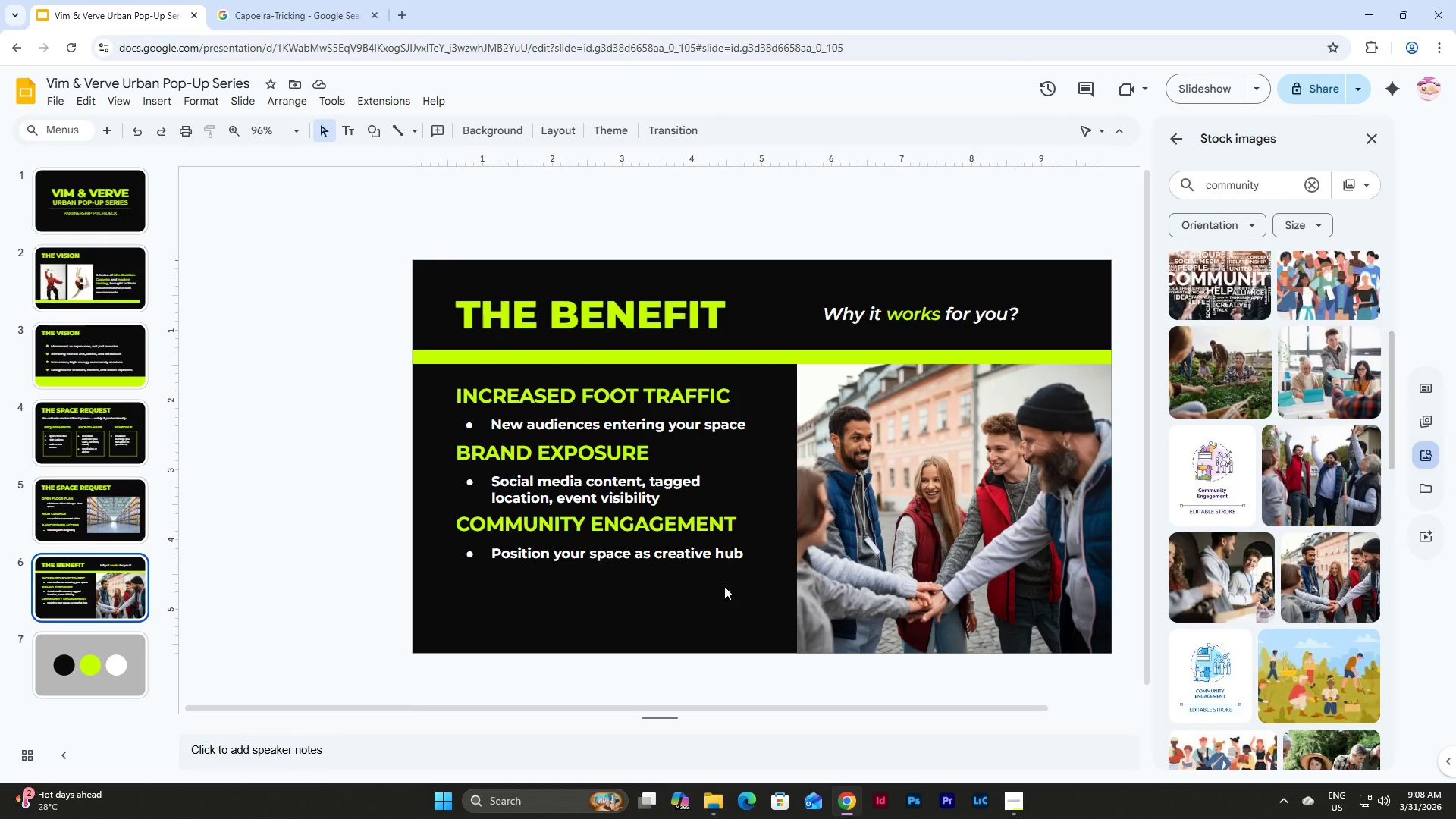 
scroll: coordinate [744, 499], scroll_direction: down, amount: 2.0
 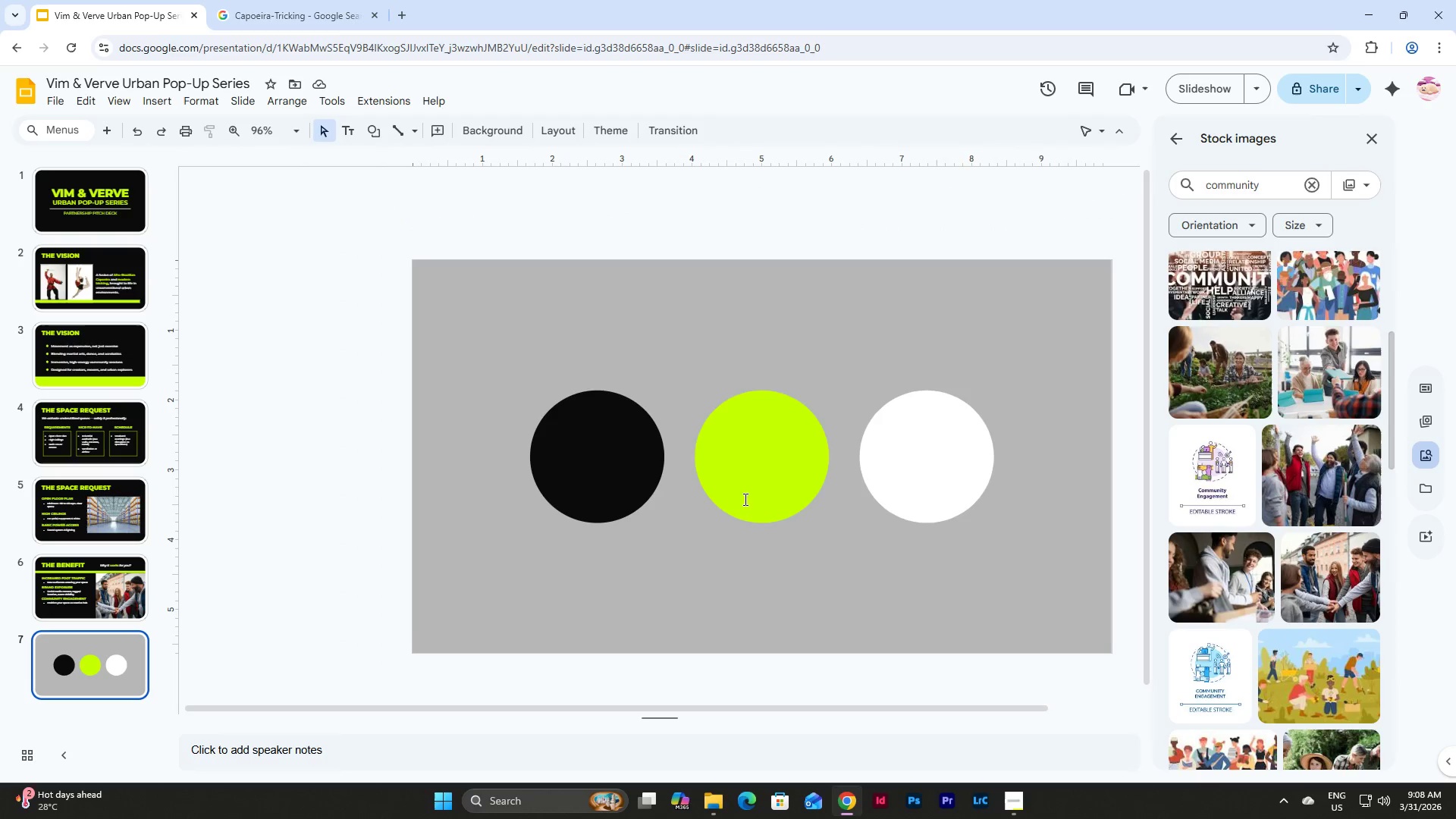 
left_click_drag(start_coordinate=[750, 587], to_coordinate=[632, 602])
 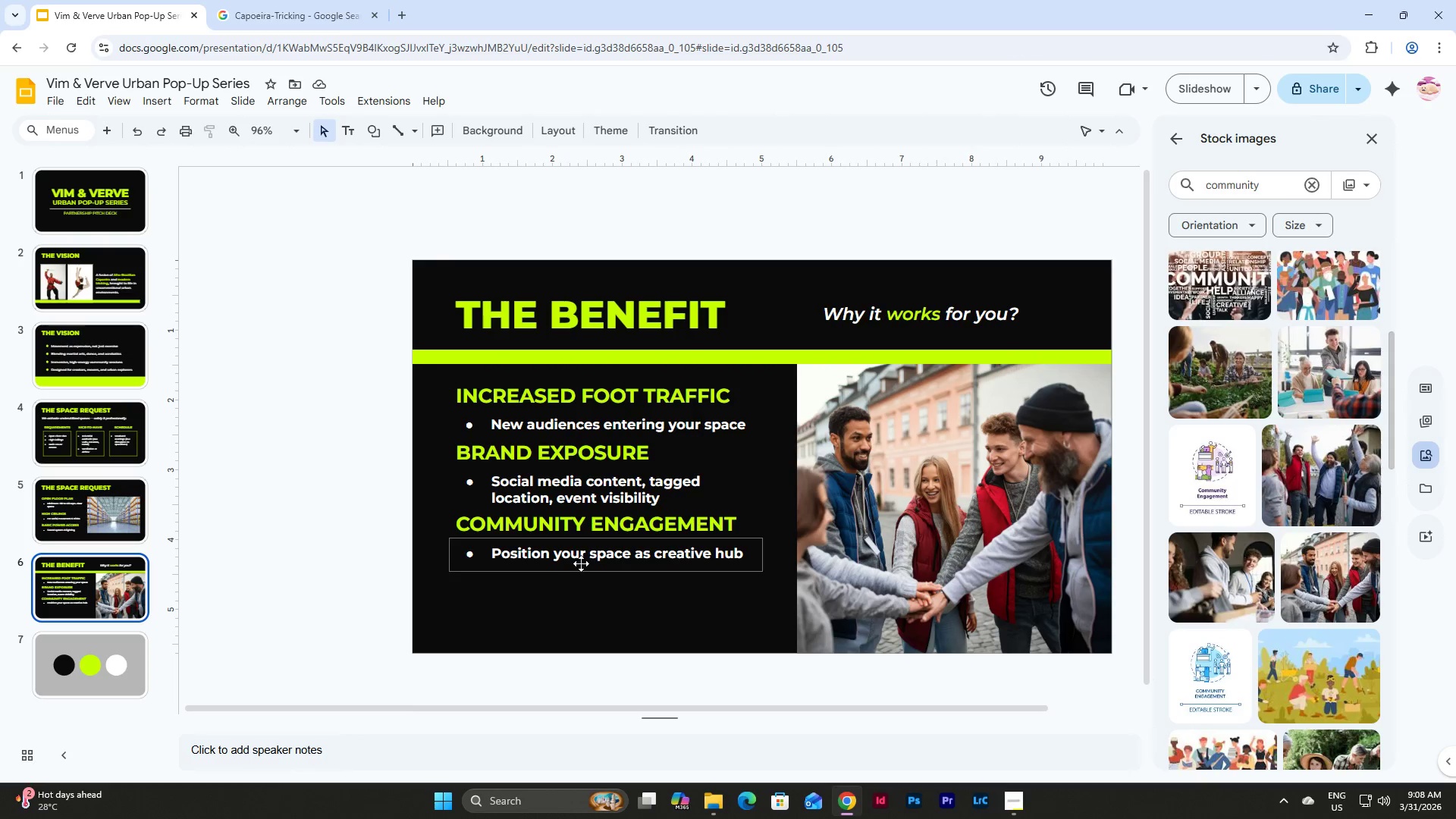 
left_click([581, 563])
 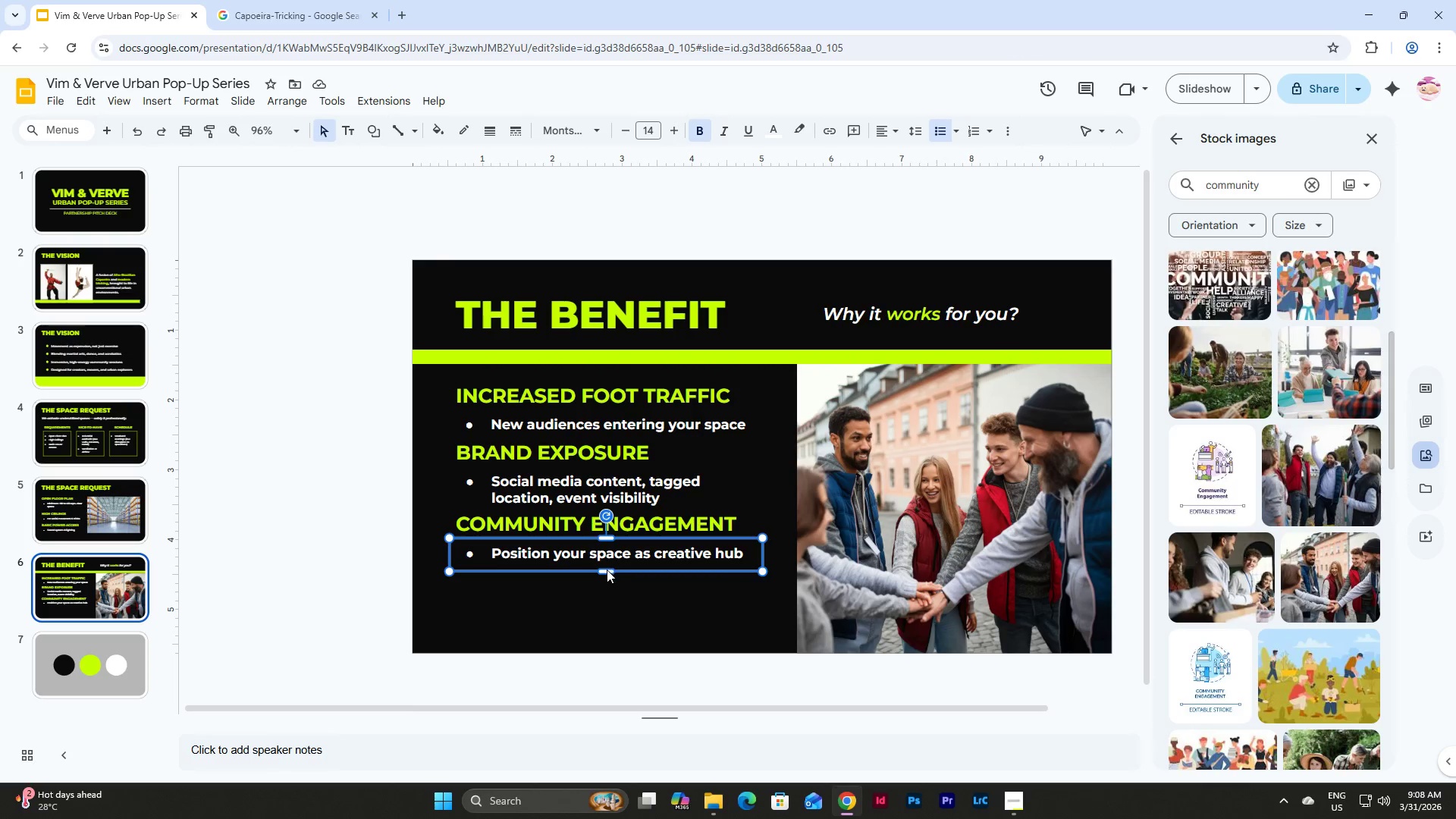 
left_click_drag(start_coordinate=[605, 570], to_coordinate=[605, 564])
 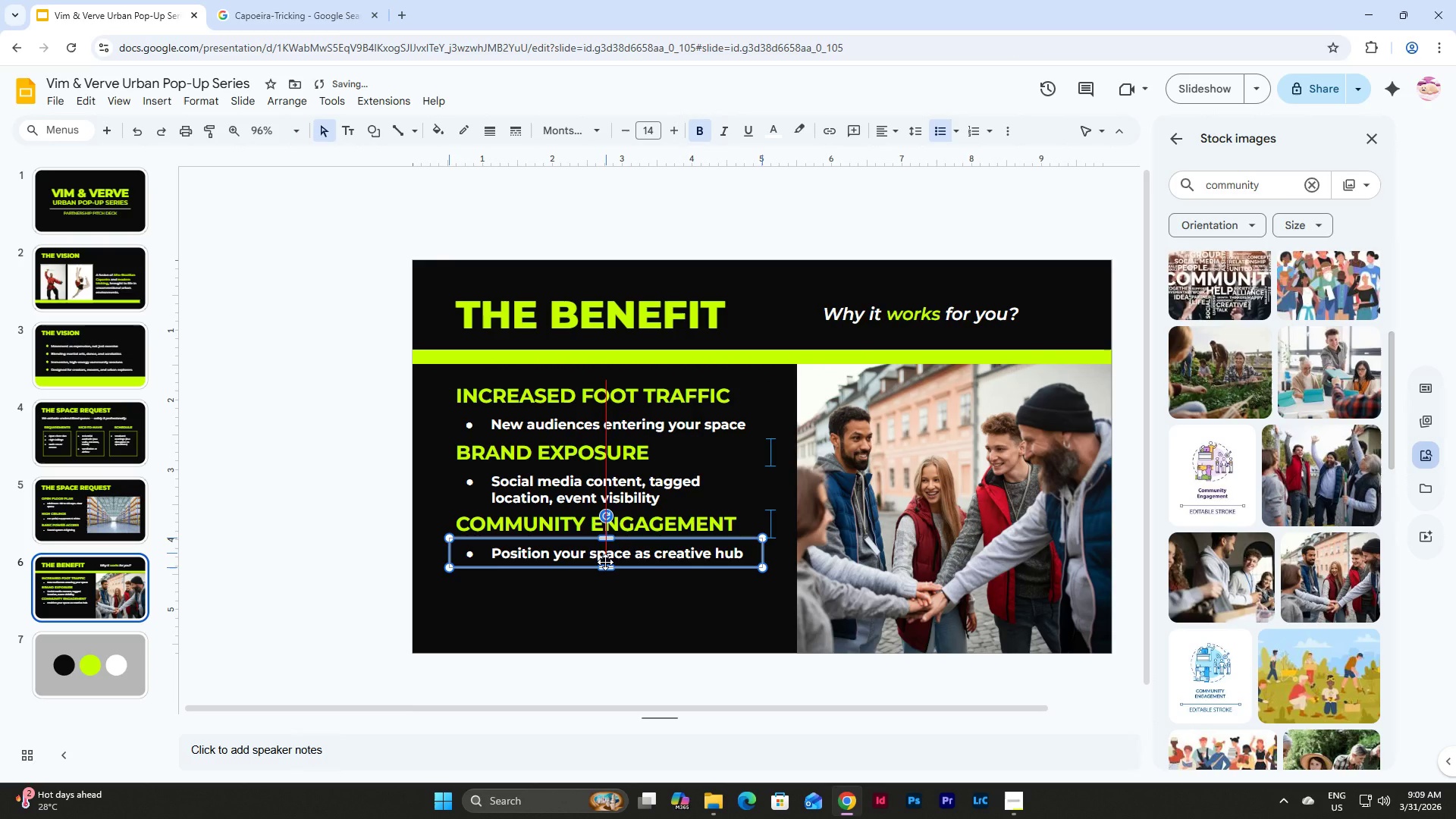 
left_click([642, 591])
 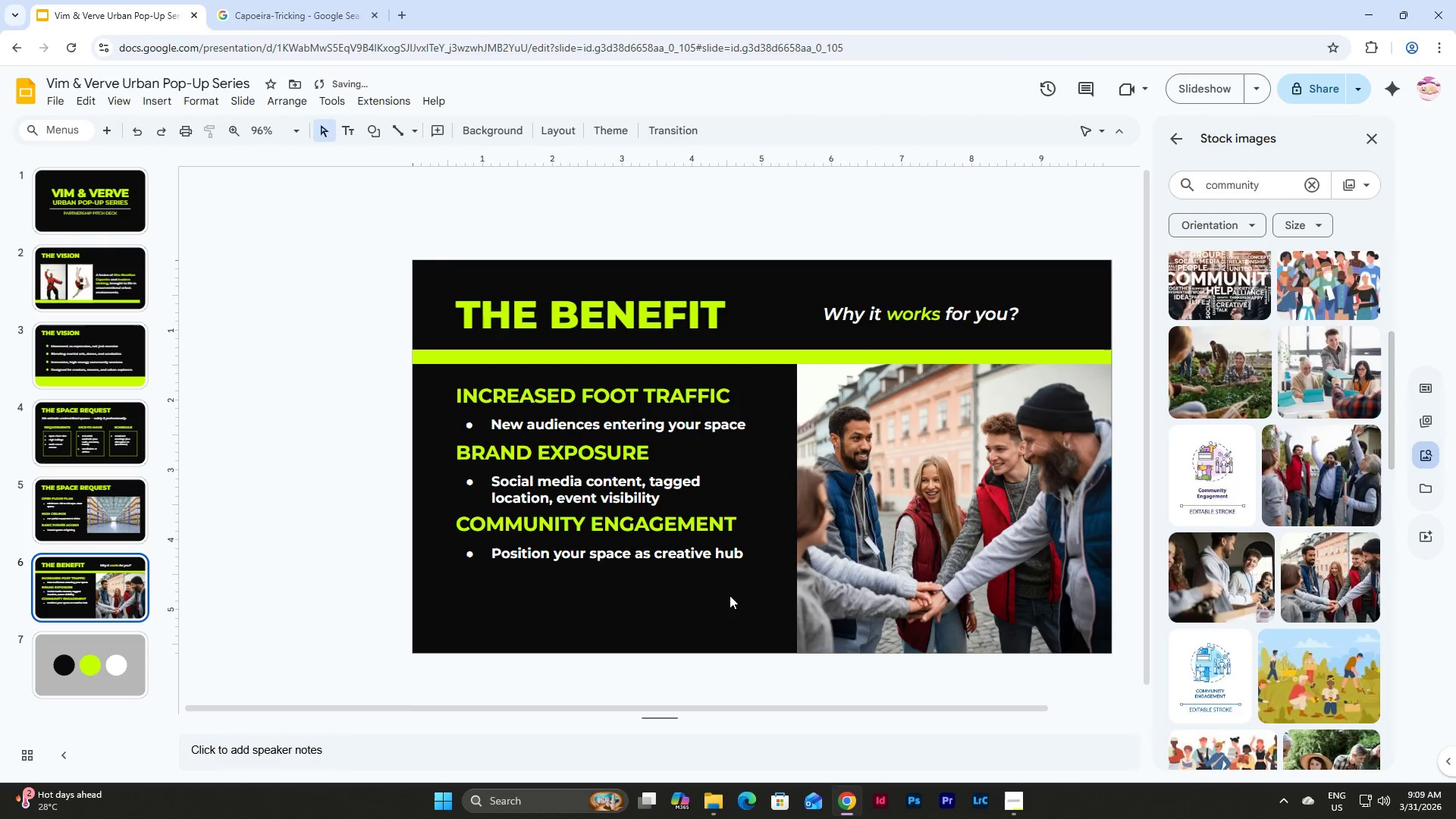 
left_click_drag(start_coordinate=[747, 599], to_coordinate=[450, 384])
 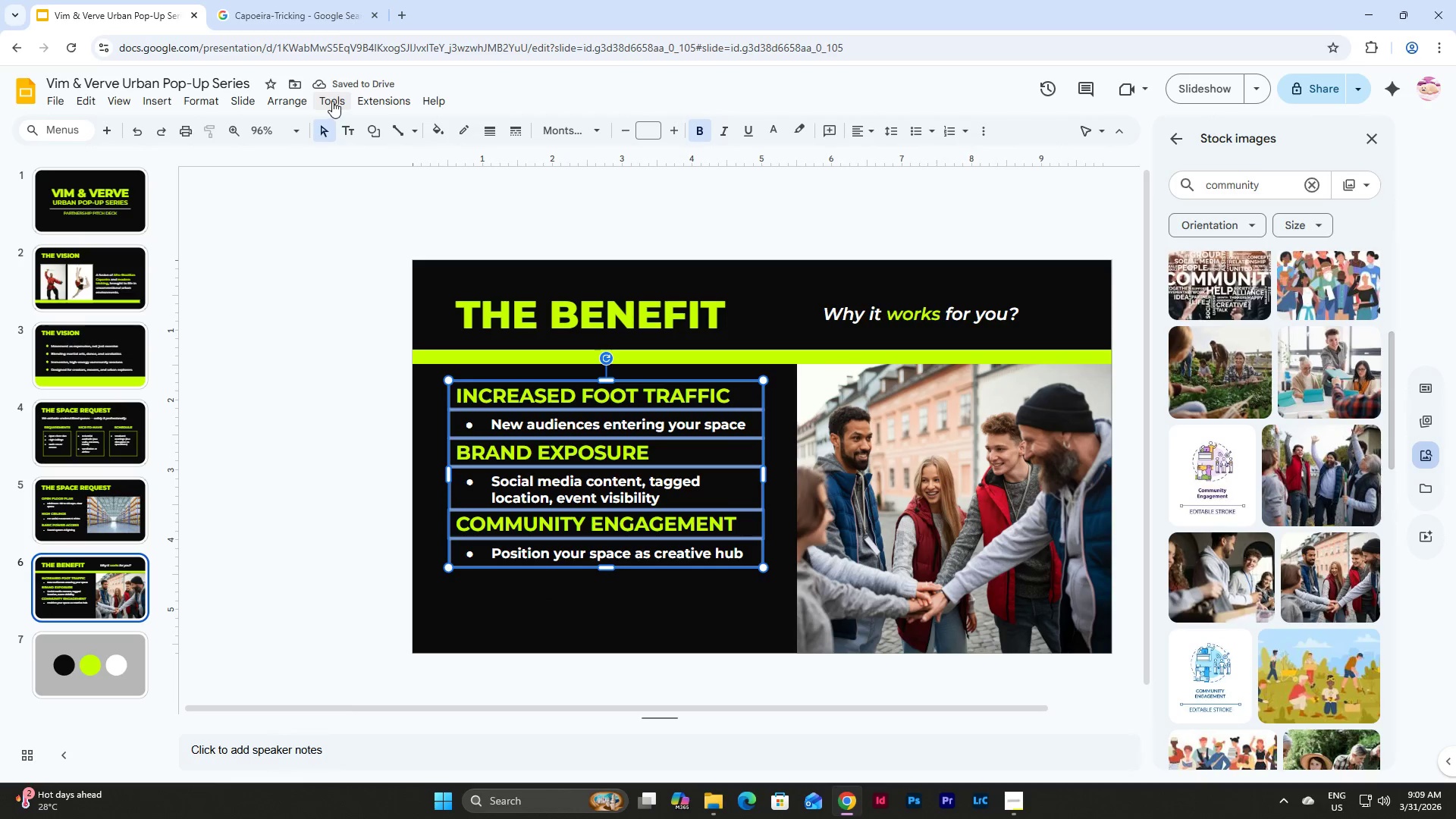 
left_click([291, 101])
 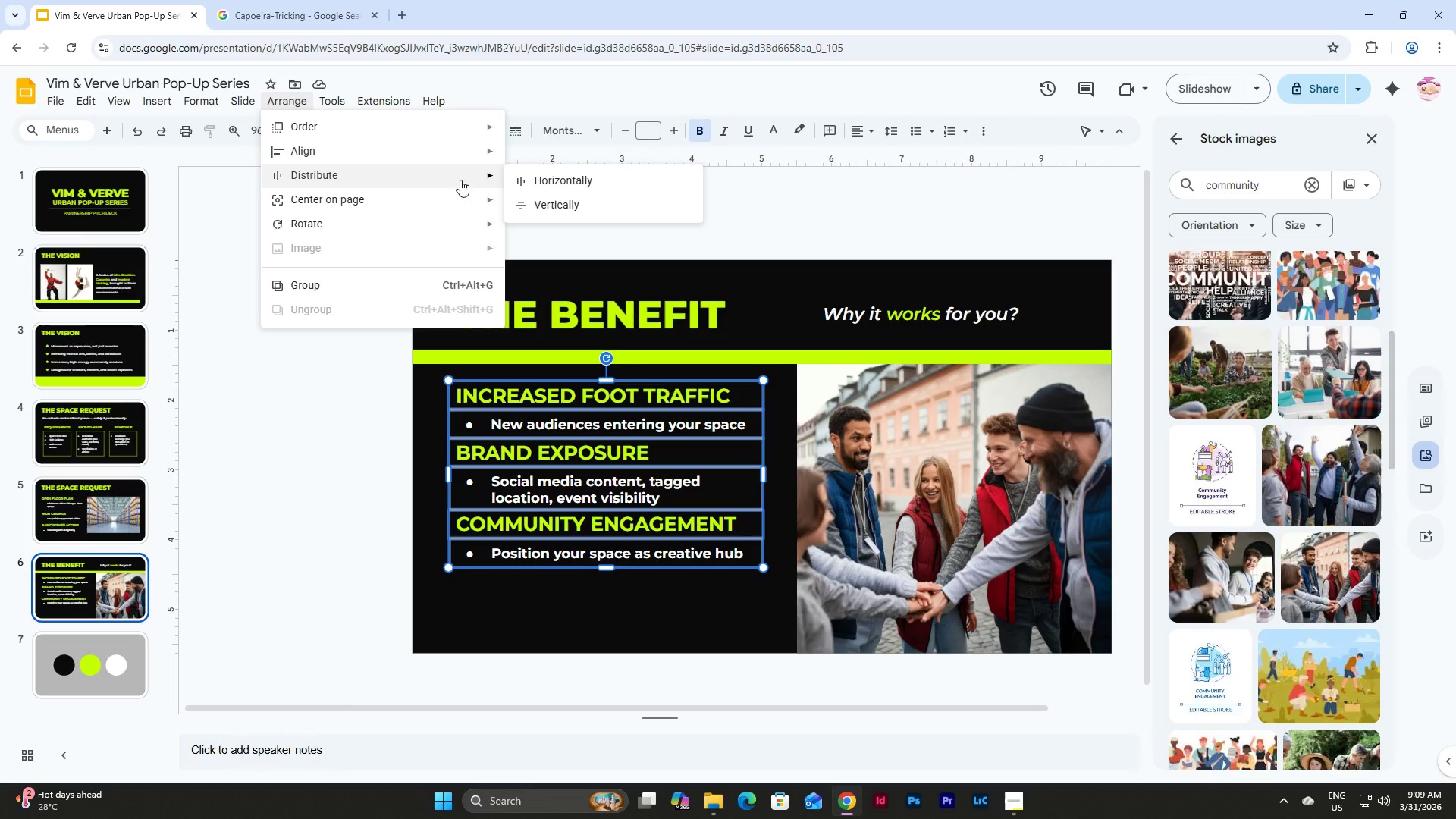 
left_click([563, 210])
 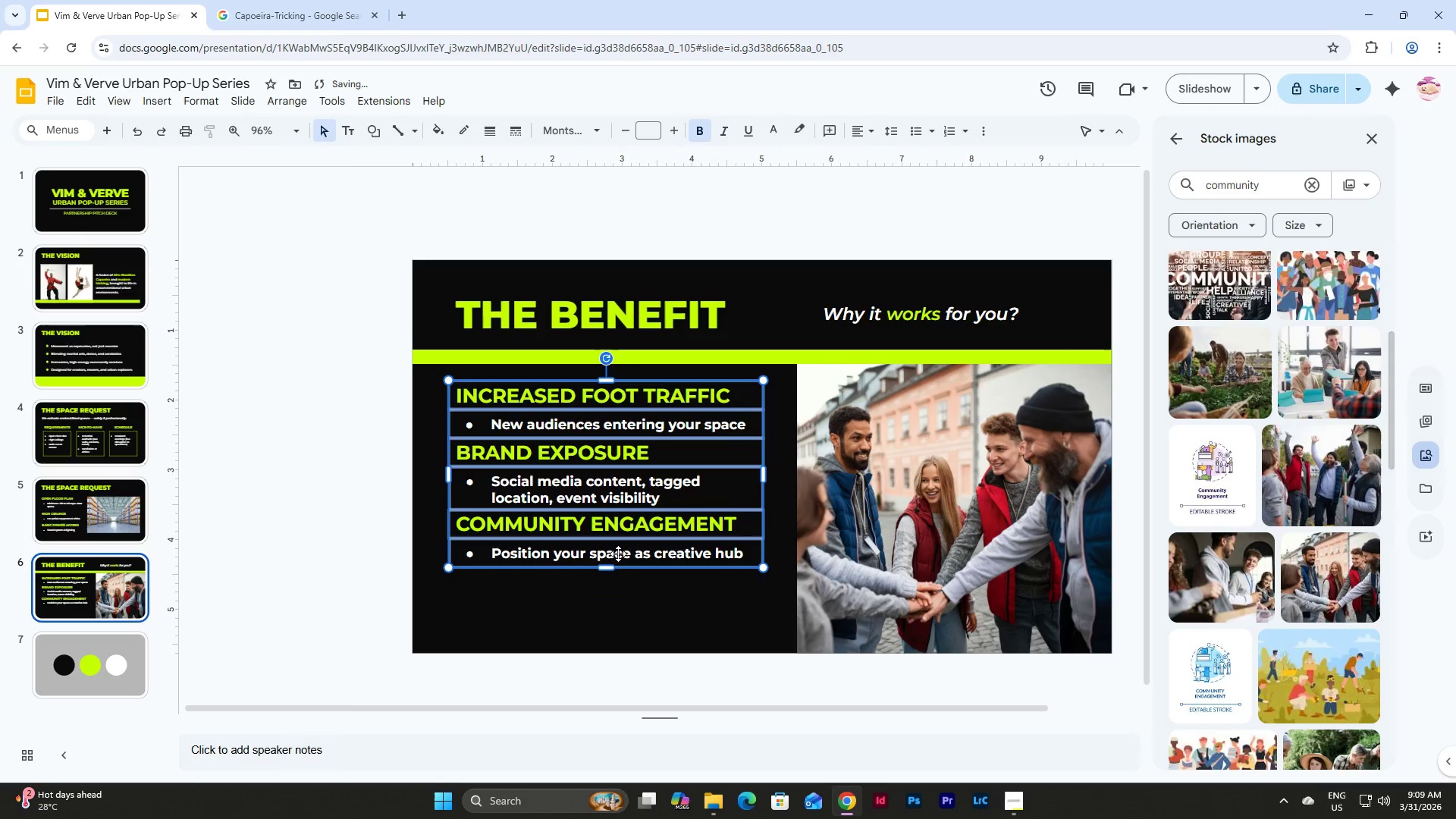 
left_click([650, 603])
 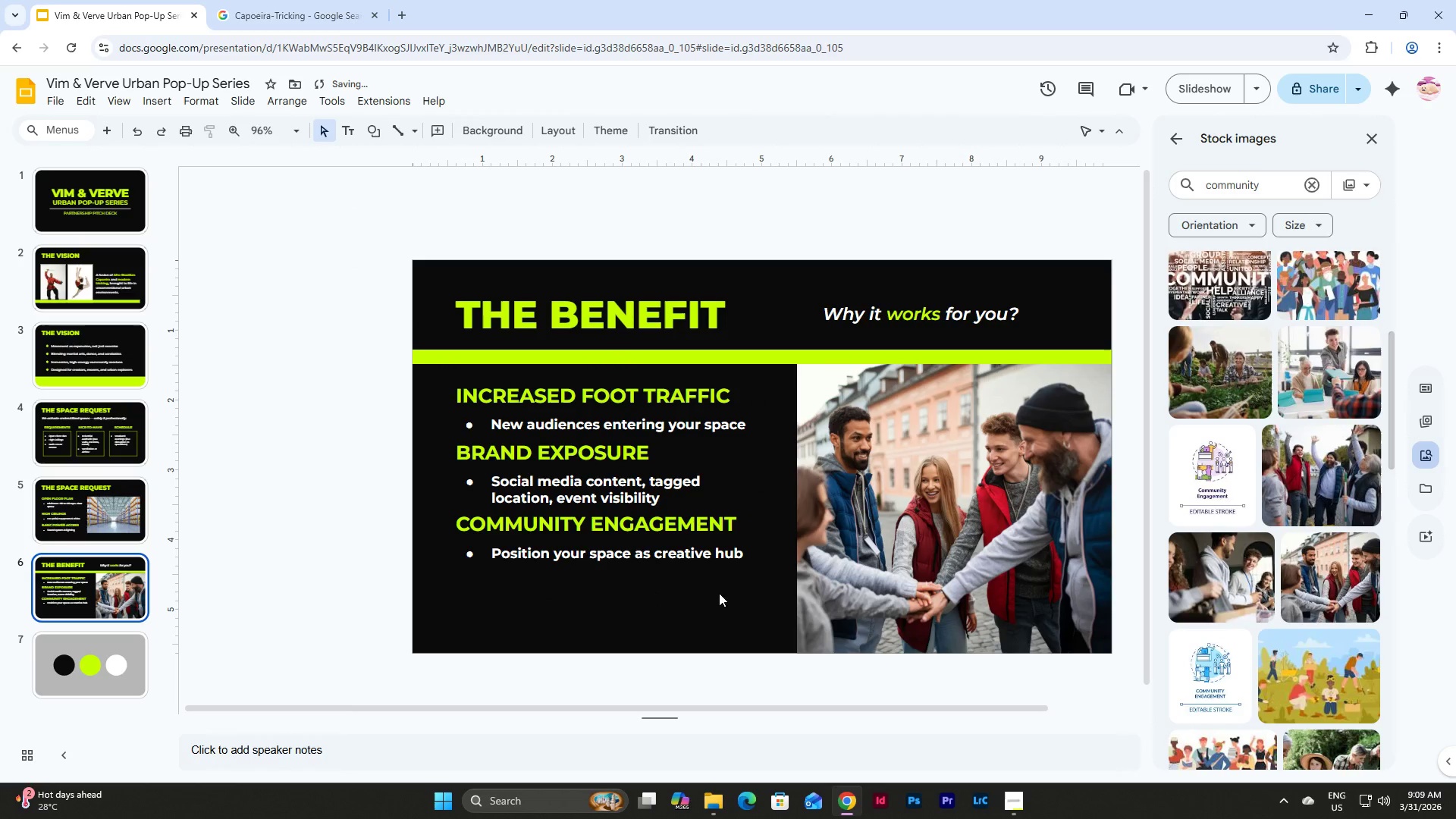 
left_click_drag(start_coordinate=[723, 597], to_coordinate=[474, 519])
 